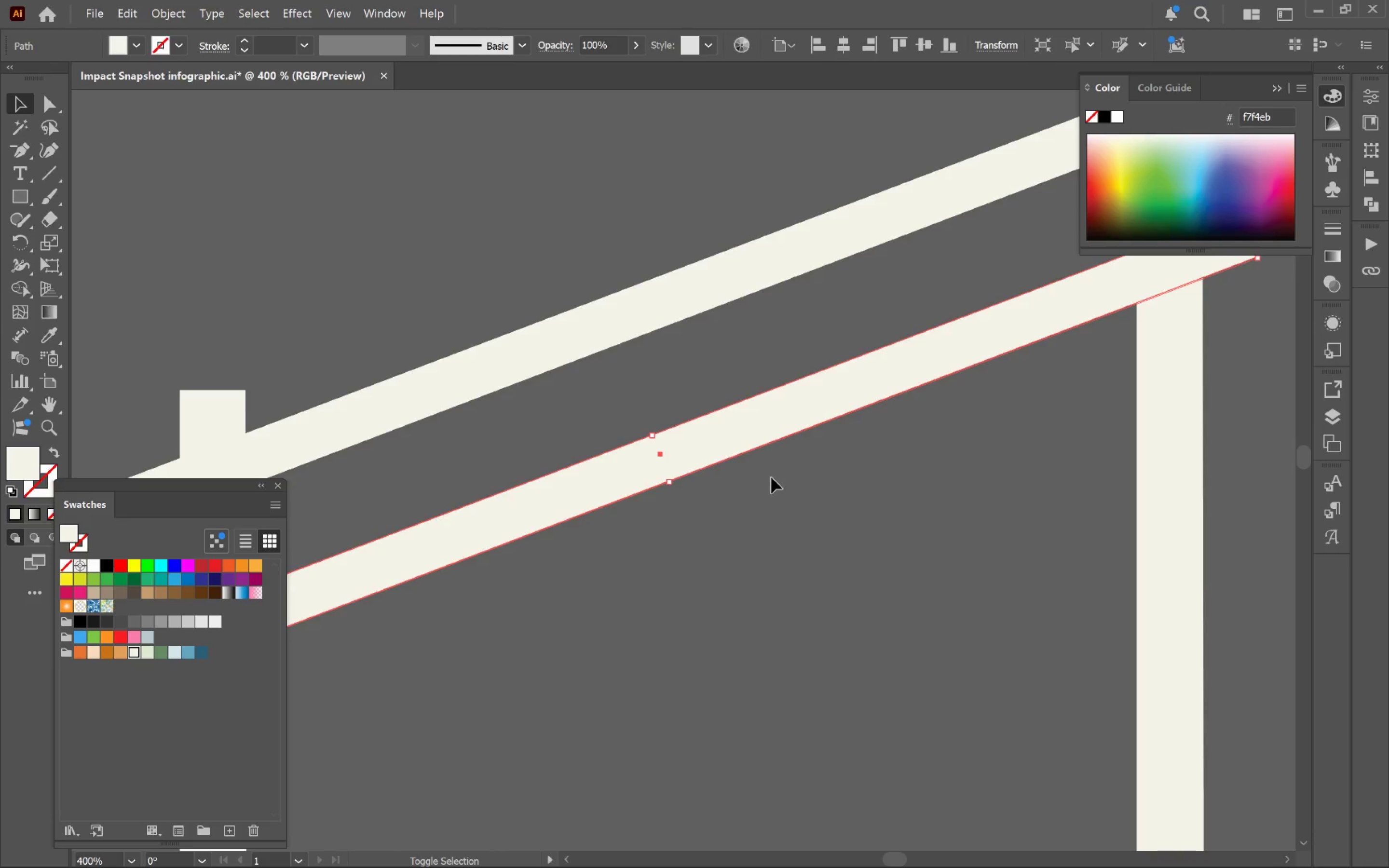 
hold_key(key=ShiftLeft, duration=2.49)
scroll: coordinate [773, 477], scroll_direction: down, amount: 3.0
 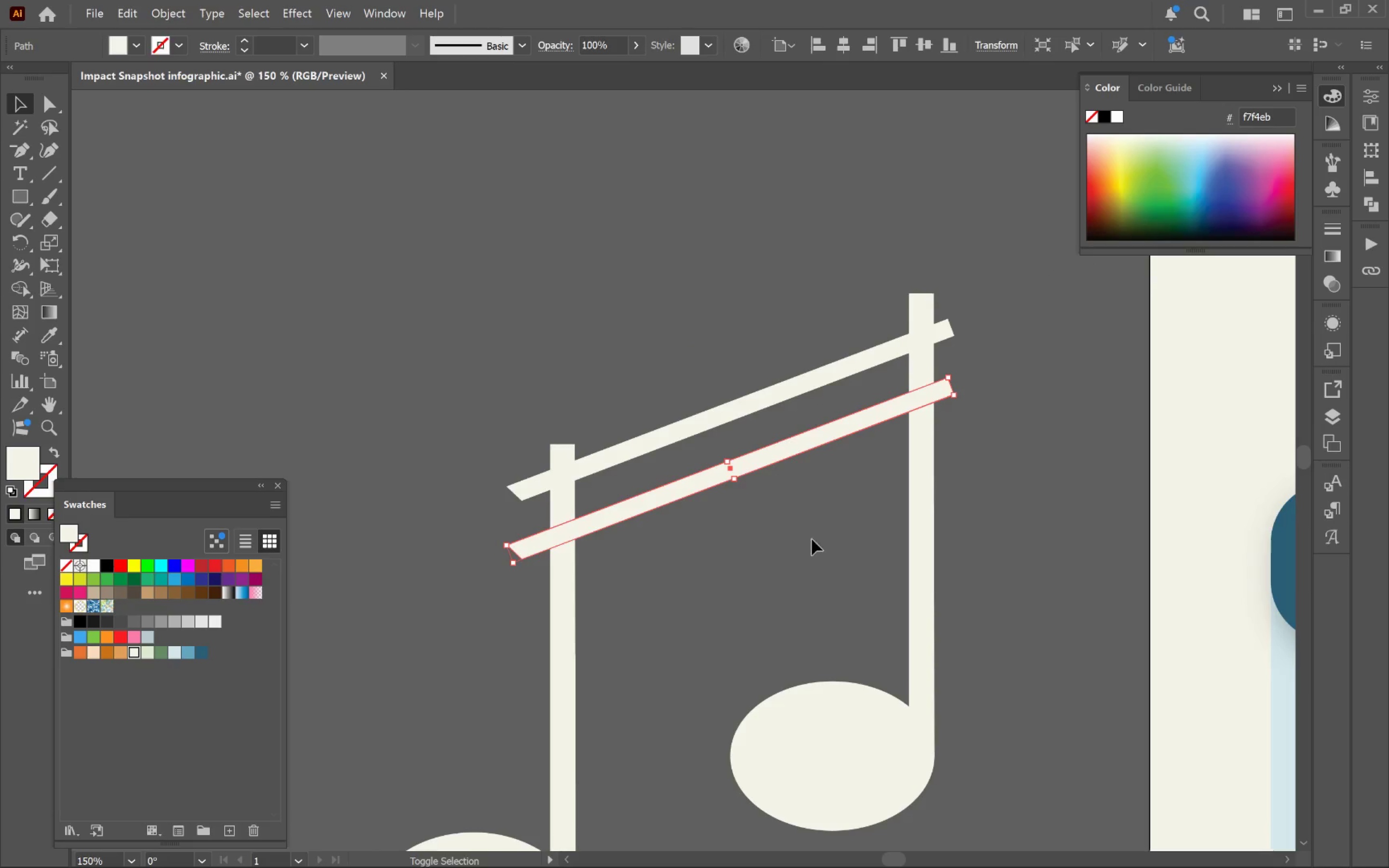 
hold_key(key=Space, duration=0.6)
 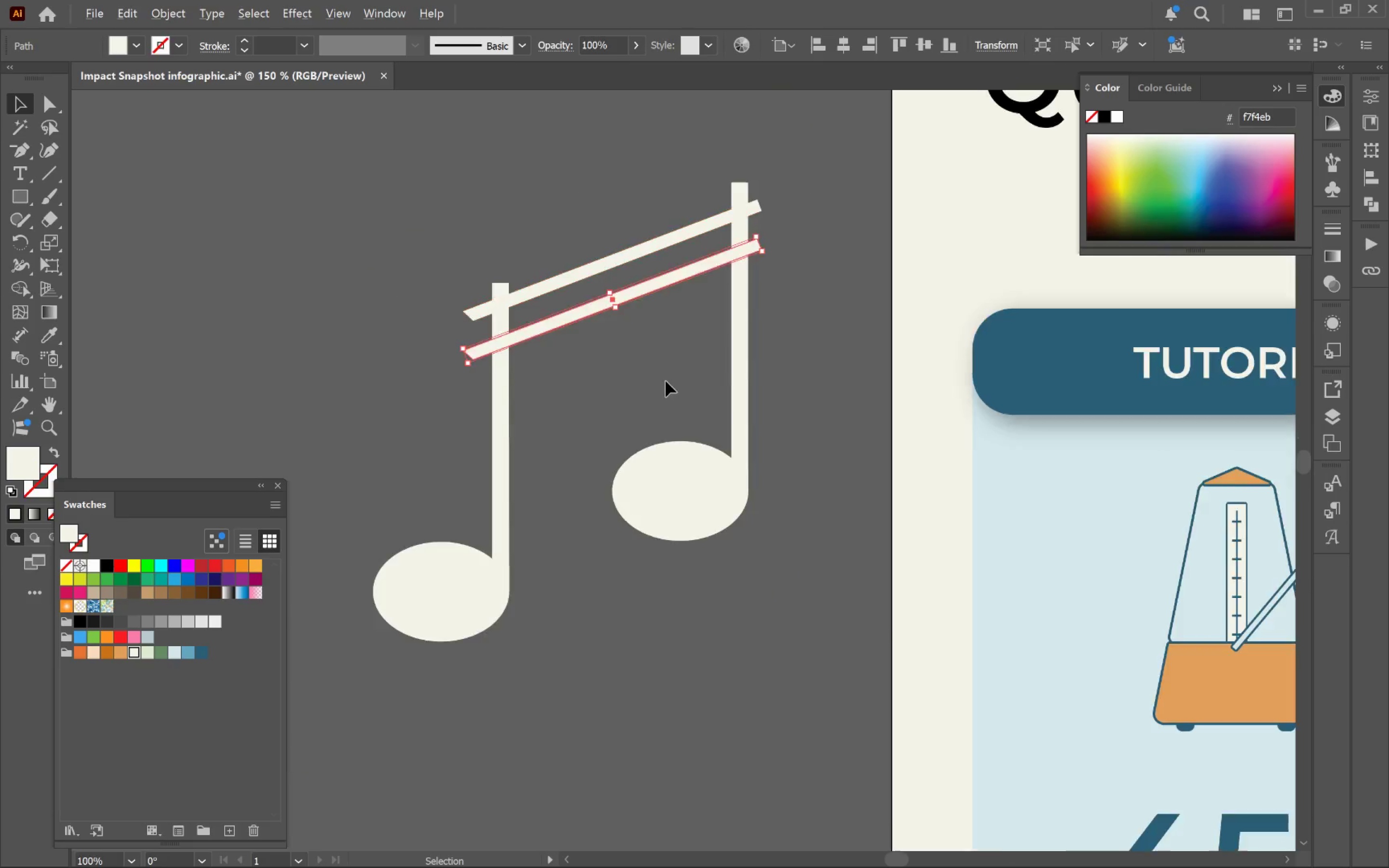 
left_click_drag(start_coordinate=[803, 555], to_coordinate=[659, 344])
 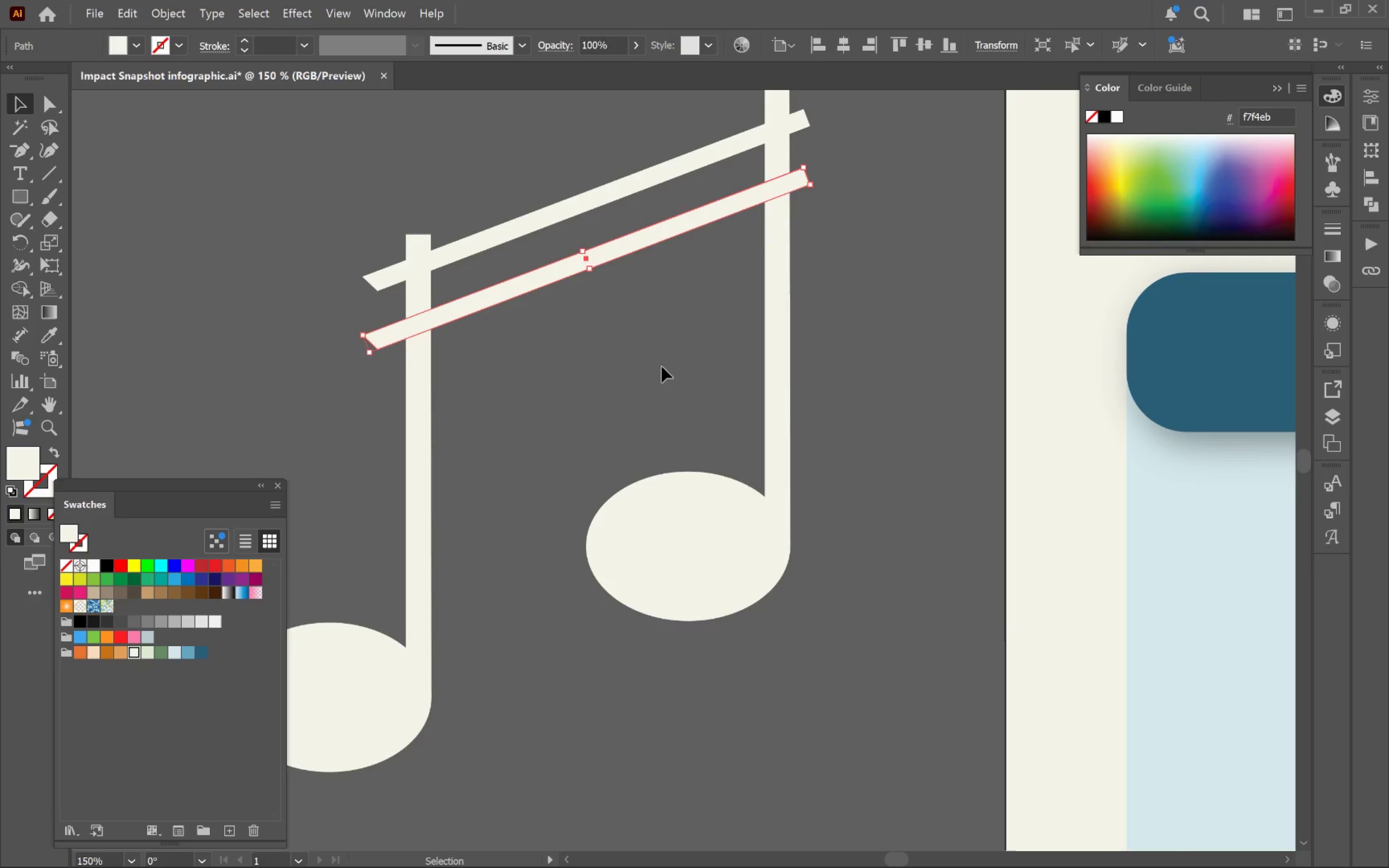 
hold_key(key=AltLeft, duration=0.41)
 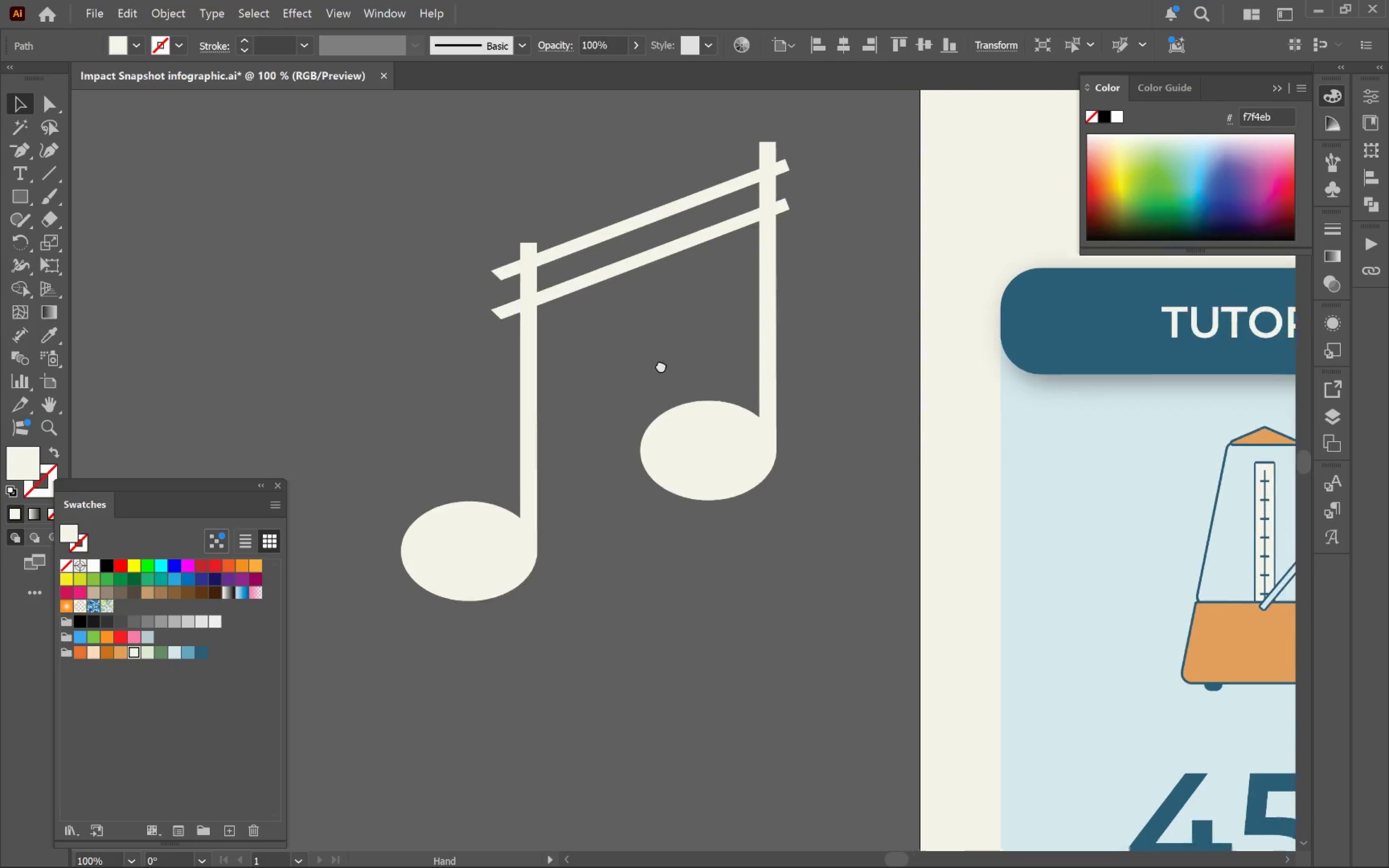 
hold_key(key=Space, duration=0.59)
 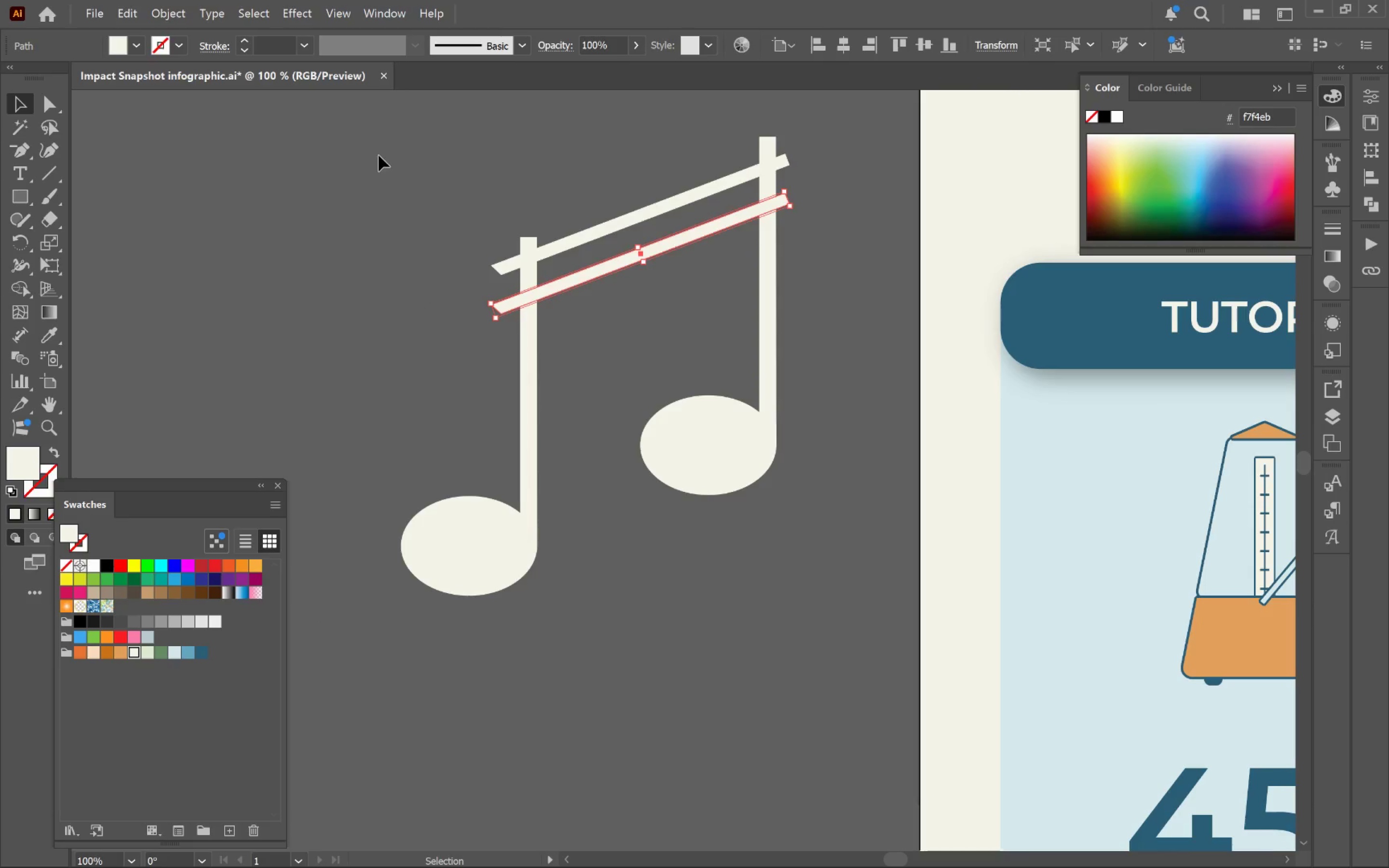 
left_click_drag(start_coordinate=[632, 408], to_coordinate=[661, 362])
 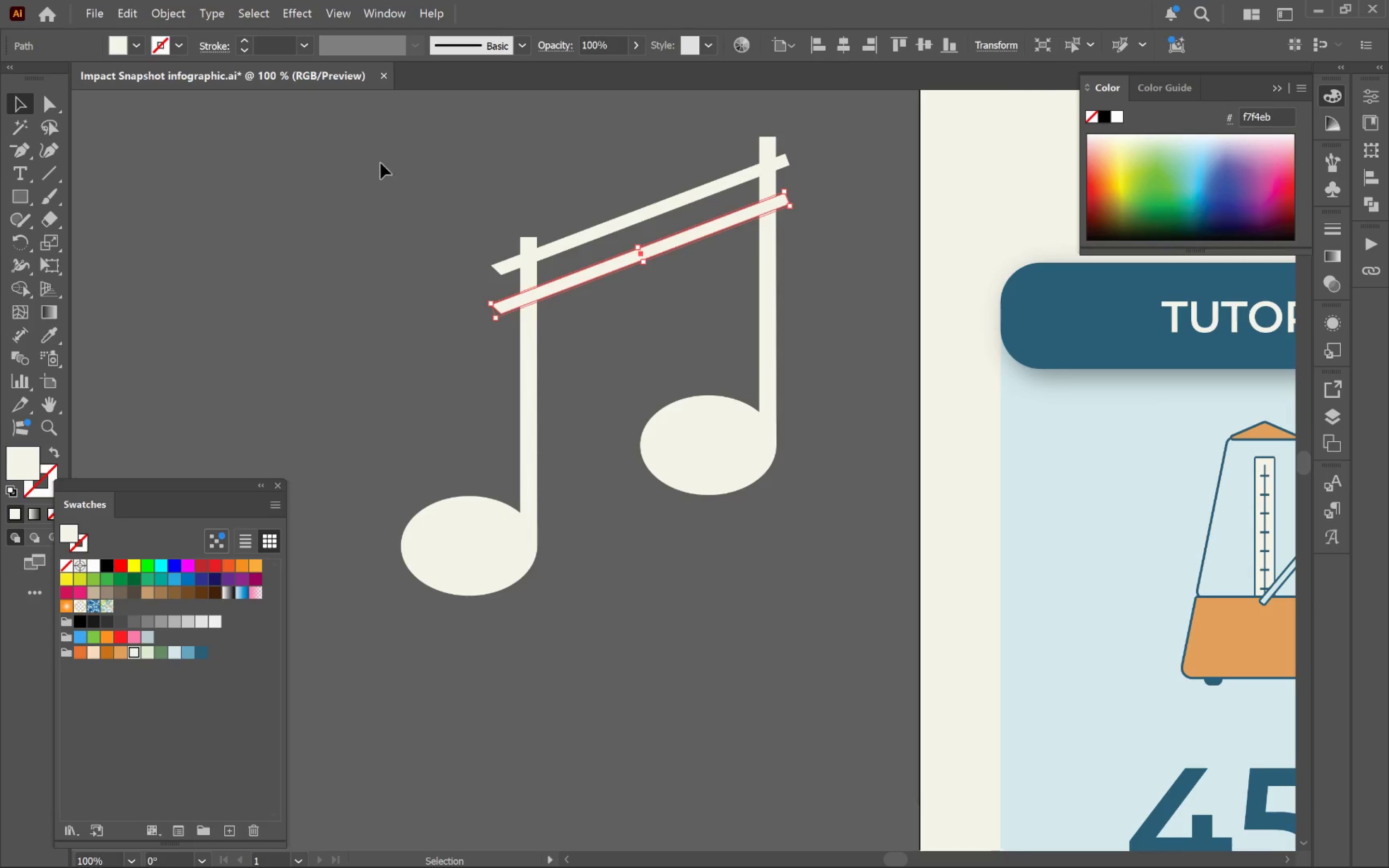 
scroll: coordinate [665, 381], scroll_direction: down, amount: 1.0
 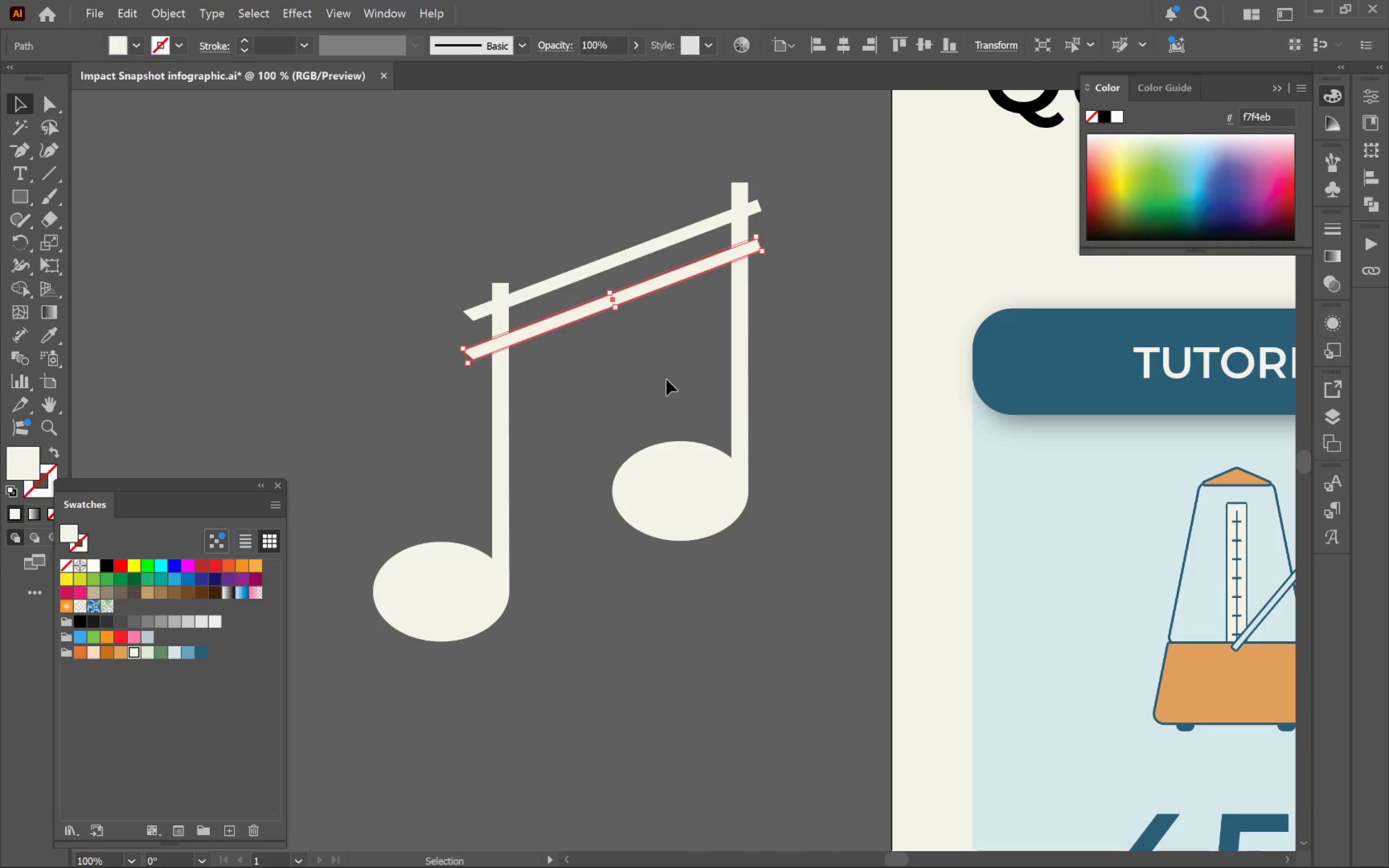 
left_click_drag(start_coordinate=[379, 155], to_coordinate=[873, 625])
 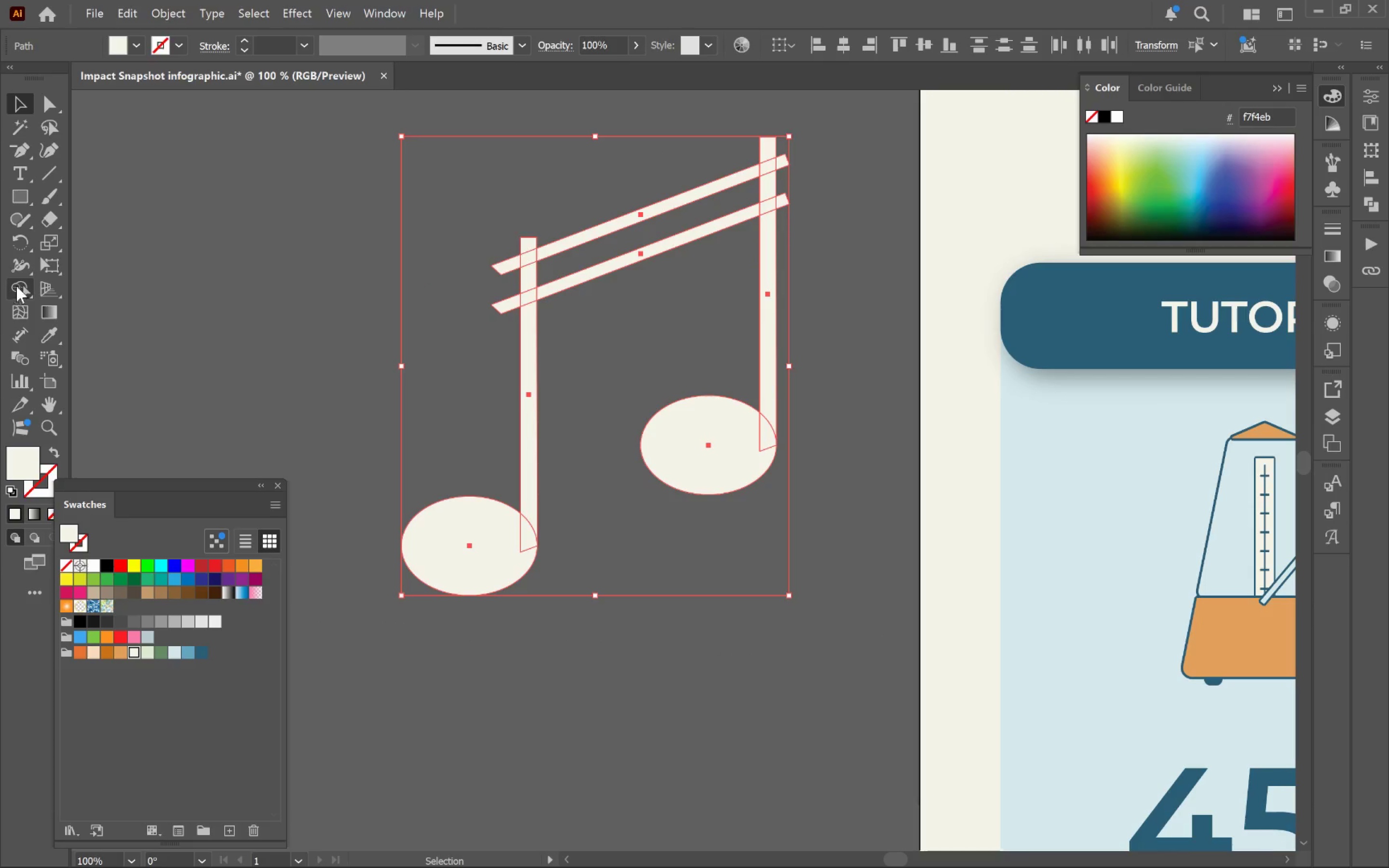 
left_click([25, 286])
 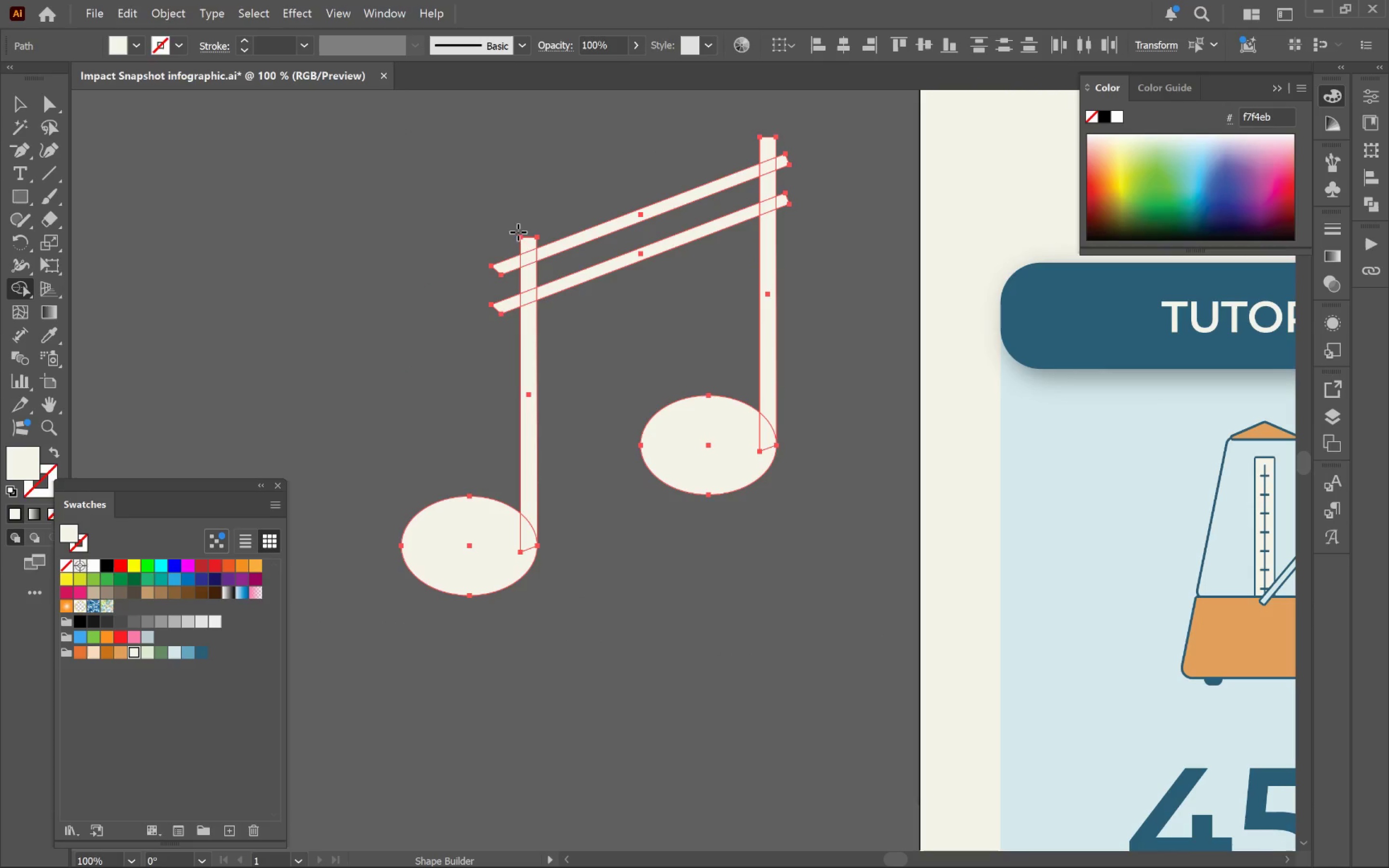 
hold_key(key=AltLeft, duration=0.39)
 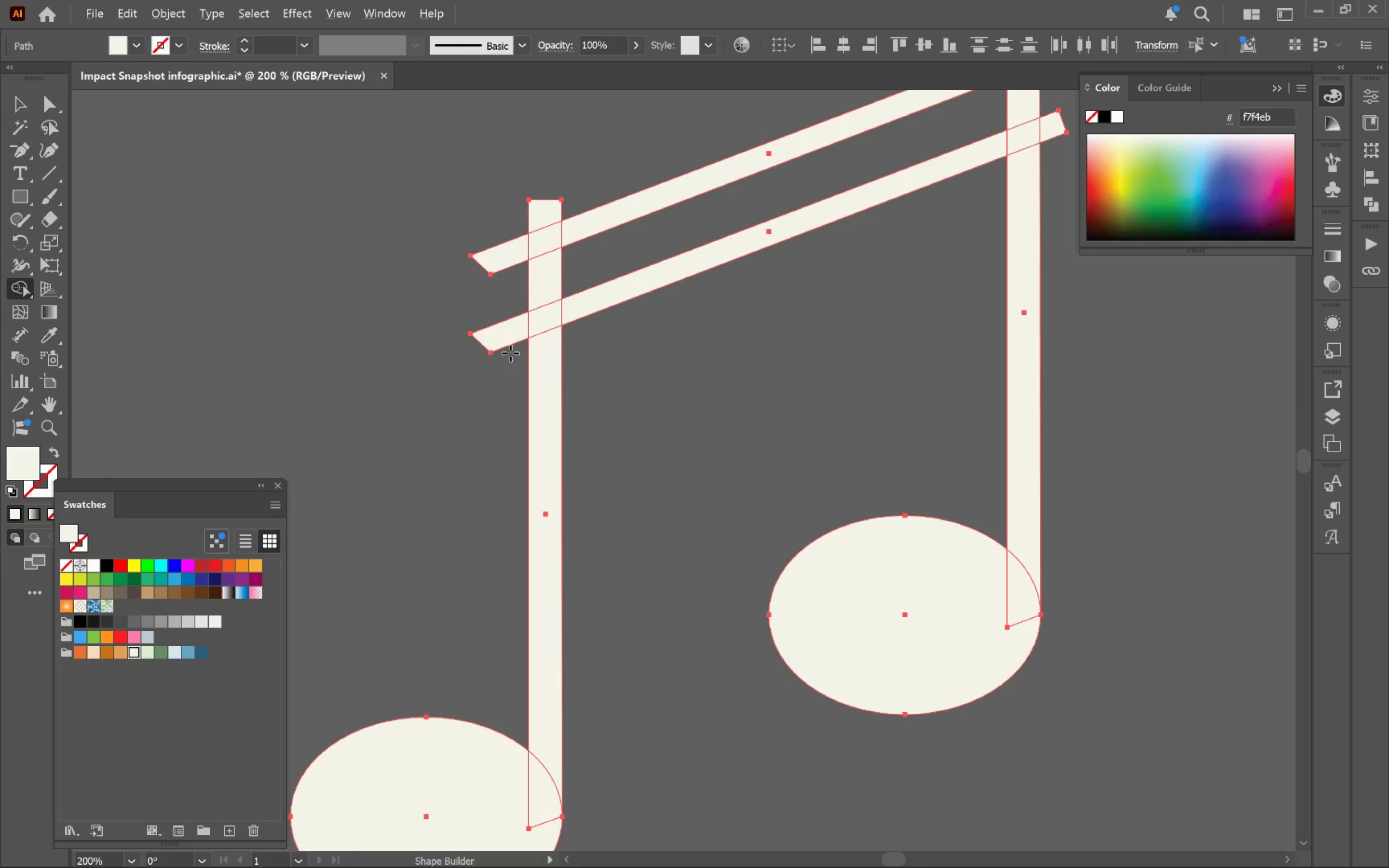 
hold_key(key=AltLeft, duration=1.61)
 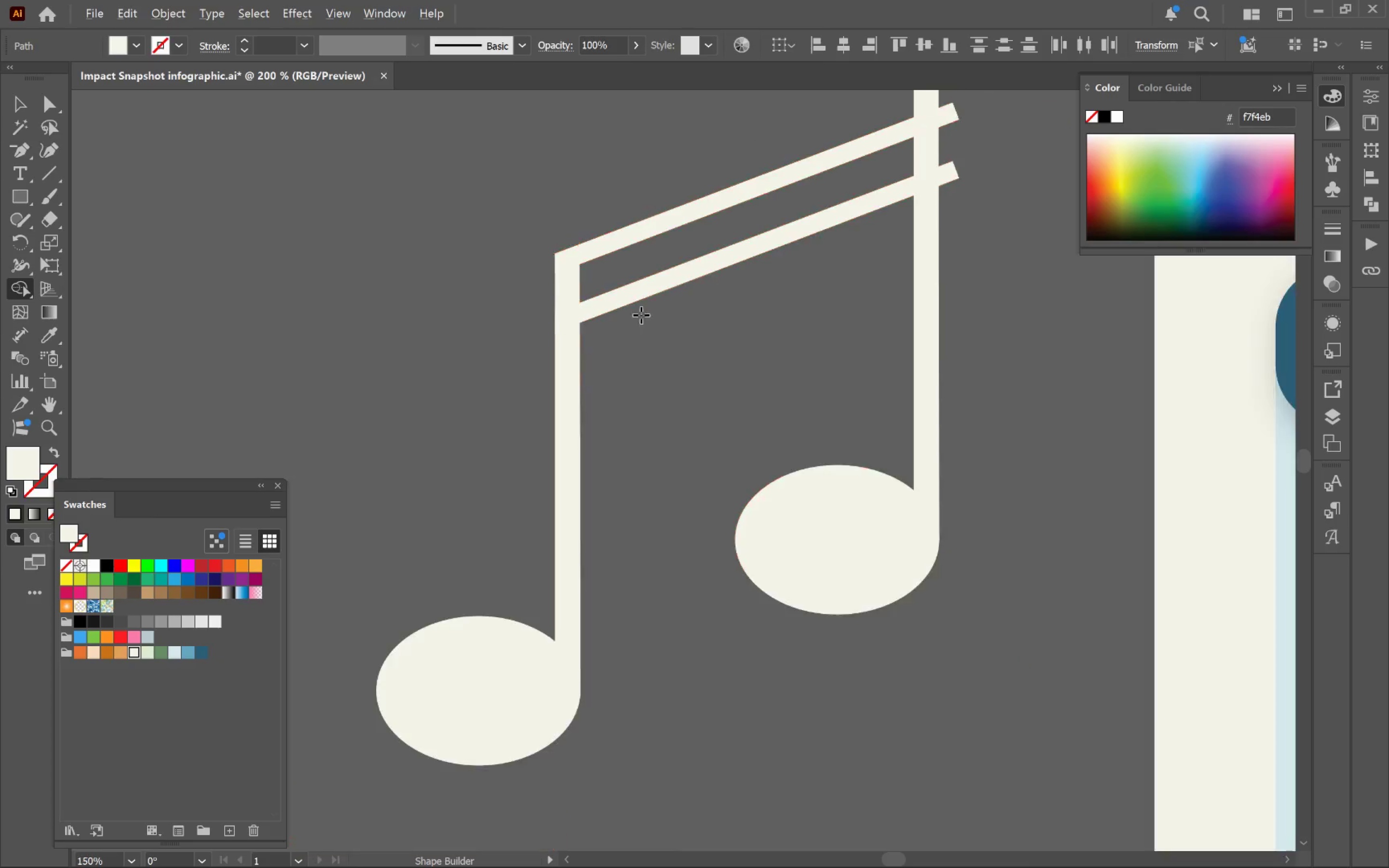 
scroll: coordinate [512, 280], scroll_direction: up, amount: 2.0
 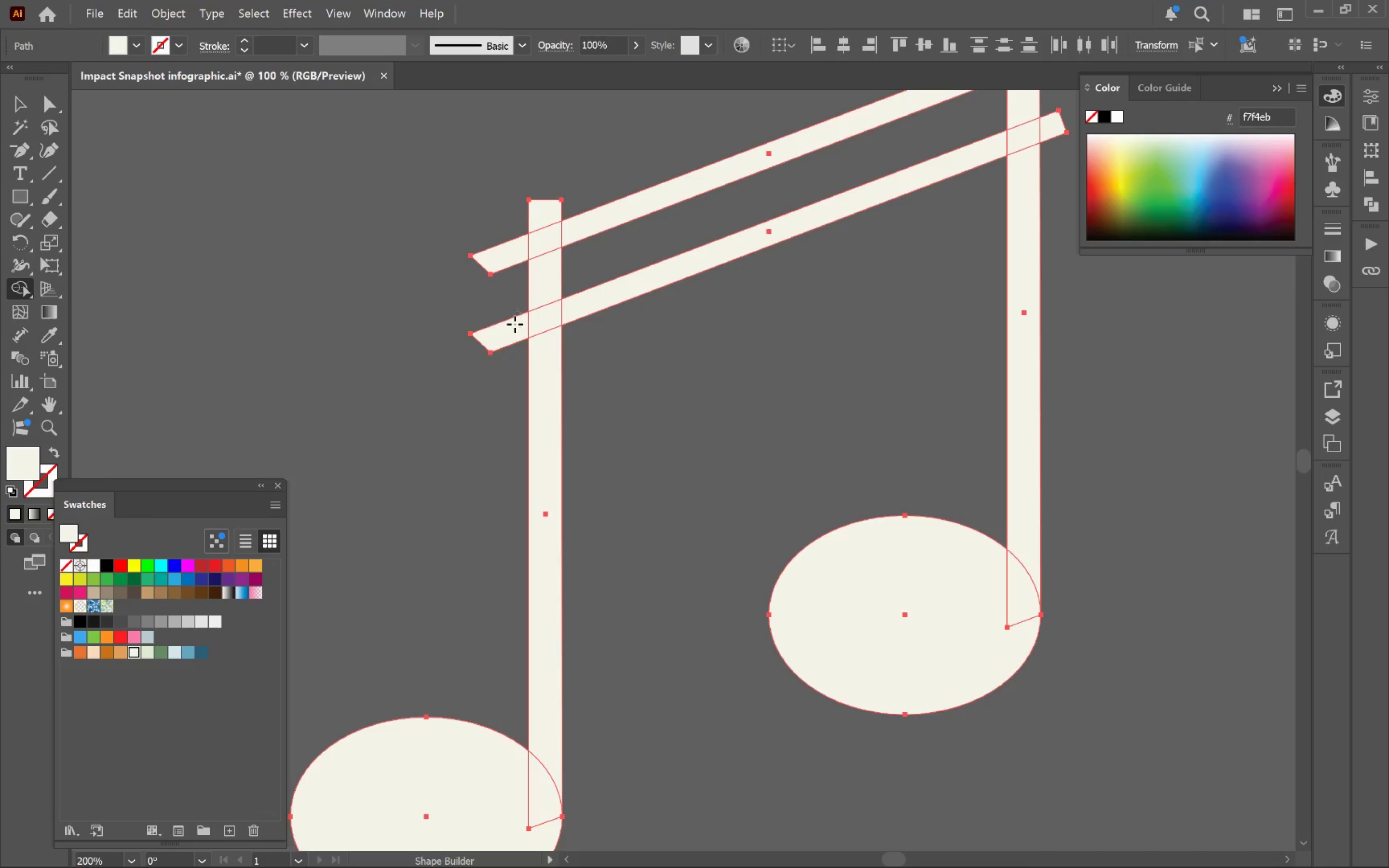 
left_click_drag(start_coordinate=[511, 356], to_coordinate=[497, 246])
 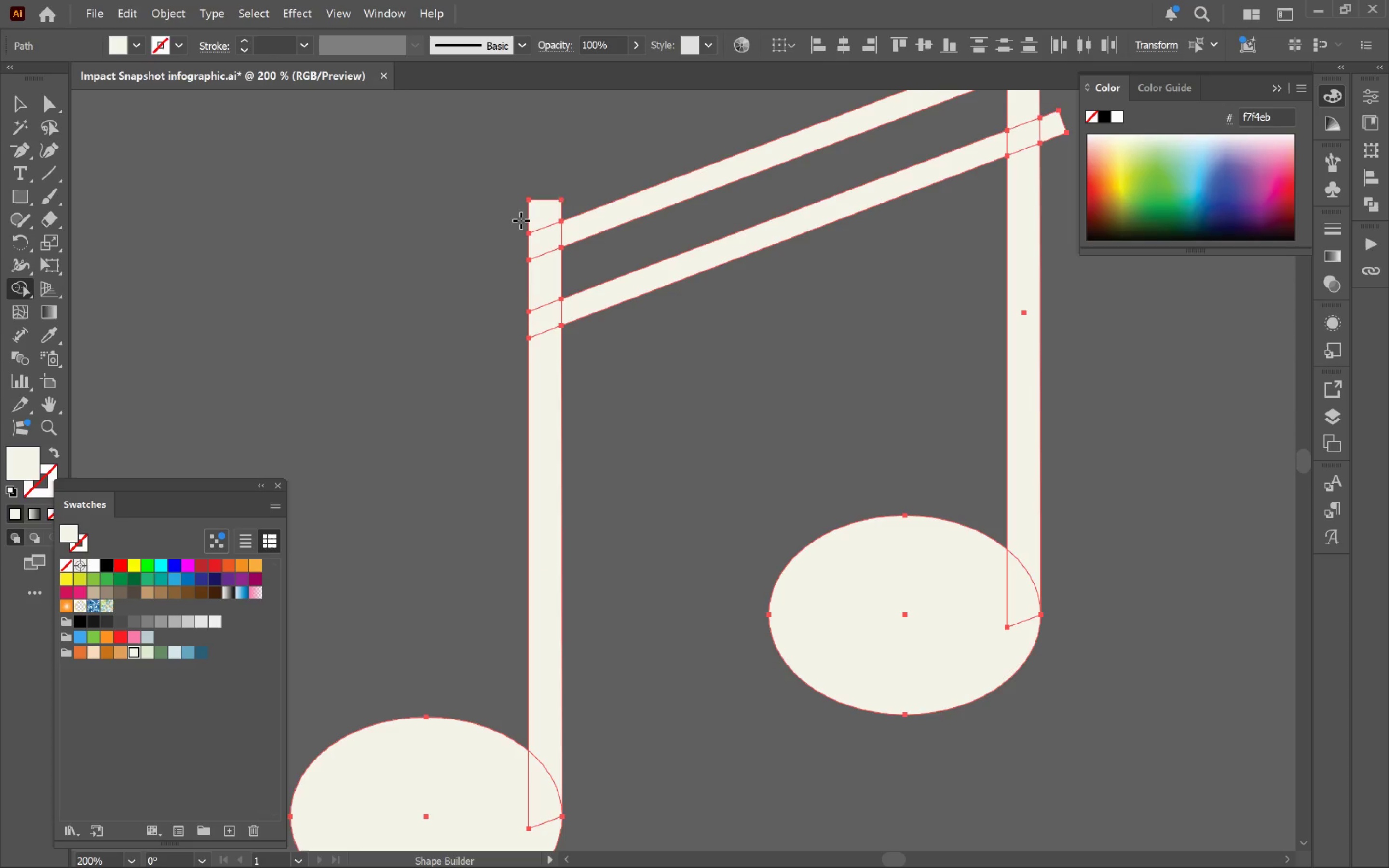 
left_click_drag(start_coordinate=[524, 219], to_coordinate=[559, 207])
 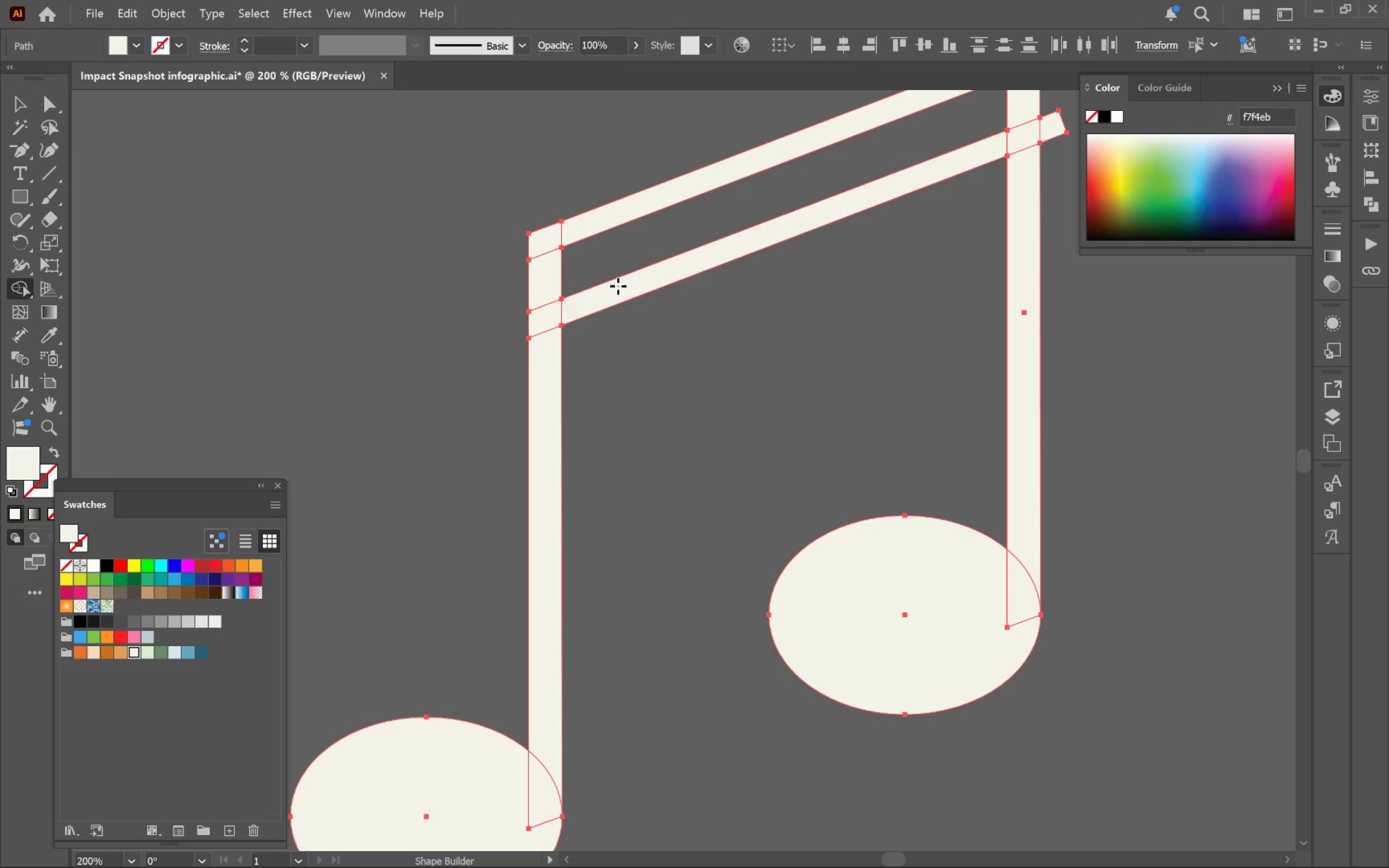 
key(Alt+AltLeft)
 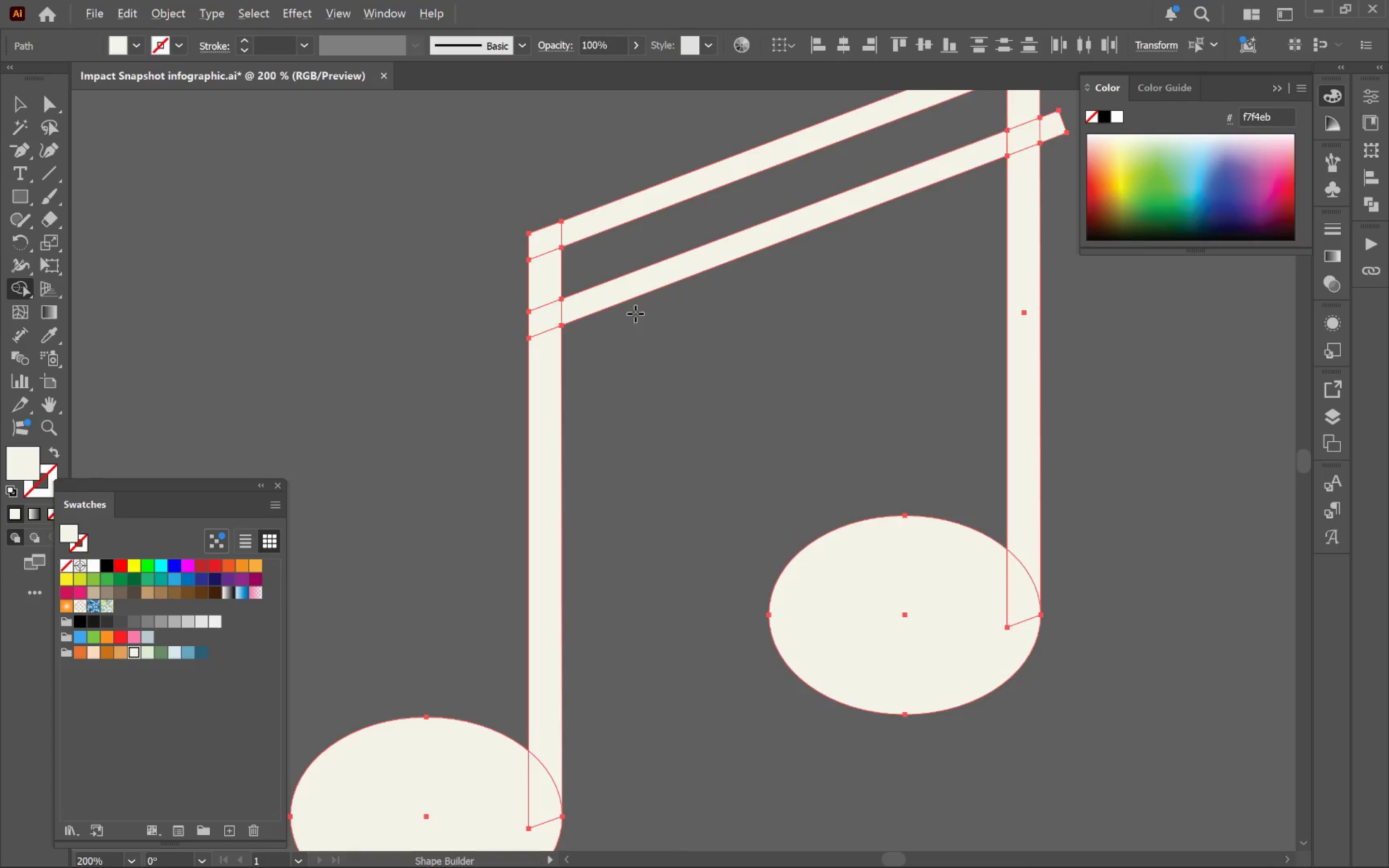 
hold_key(key=Space, duration=0.5)
 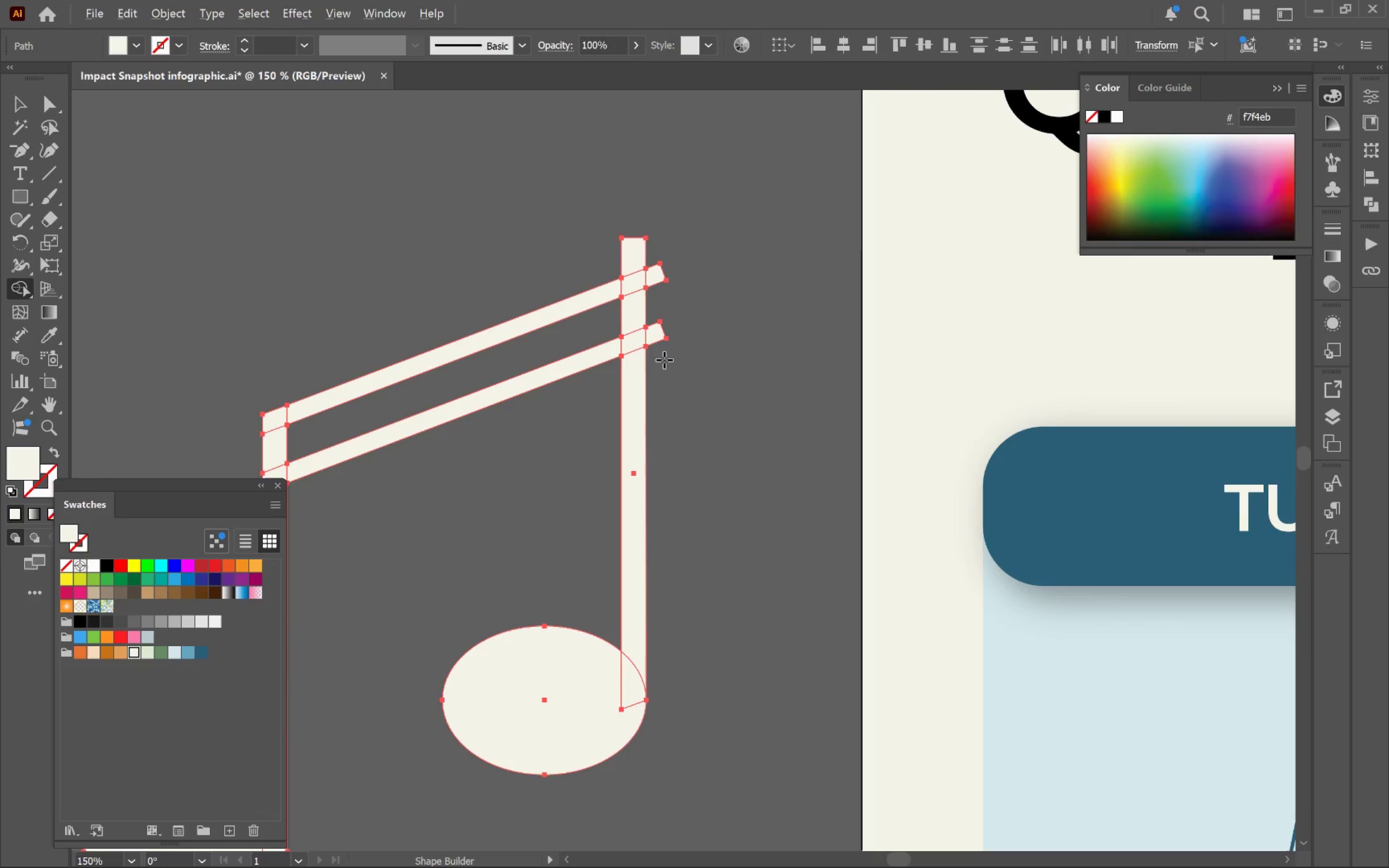 
left_click_drag(start_coordinate=[826, 327], to_coordinate=[533, 488])
 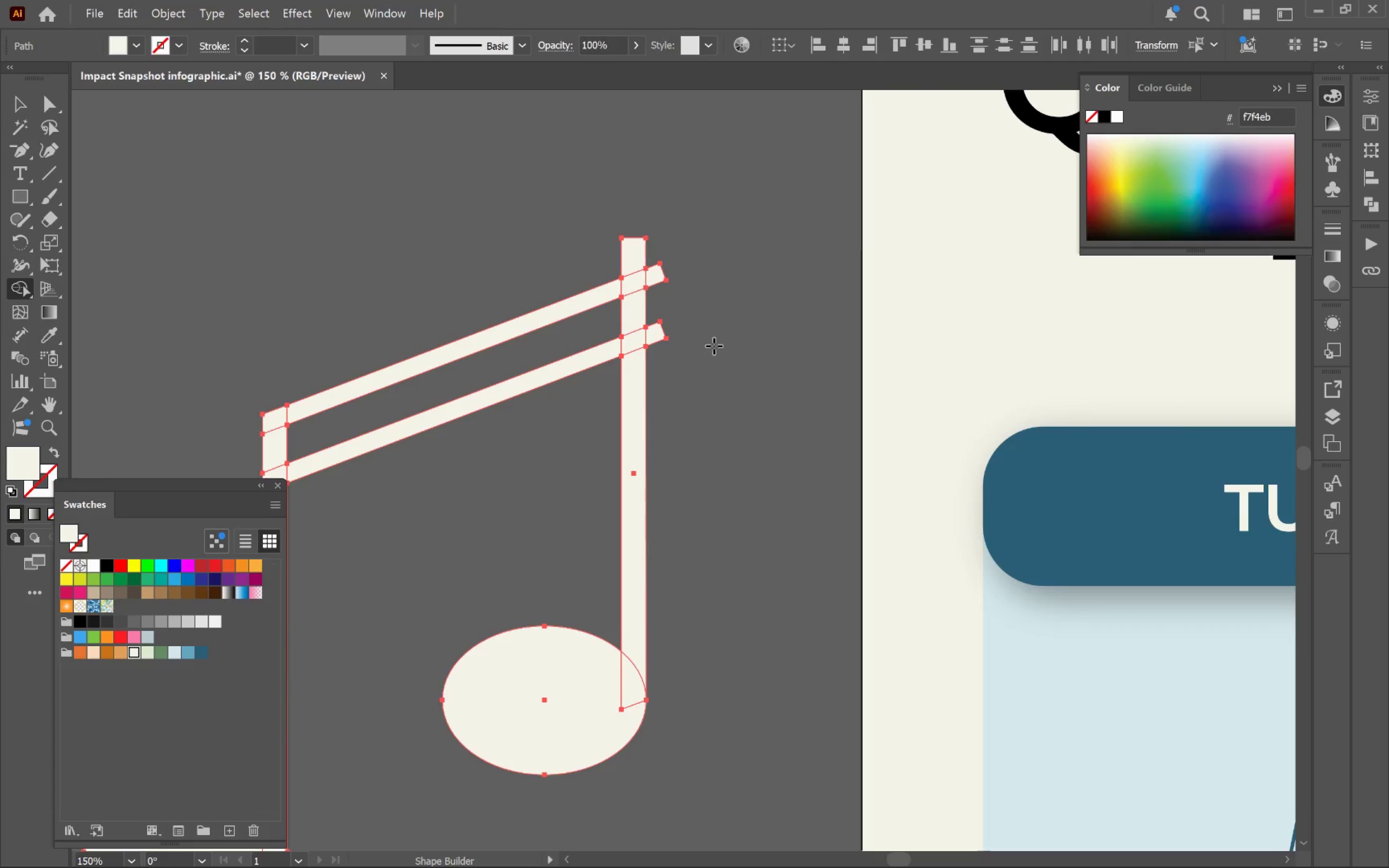 
scroll: coordinate [635, 314], scroll_direction: down, amount: 1.0
 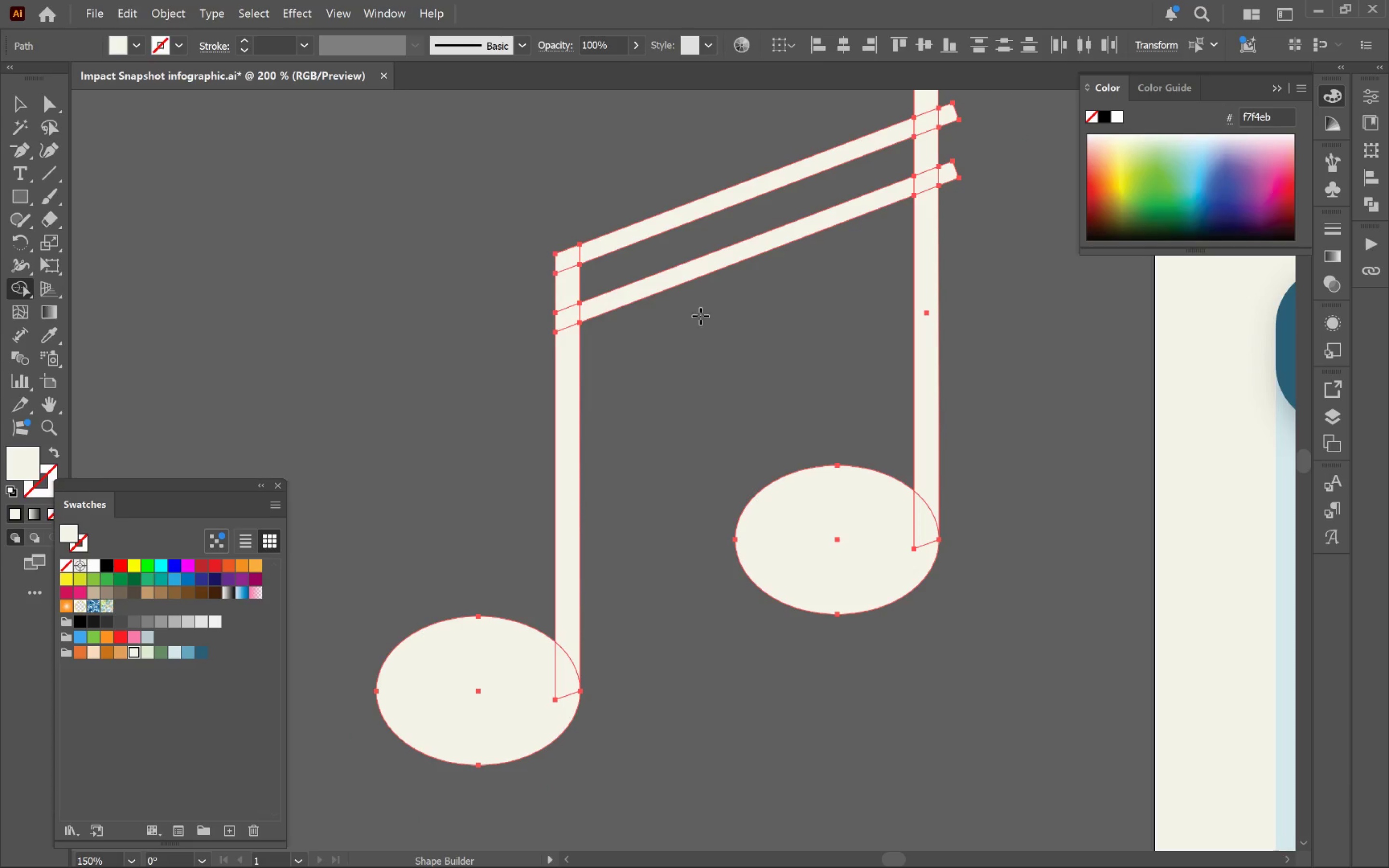 
hold_key(key=AltLeft, duration=1.65)
left_click_drag(start_coordinate=[663, 356], to_coordinate=[629, 250])
 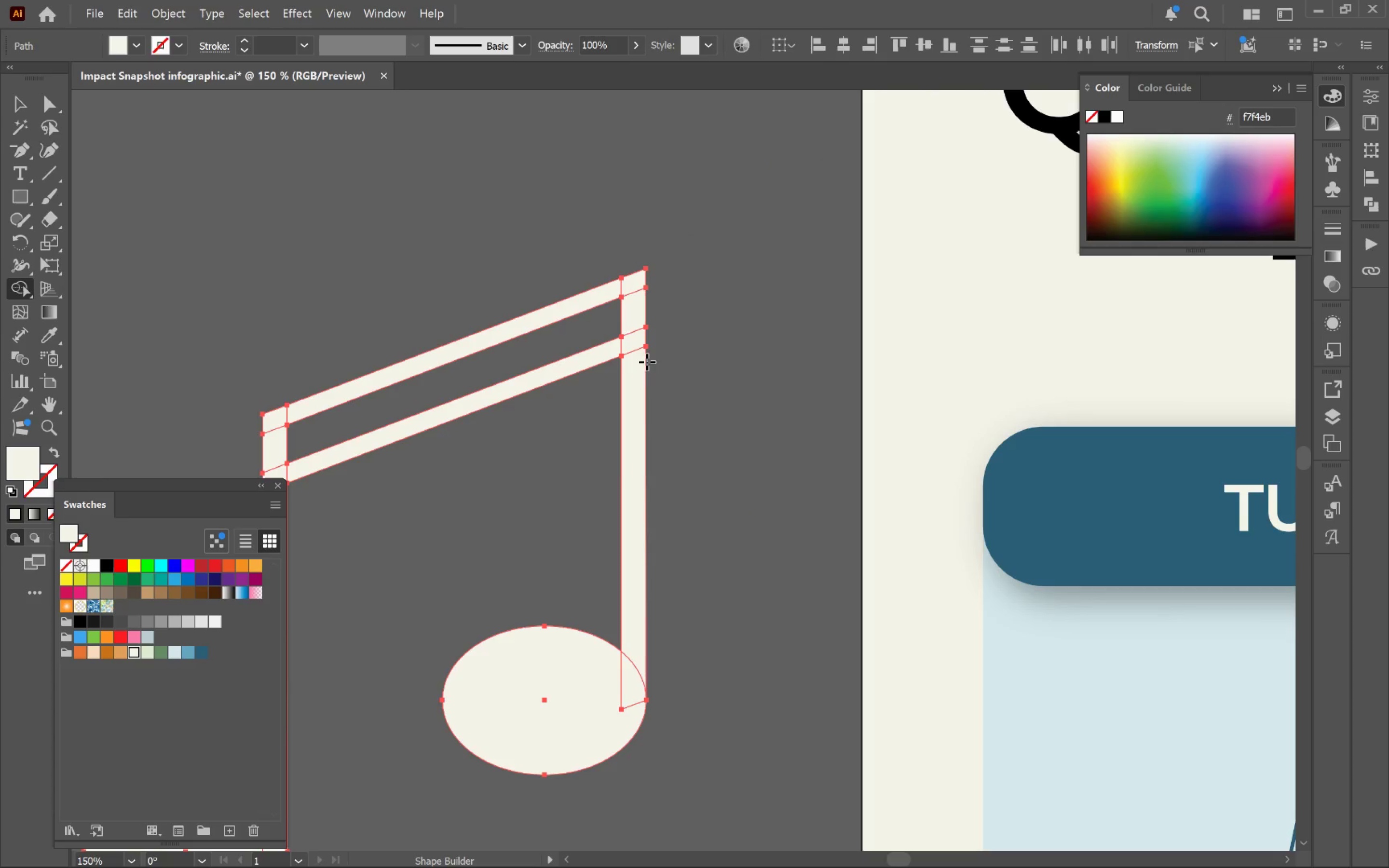 
hold_key(key=Space, duration=0.59)
 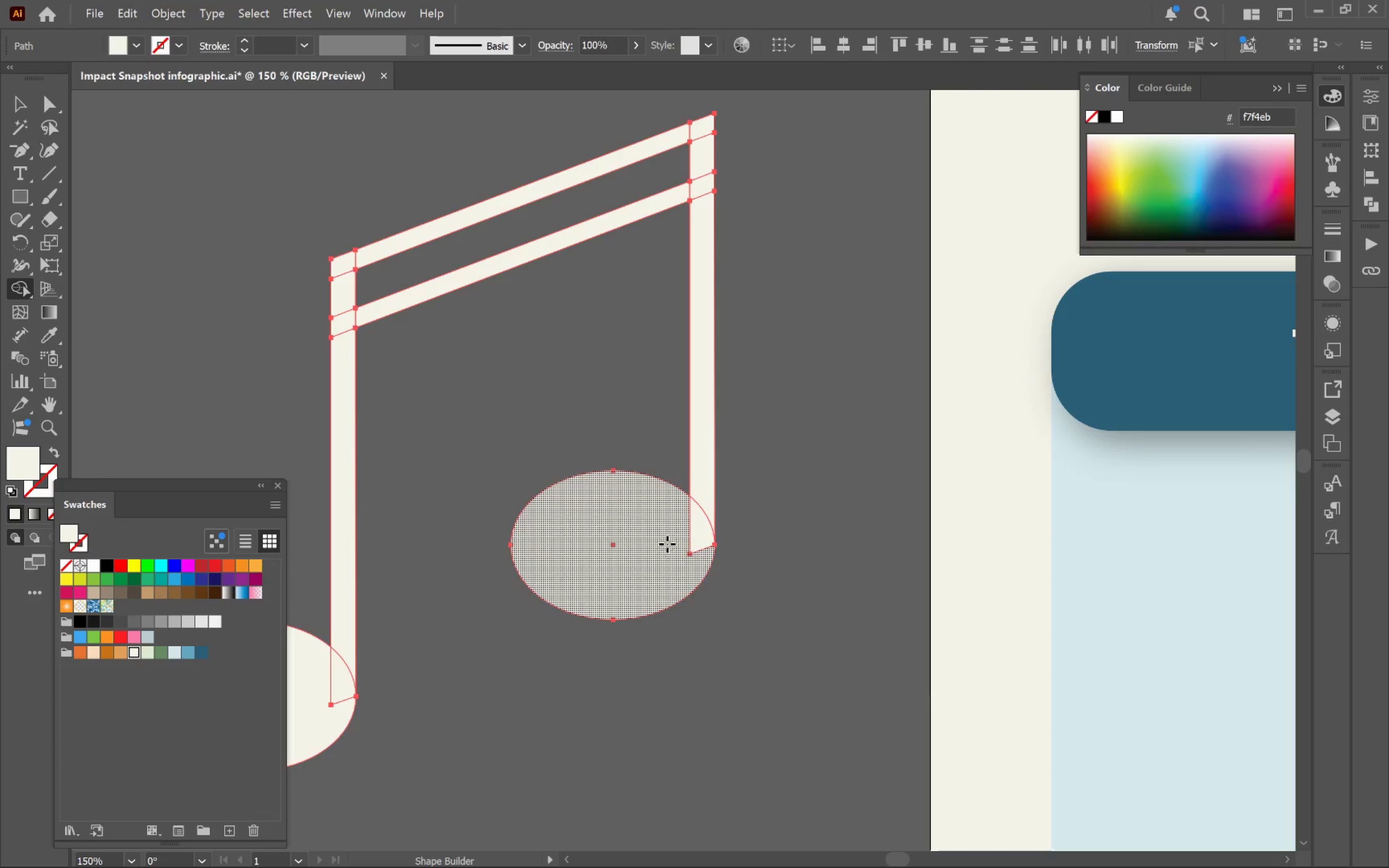 
left_click_drag(start_coordinate=[701, 405], to_coordinate=[770, 249])
 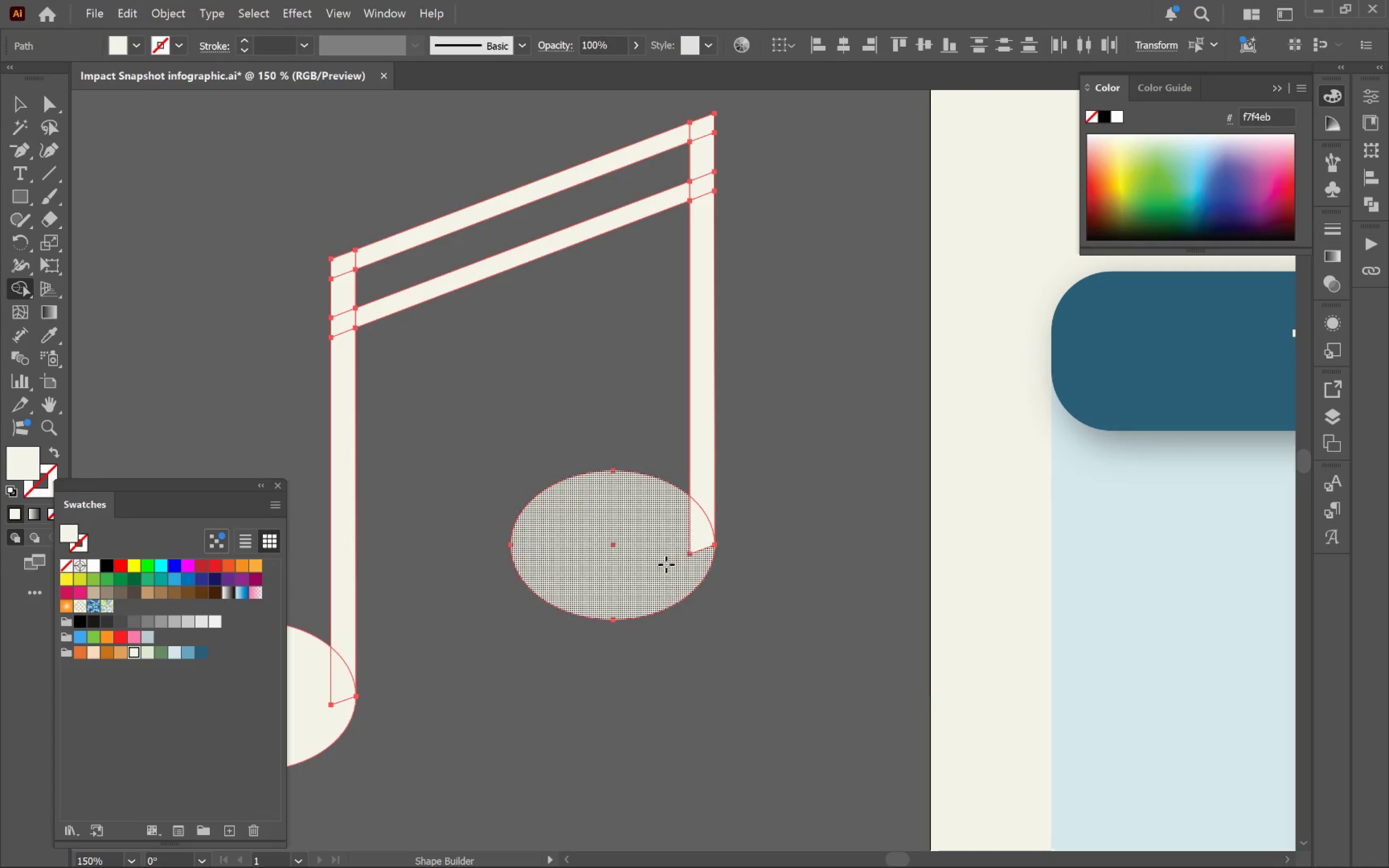 
left_click_drag(start_coordinate=[674, 540], to_coordinate=[706, 500])
 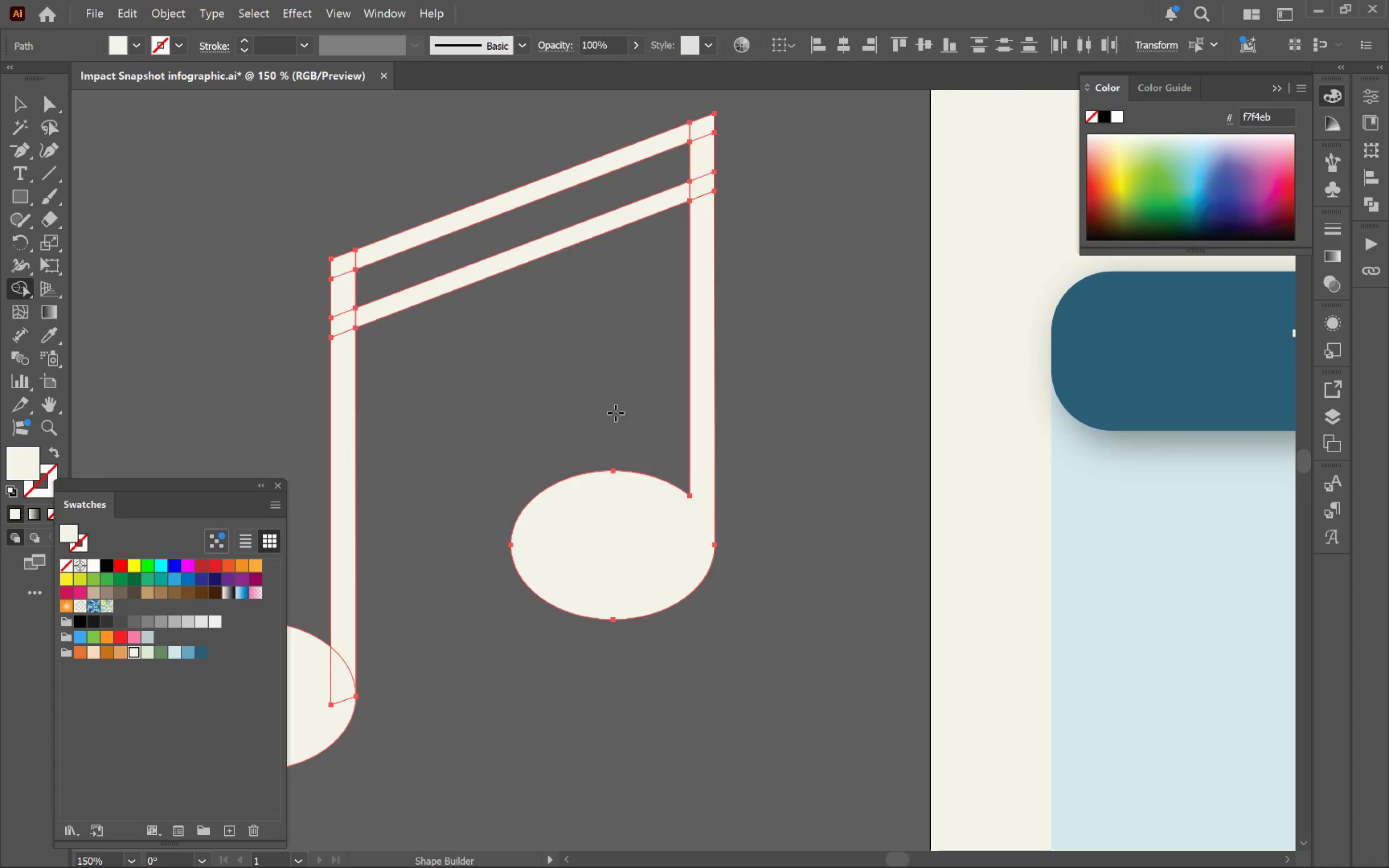 
hold_key(key=Space, duration=0.54)
 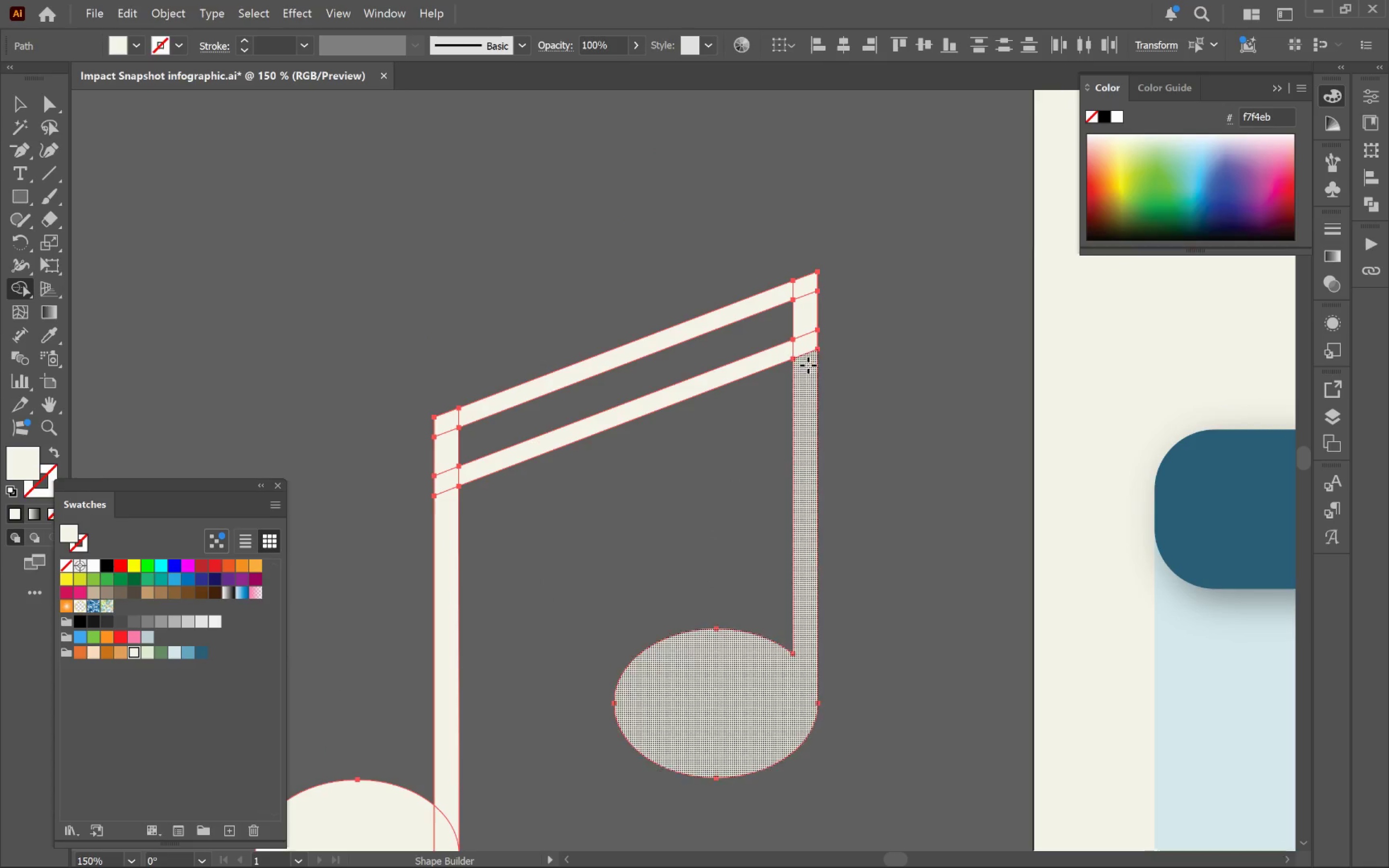 
left_click_drag(start_coordinate=[607, 385], to_coordinate=[711, 542])
 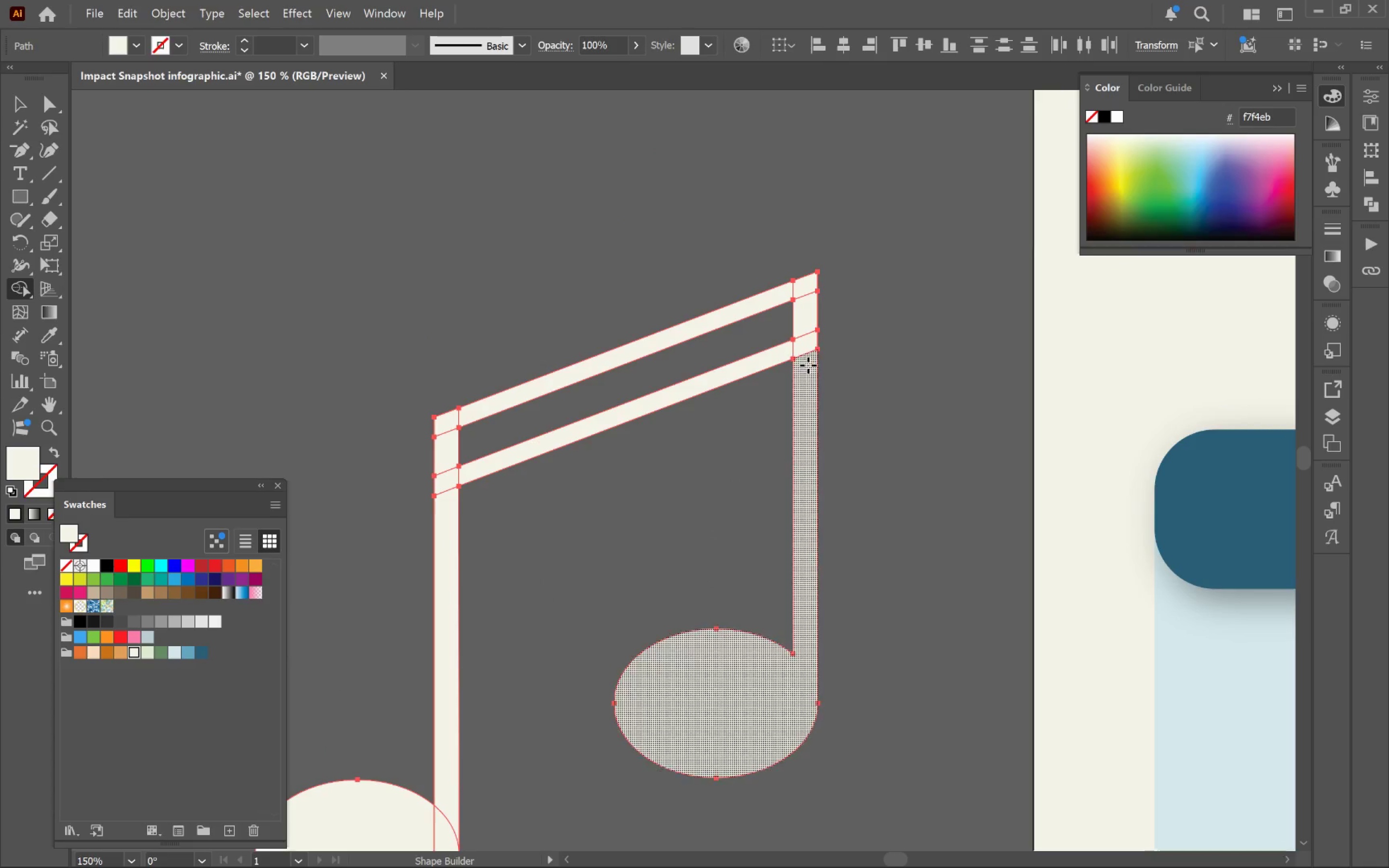 
left_click_drag(start_coordinate=[808, 371], to_coordinate=[783, 298])
 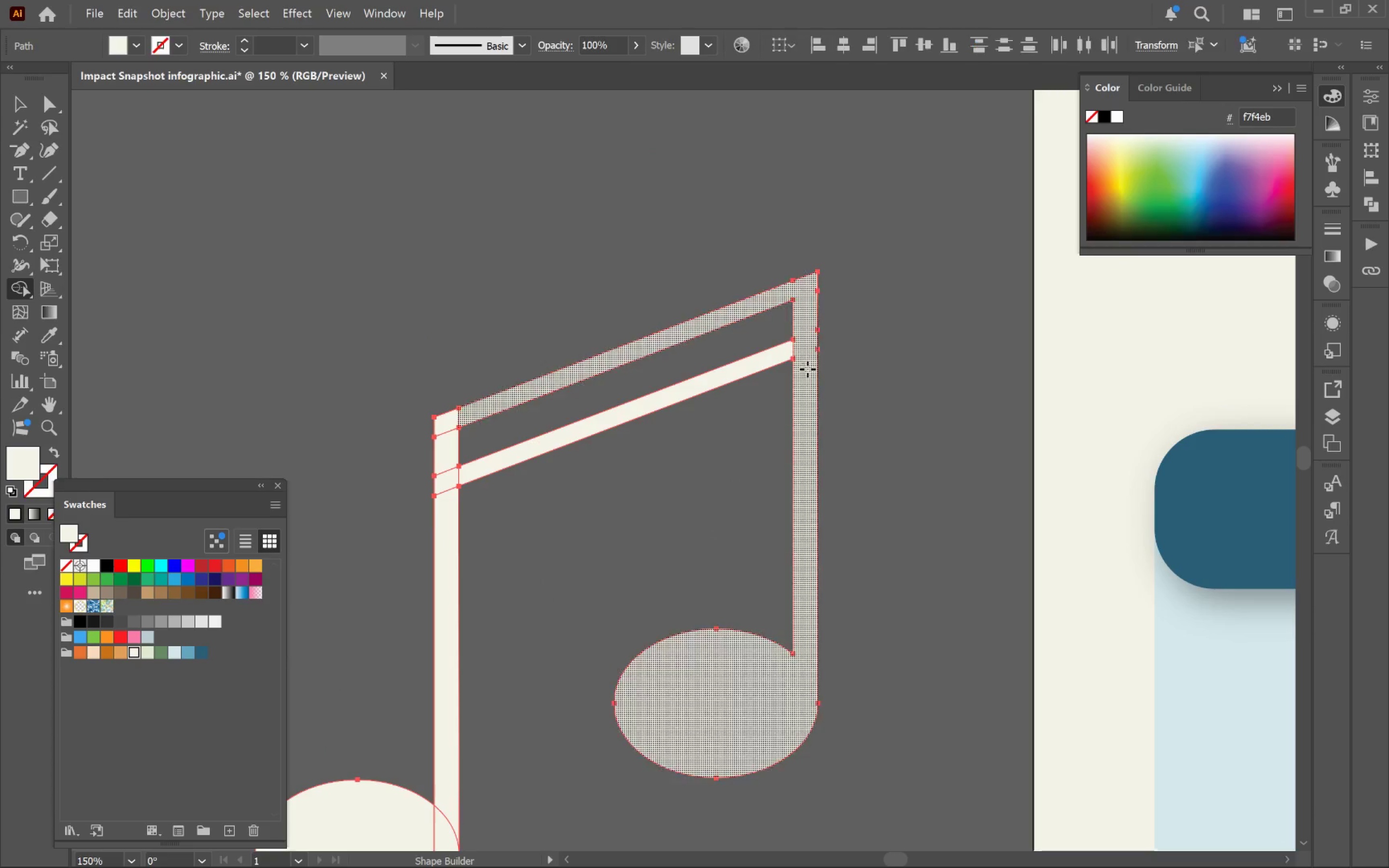 
left_click_drag(start_coordinate=[804, 366], to_coordinate=[783, 359])
 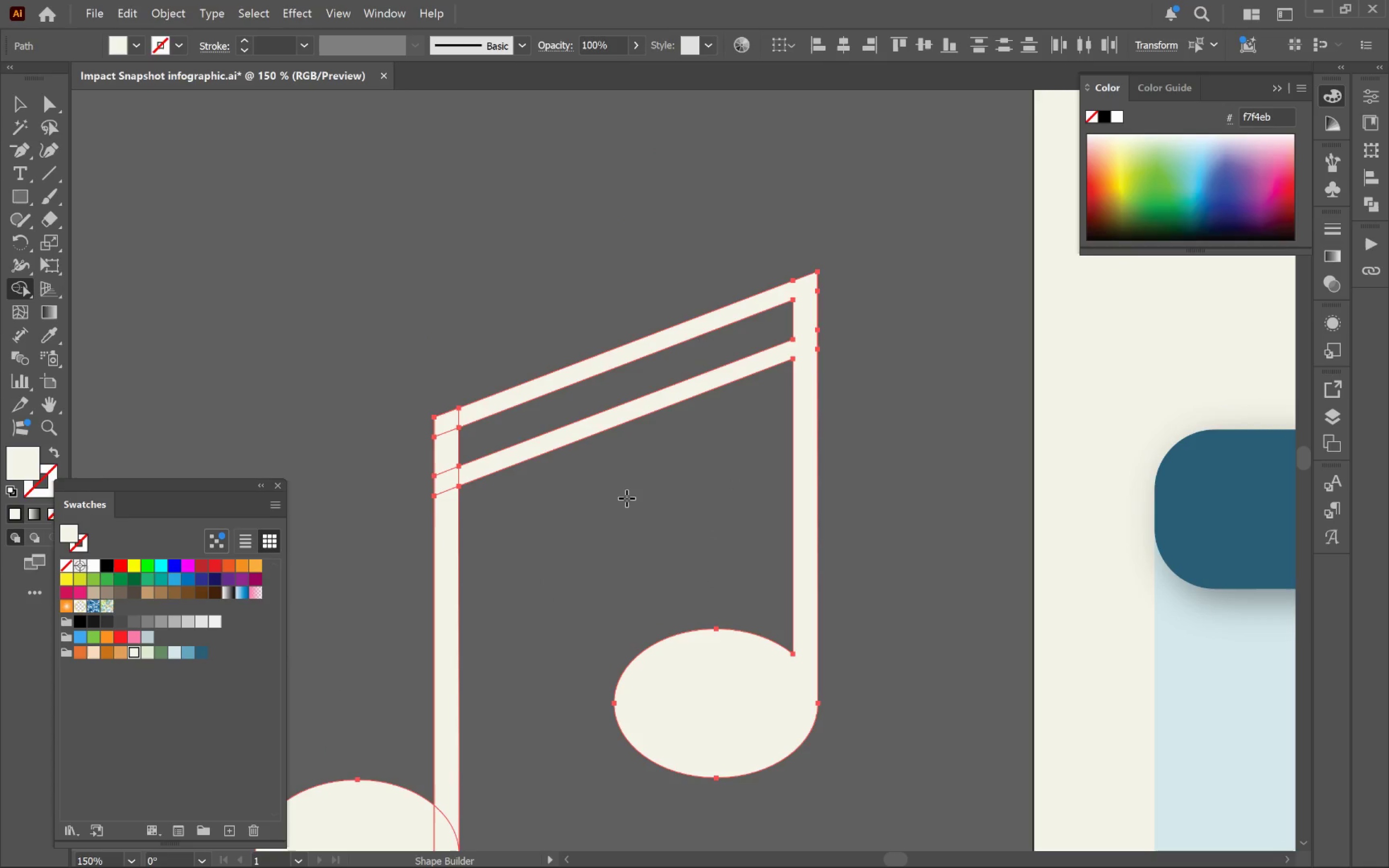 
hold_key(key=Space, duration=0.65)
 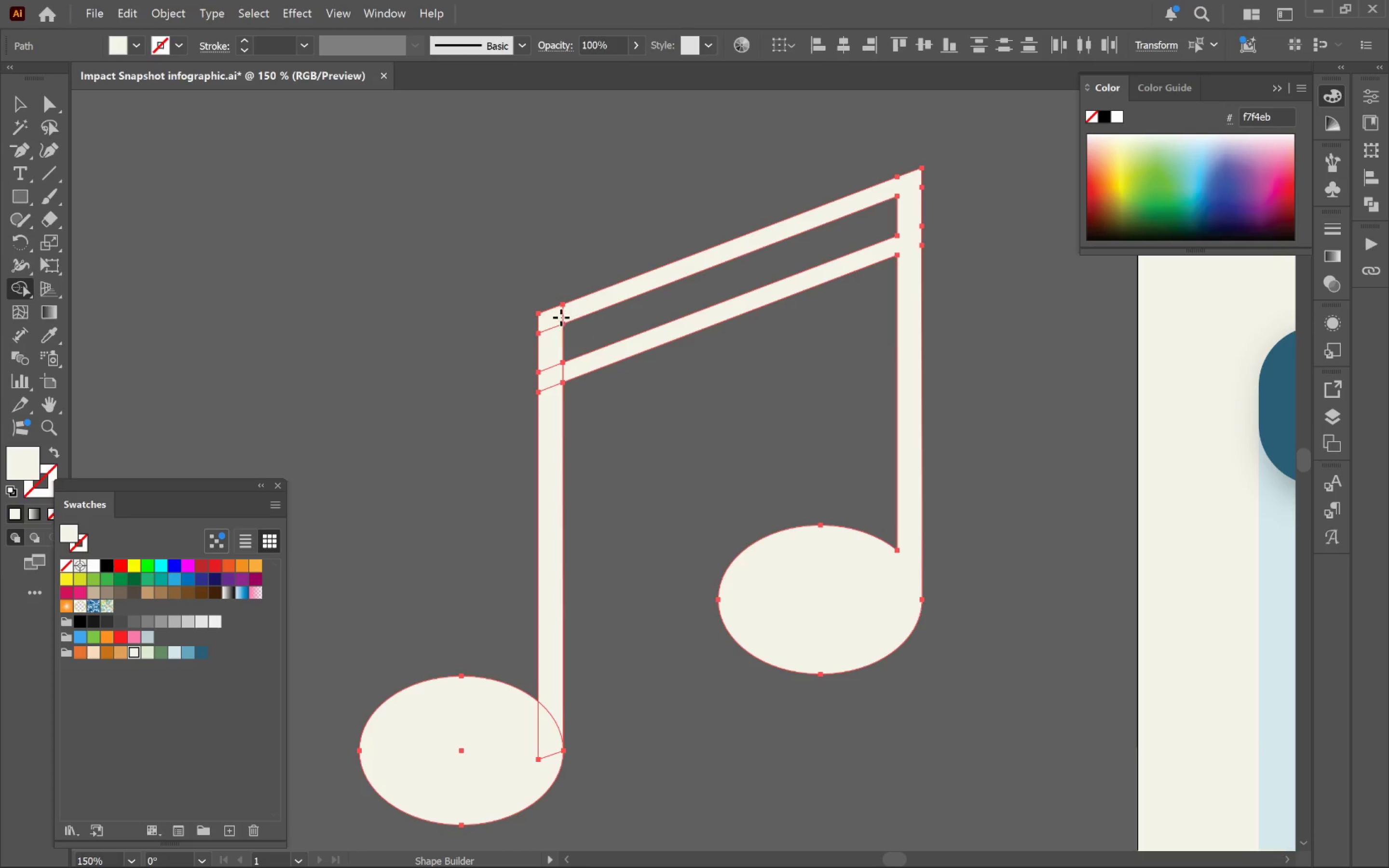 
left_click_drag(start_coordinate=[595, 548], to_coordinate=[700, 443])
 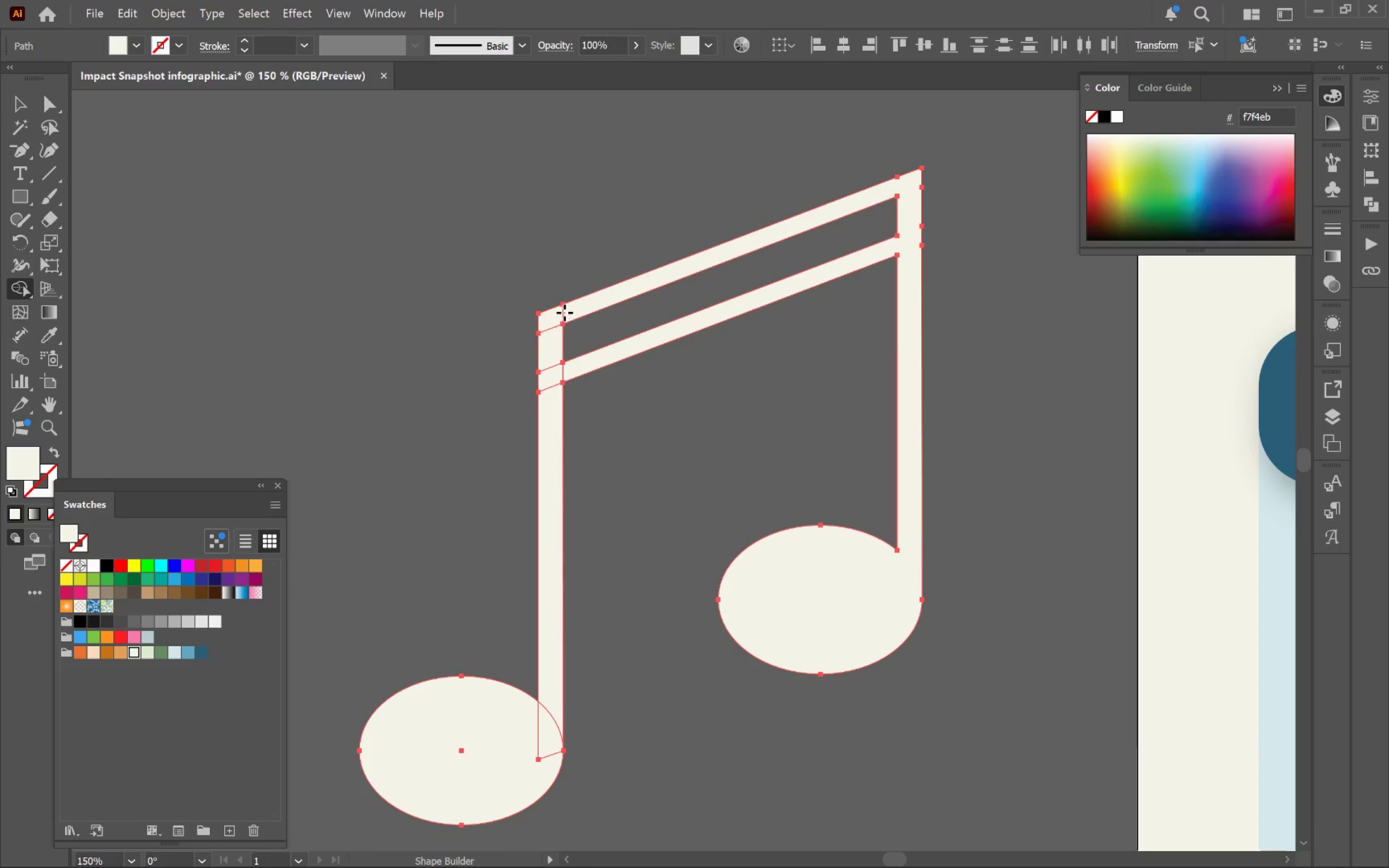 
left_click_drag(start_coordinate=[569, 311], to_coordinate=[553, 463])
 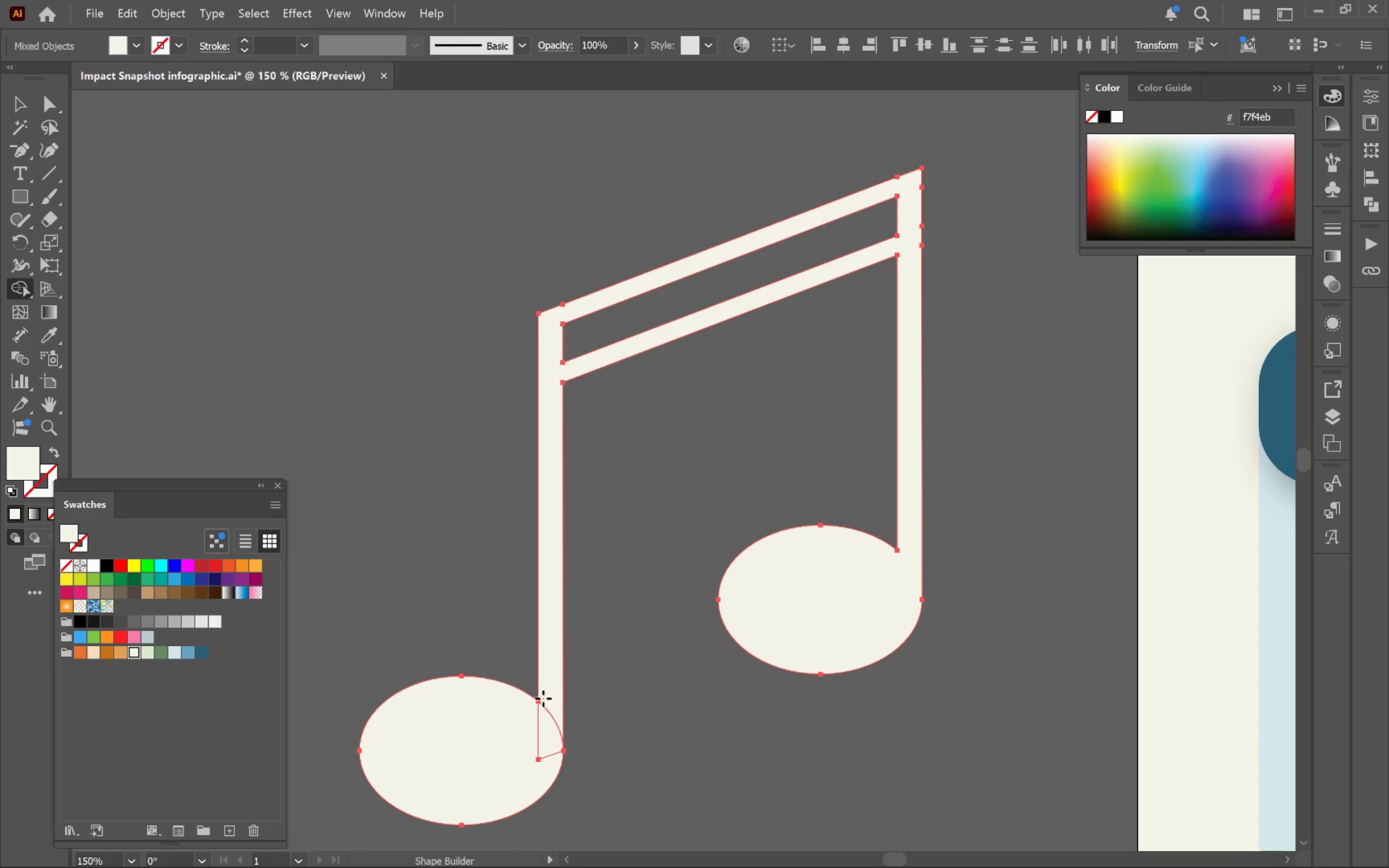 
left_click_drag(start_coordinate=[547, 711], to_coordinate=[506, 742])
 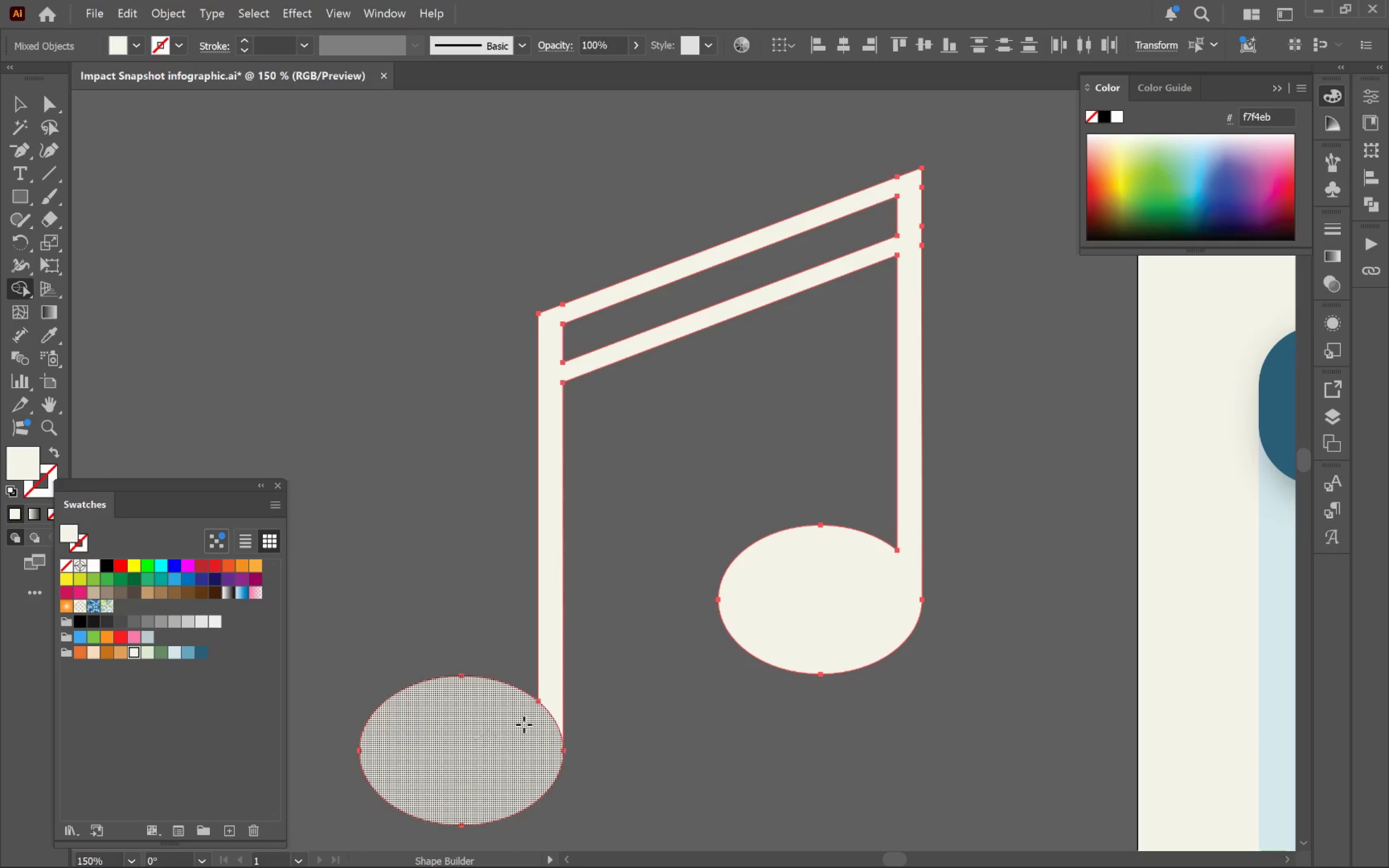 
left_click_drag(start_coordinate=[558, 698], to_coordinate=[527, 739])
 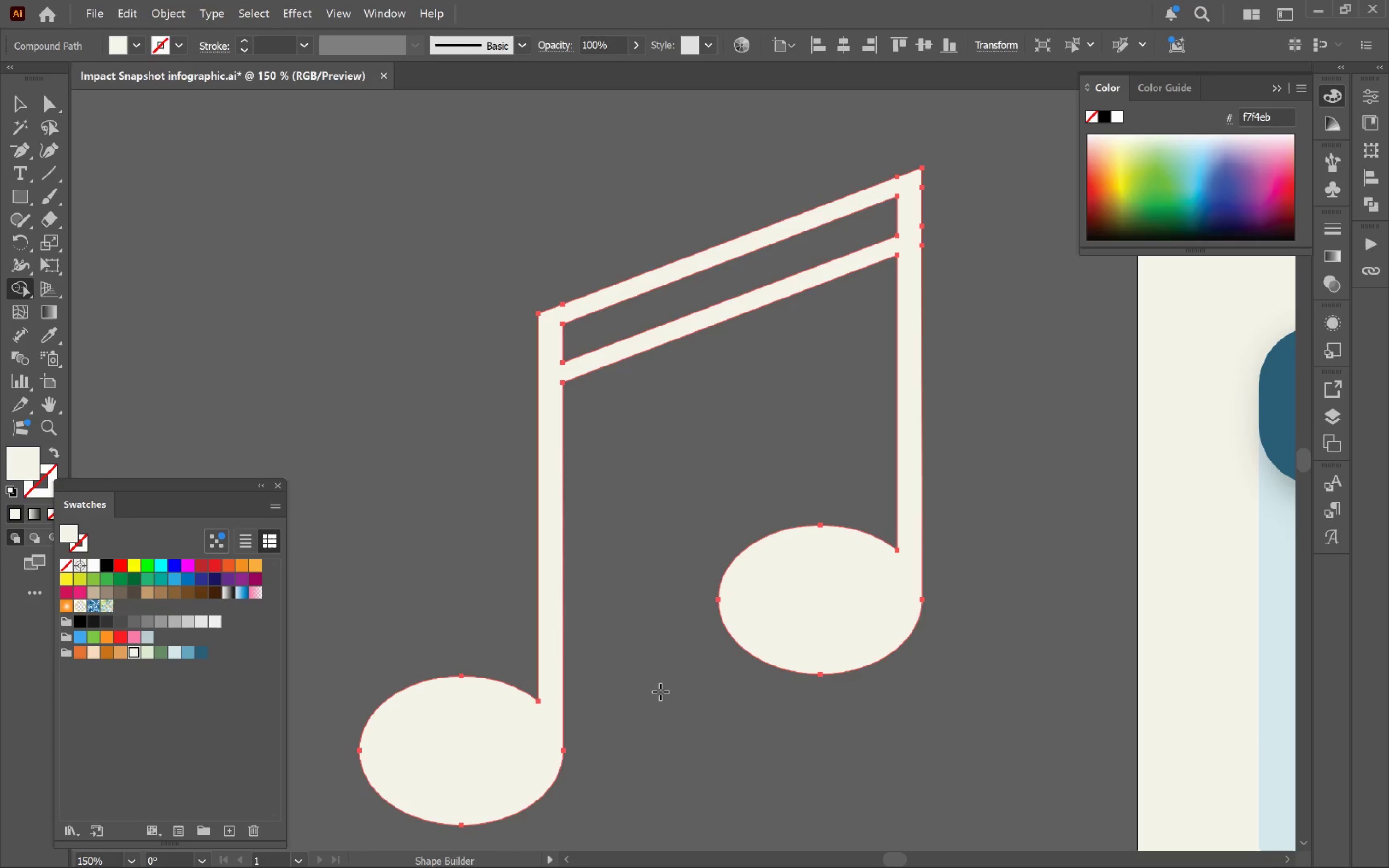 
hold_key(key=ControlLeft, duration=0.41)
left_click([634, 668])
 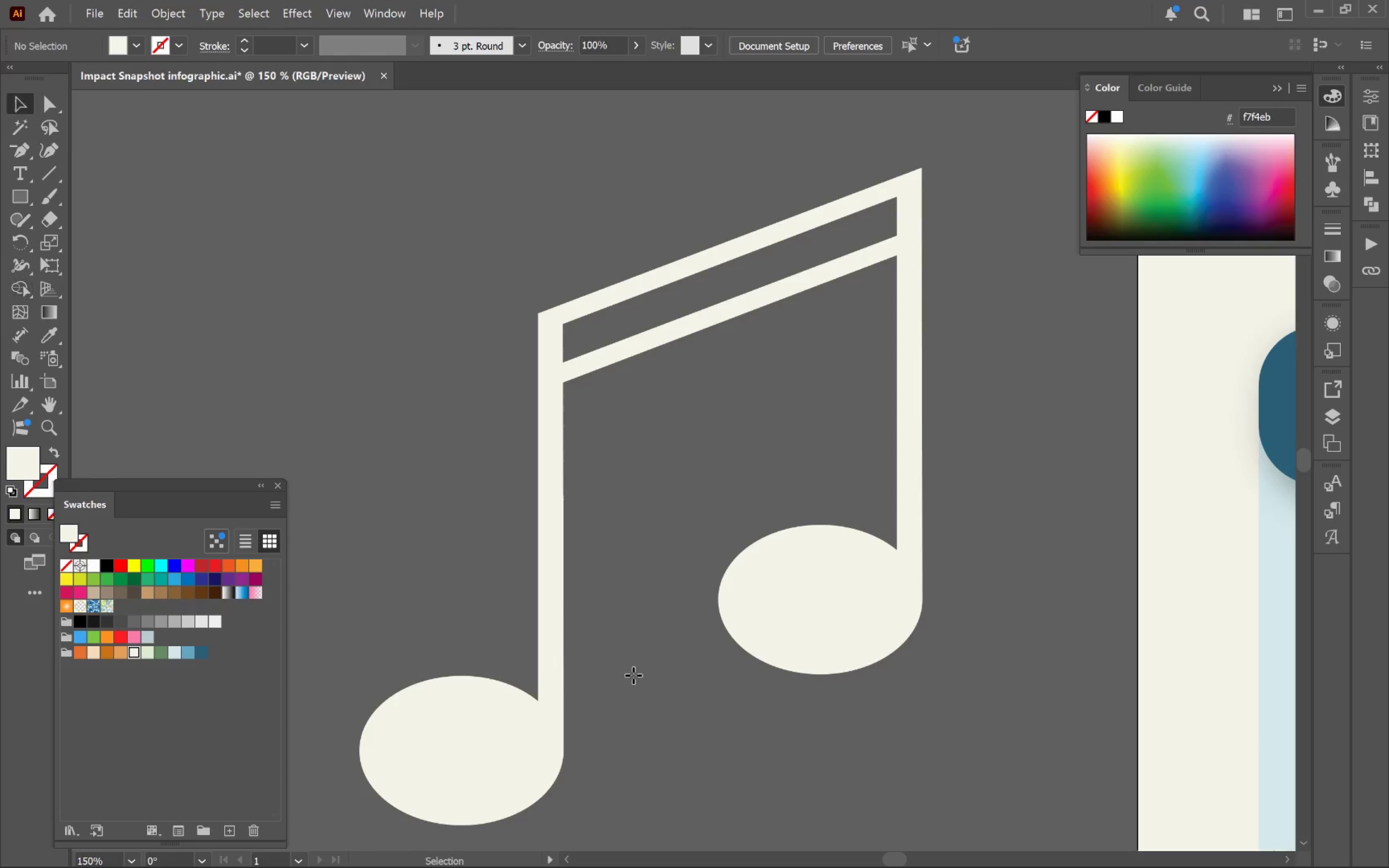 
key(V)
 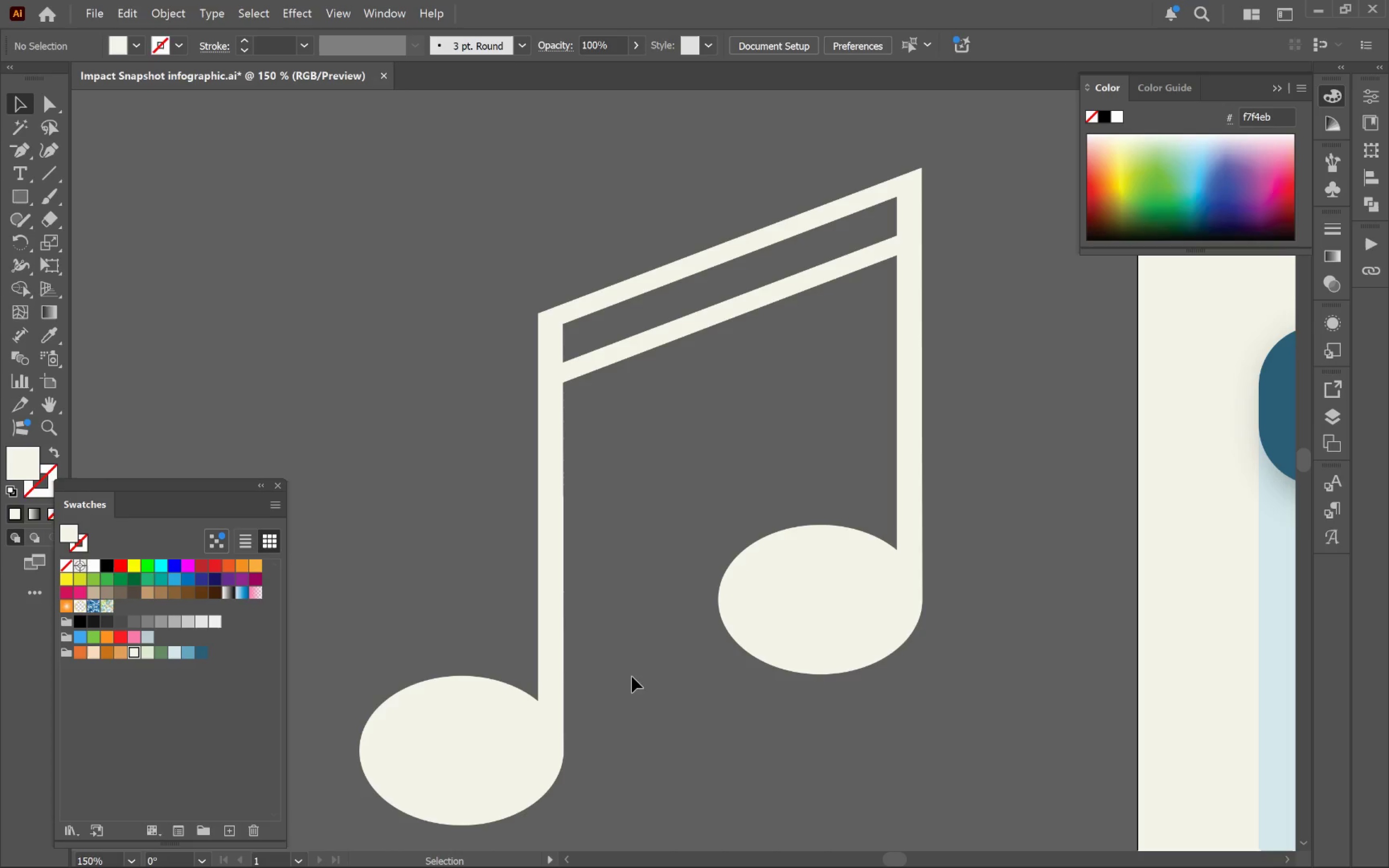 
left_click_drag(start_coordinate=[632, 677], to_coordinate=[632, 679])
 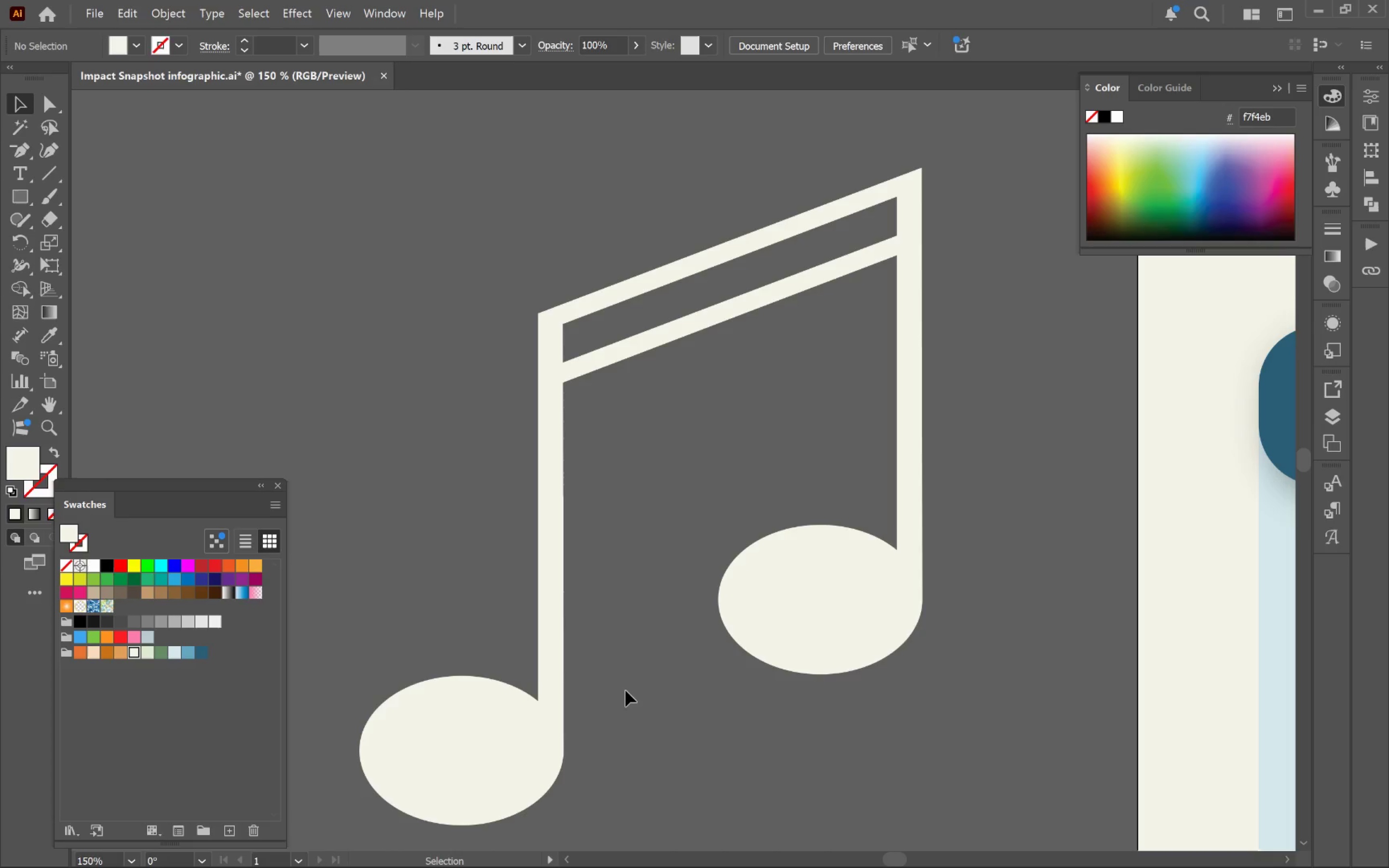 
hold_key(key=AltLeft, duration=0.98)
 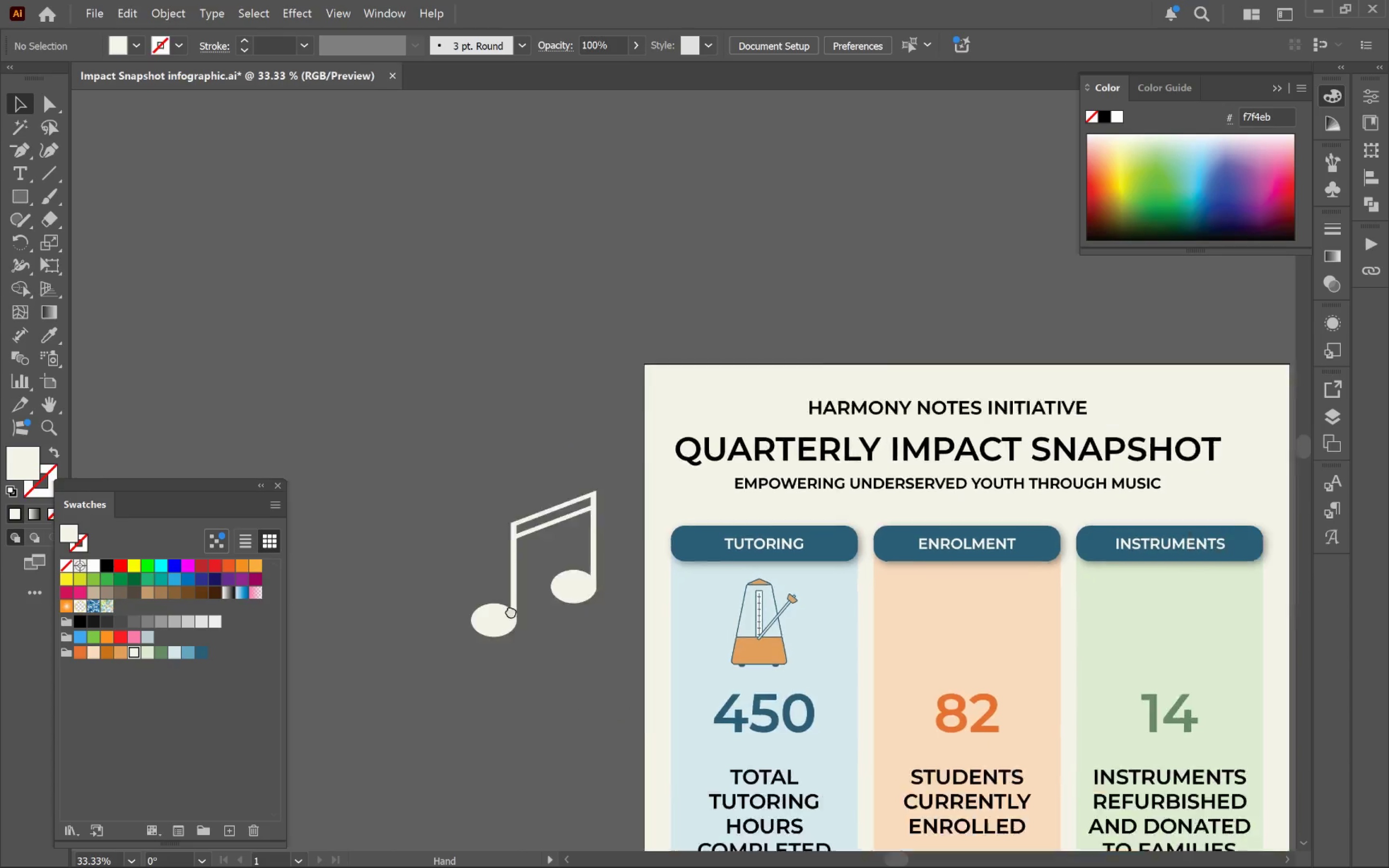 
hold_key(key=Space, duration=0.77)
 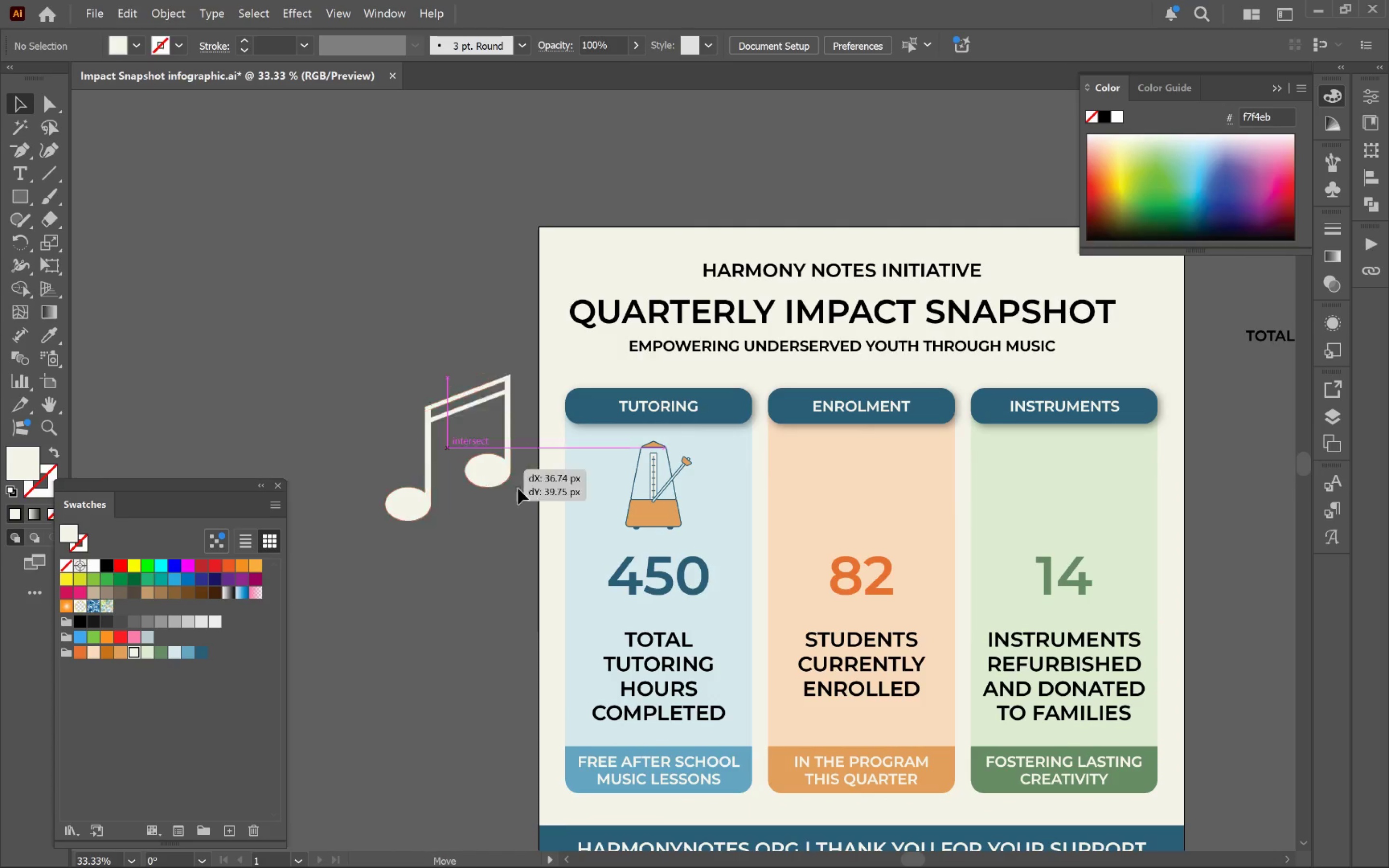 
left_click_drag(start_coordinate=[655, 721], to_coordinate=[441, 502])
 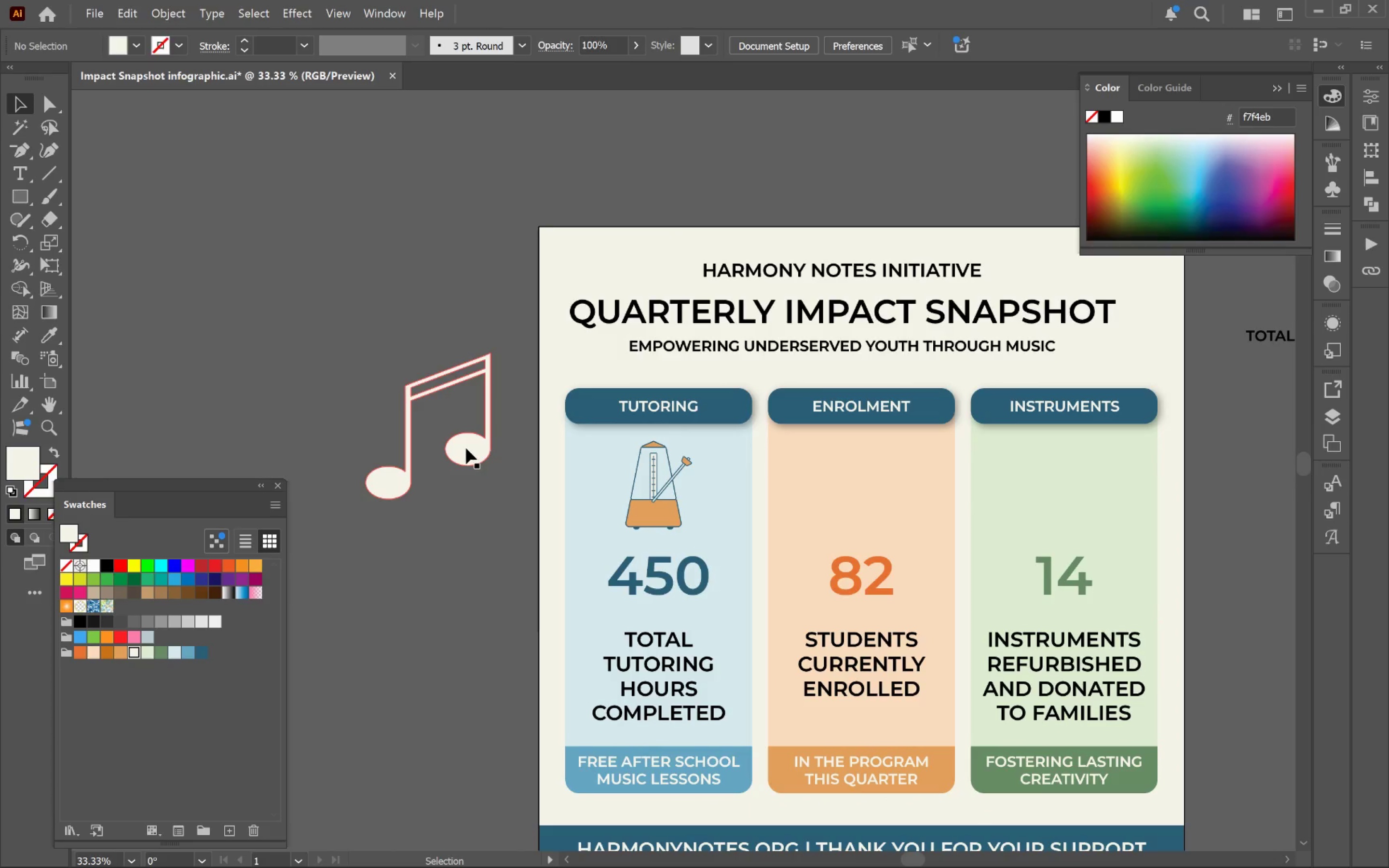 
scroll: coordinate [662, 689], scroll_direction: down, amount: 4.0
 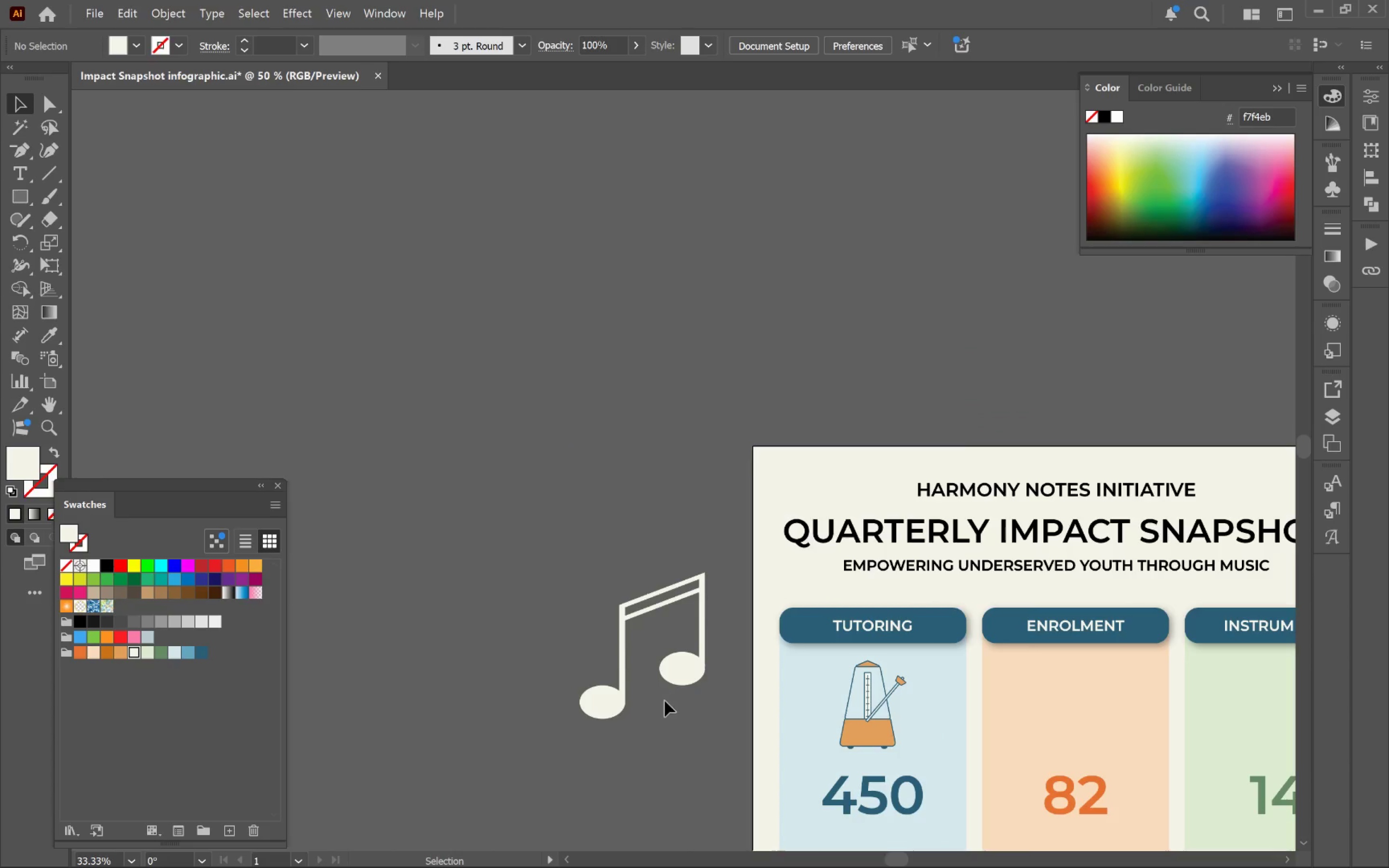 
left_click_drag(start_coordinate=[466, 448], to_coordinate=[885, 520])
 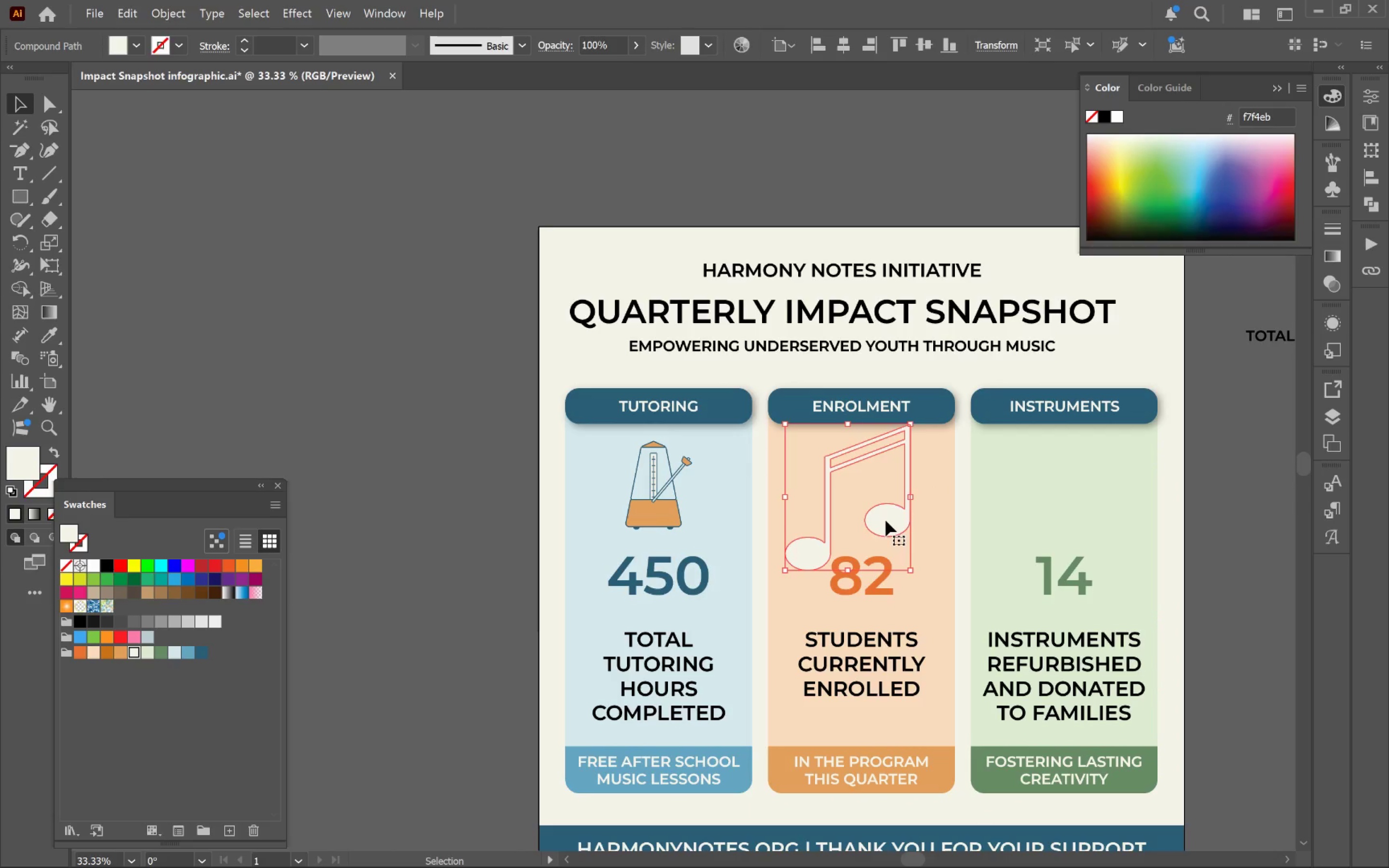 
hold_key(key=AltLeft, duration=1.02)
scroll: coordinate [894, 505], scroll_direction: up, amount: 2.0
 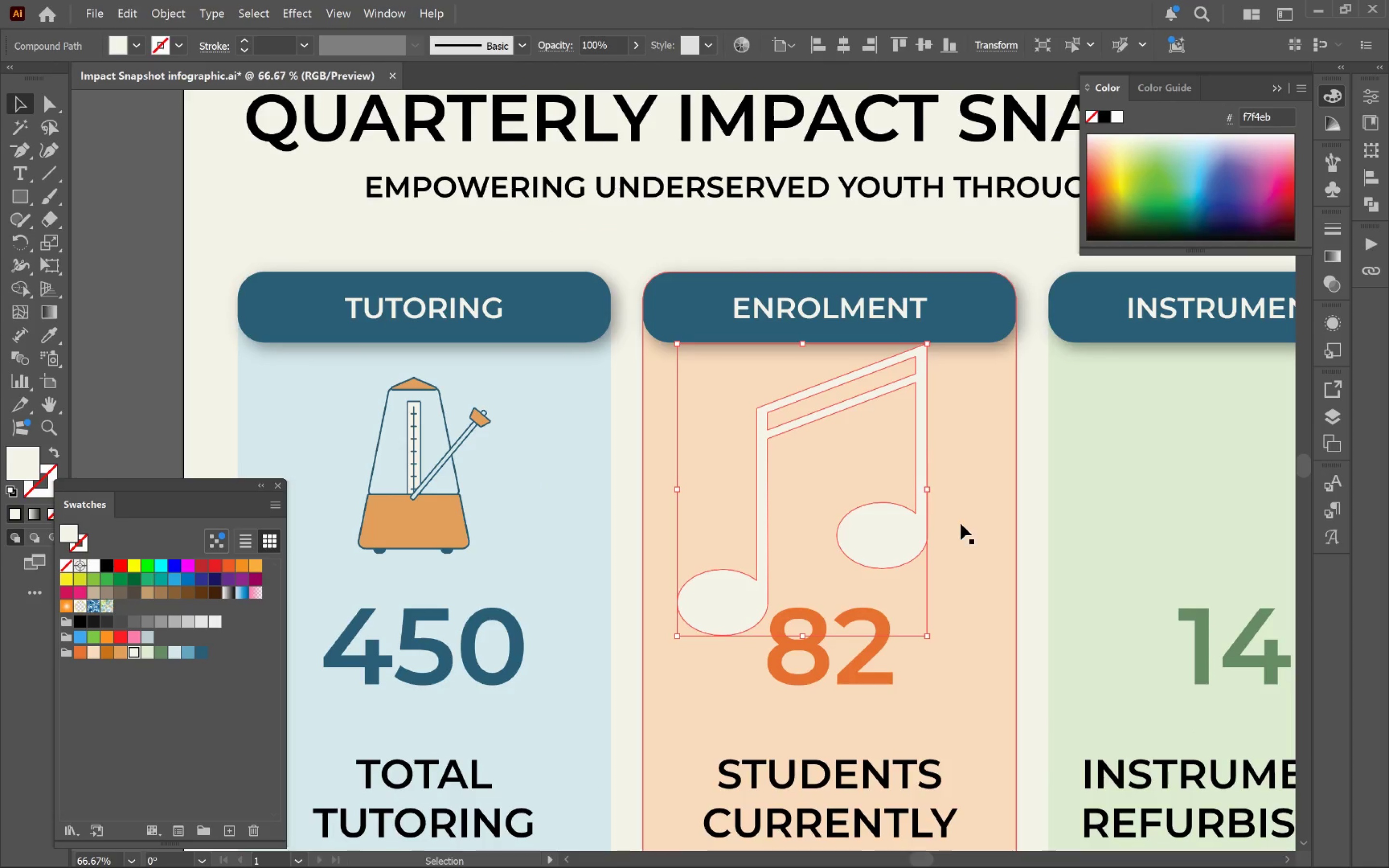 
hold_key(key=Space, duration=0.47)
 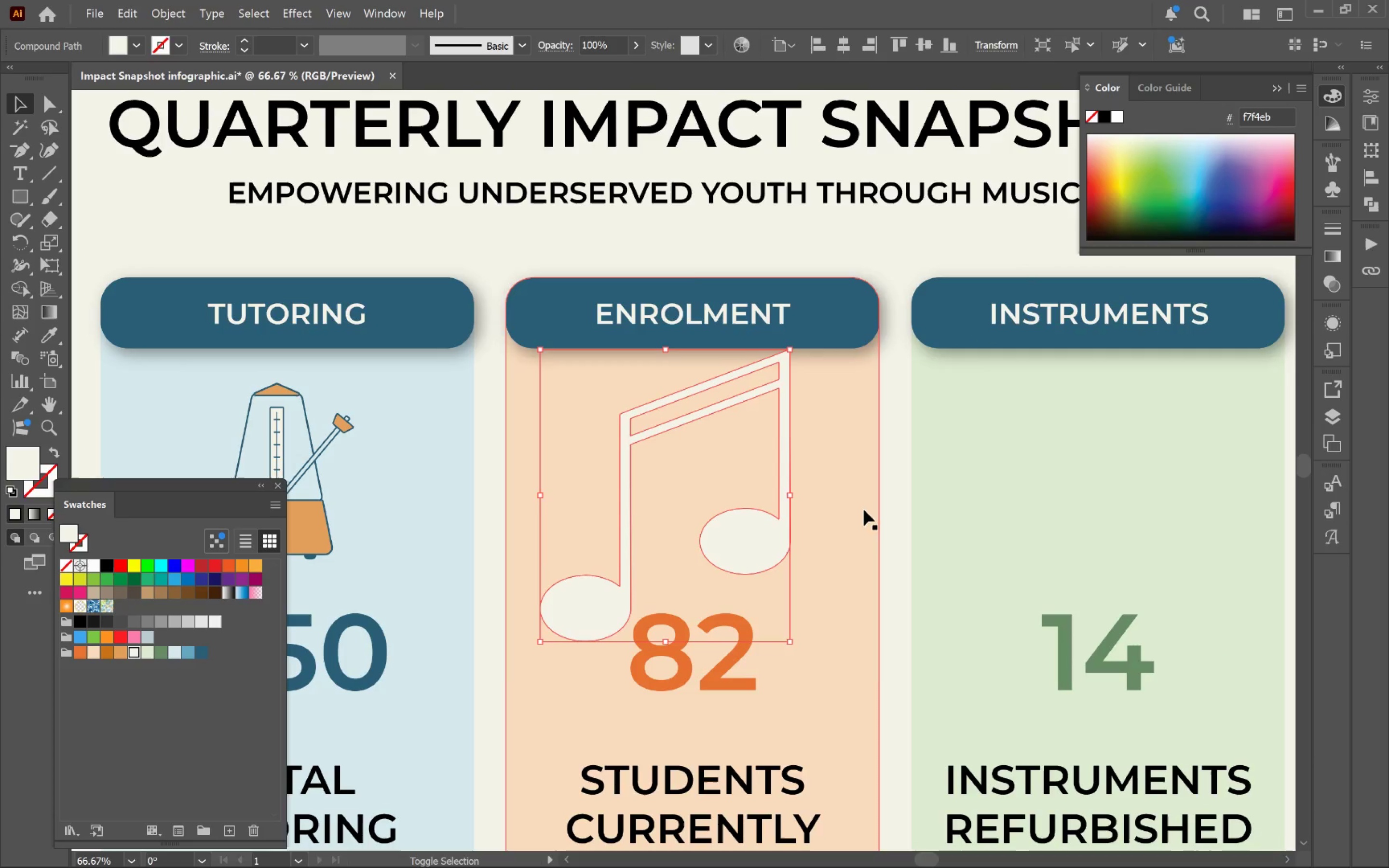 
left_click_drag(start_coordinate=[942, 522], to_coordinate=[805, 527])
 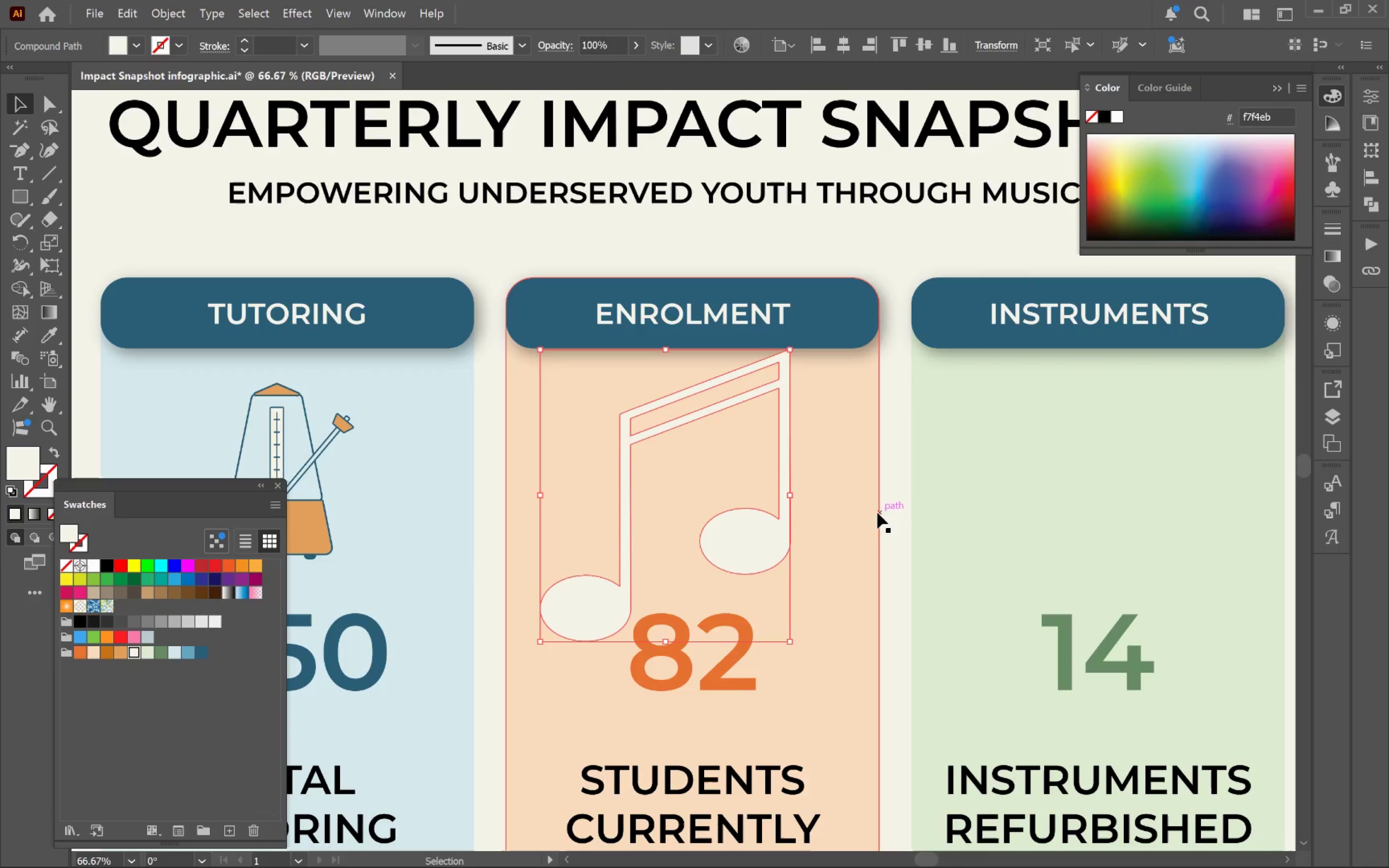 
hold_key(key=ShiftLeft, duration=0.52)
left_click([864, 510])
 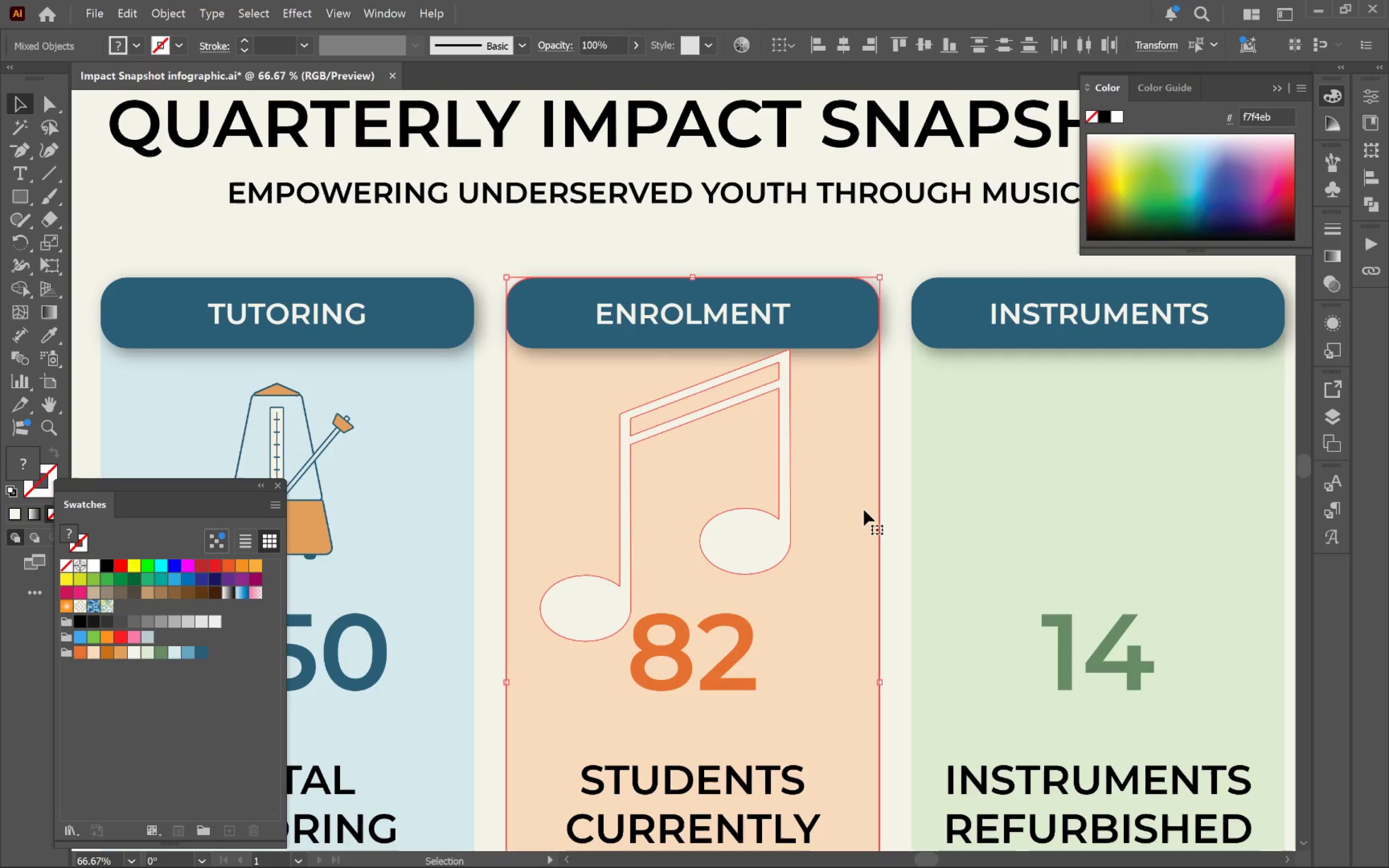 
left_click([863, 510])
 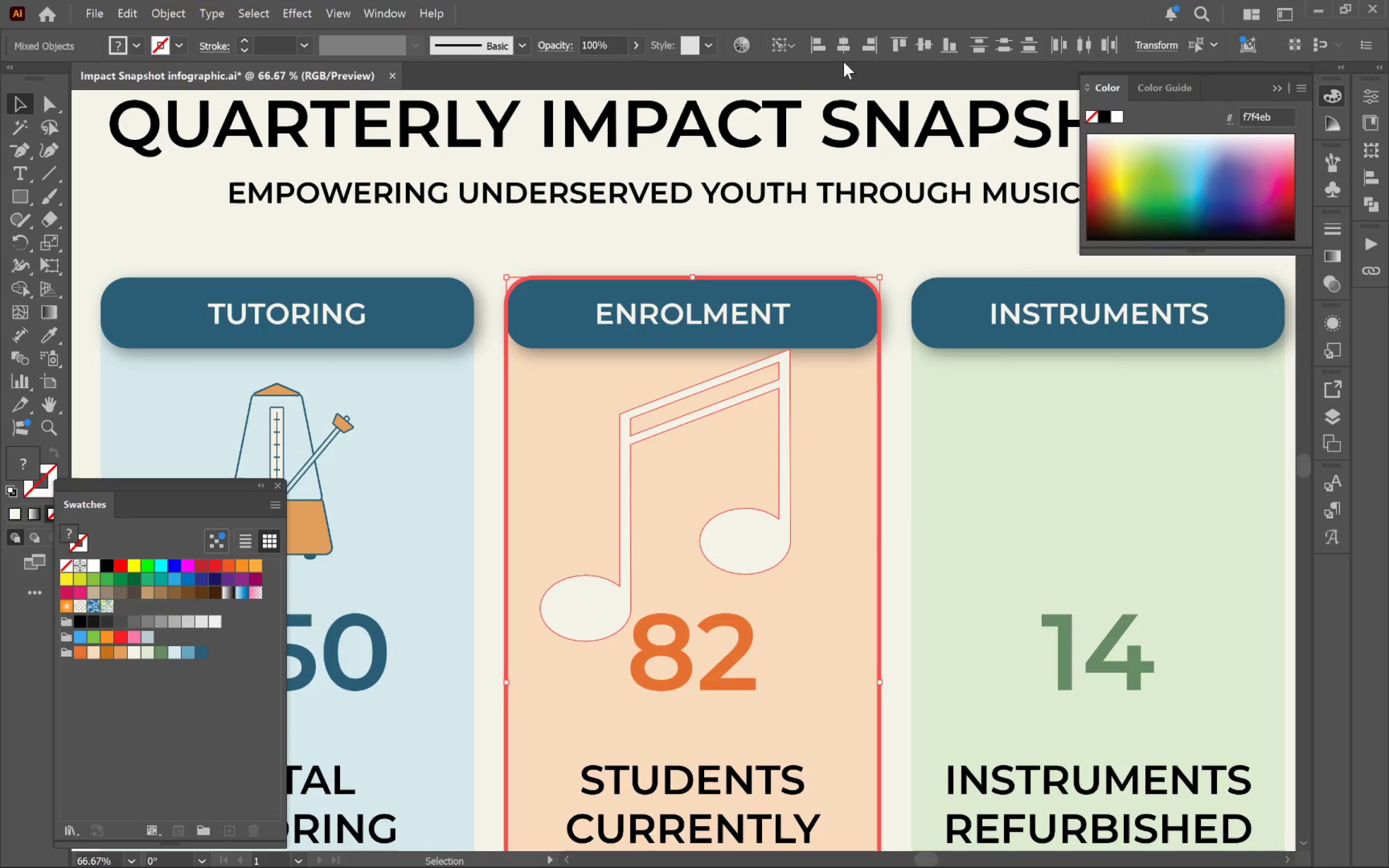 
left_click([843, 53])
 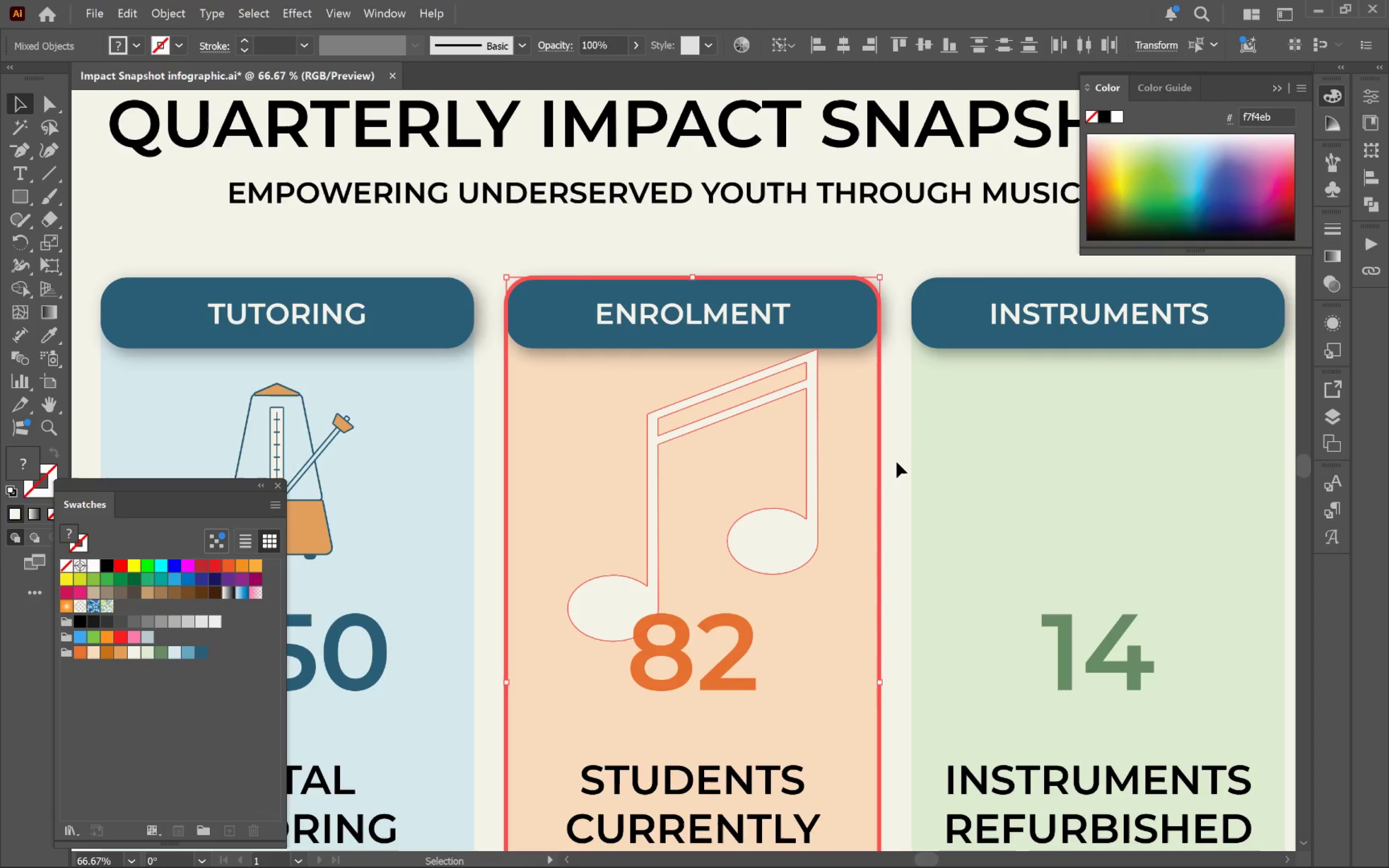 
left_click([896, 461])
 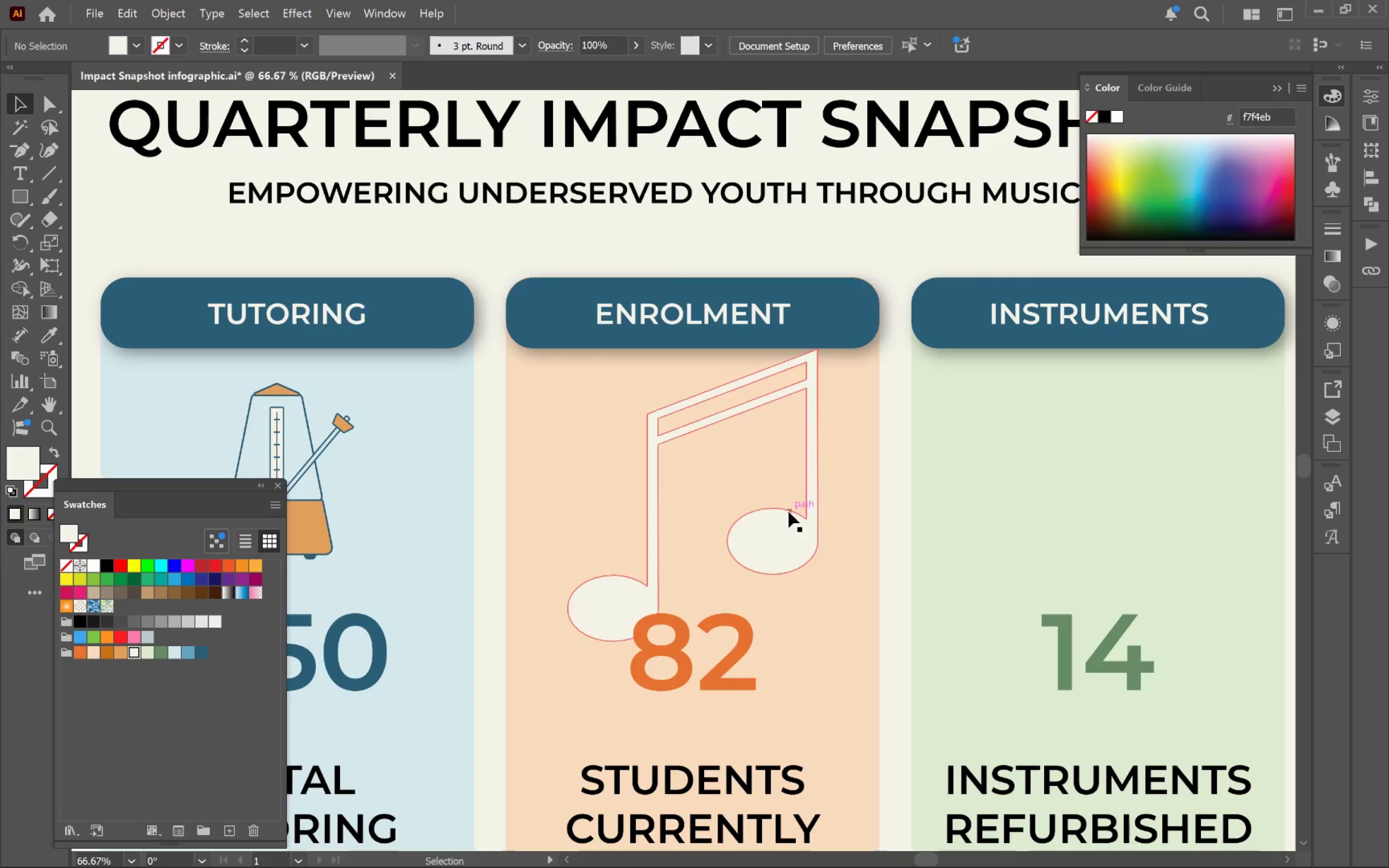 
left_click([793, 541])
 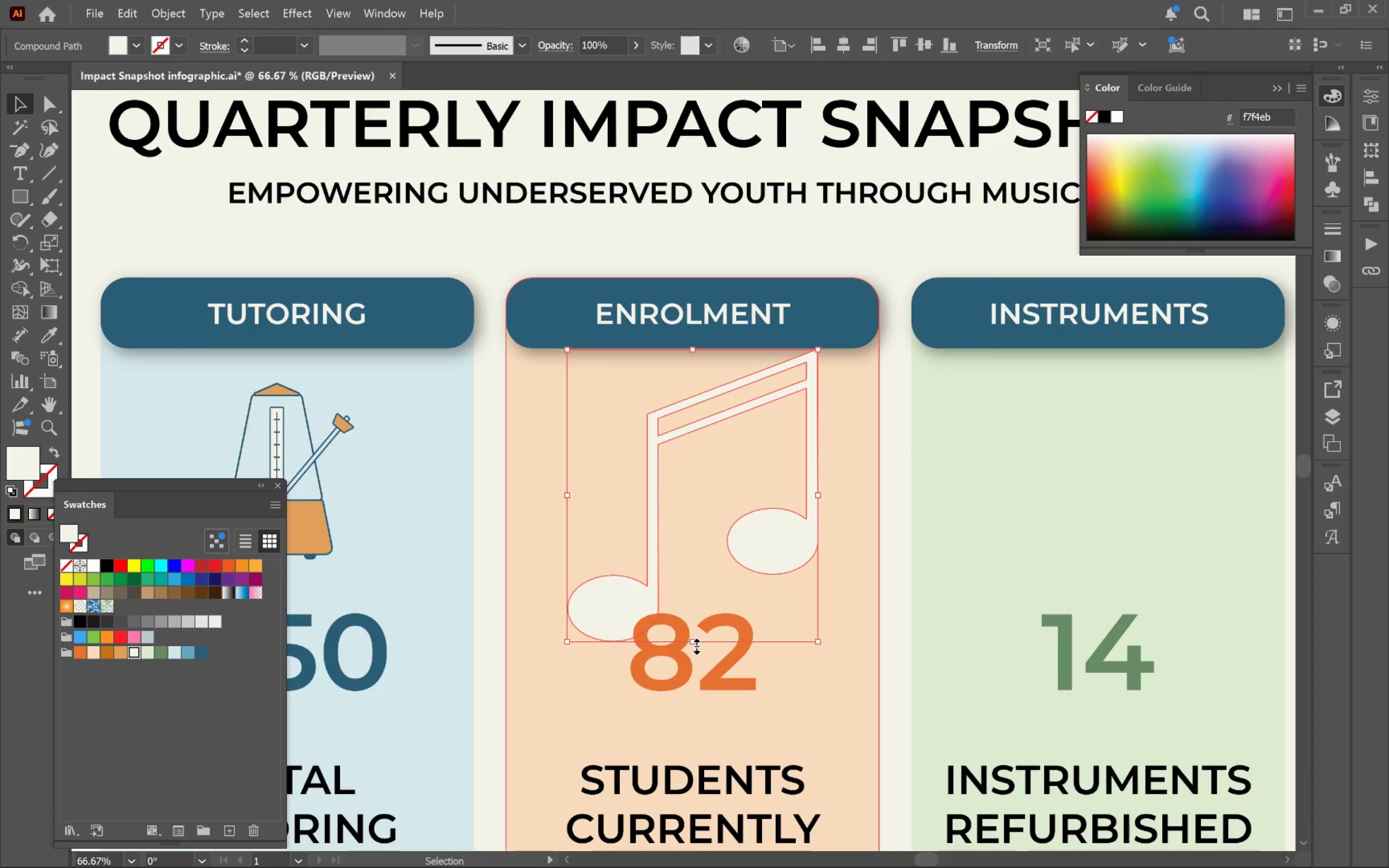 
left_click_drag(start_coordinate=[694, 642], to_coordinate=[702, 565])
 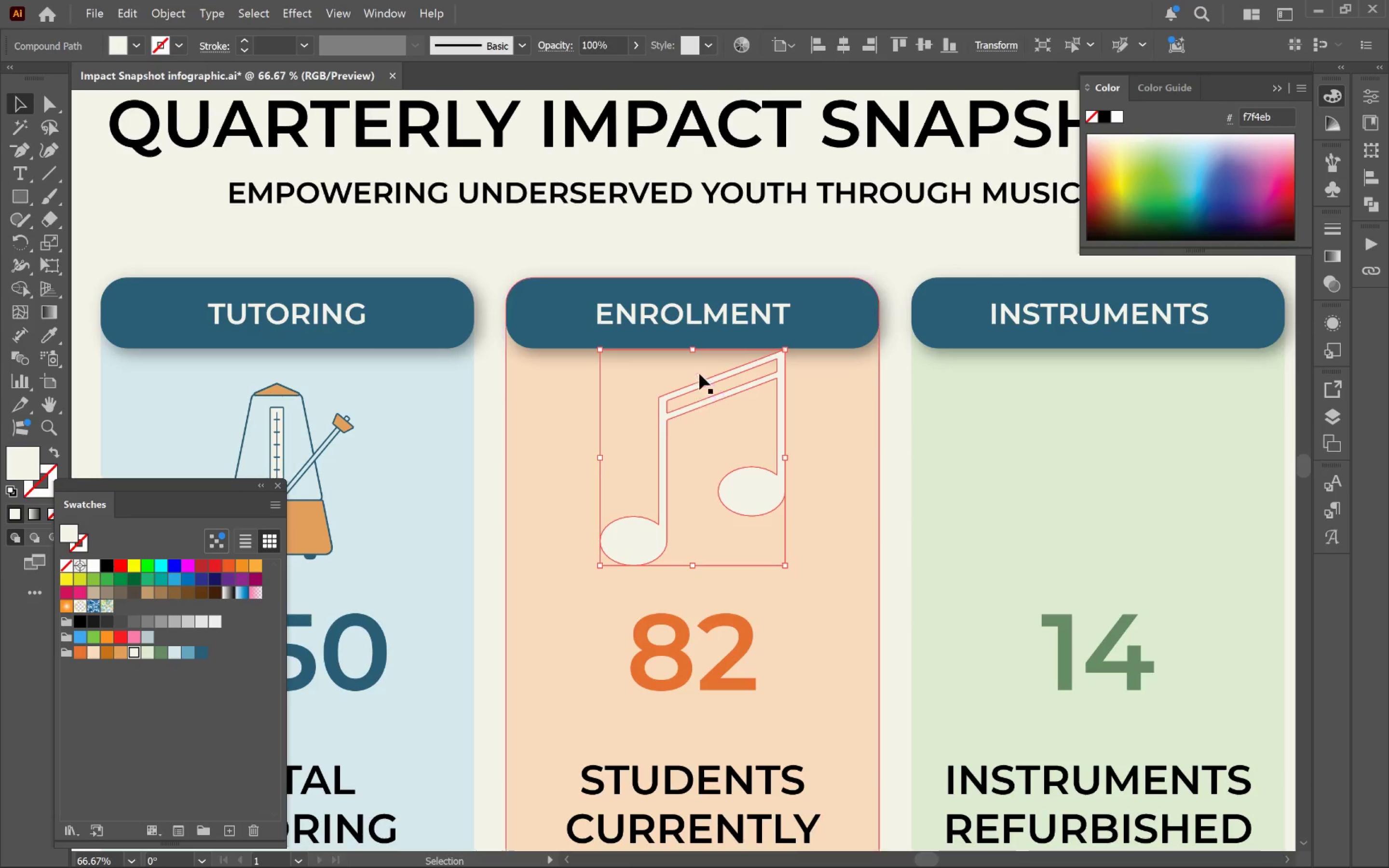 
hold_key(key=ShiftLeft, duration=1.03)
 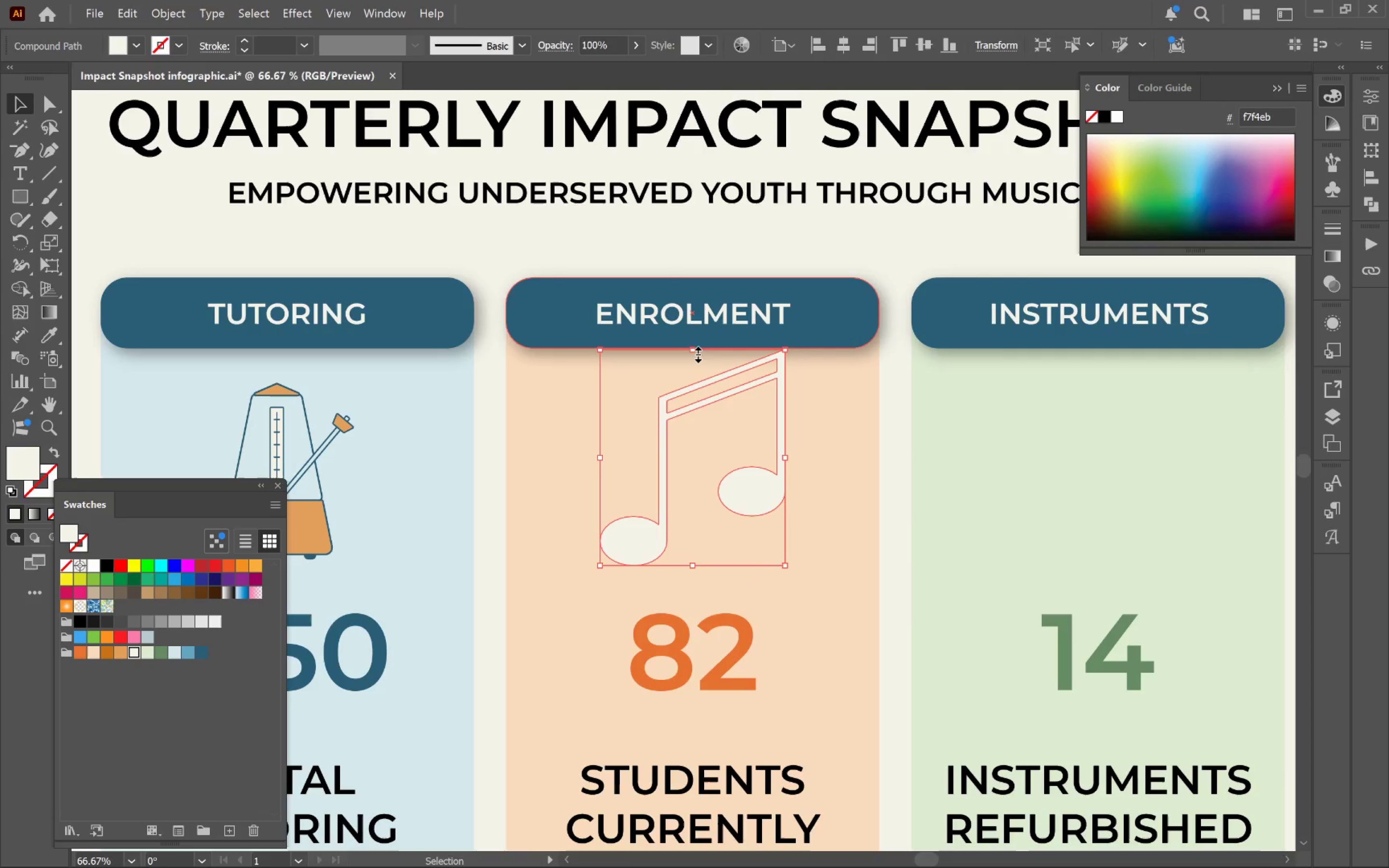 
left_click_drag(start_coordinate=[695, 349], to_coordinate=[694, 377])
 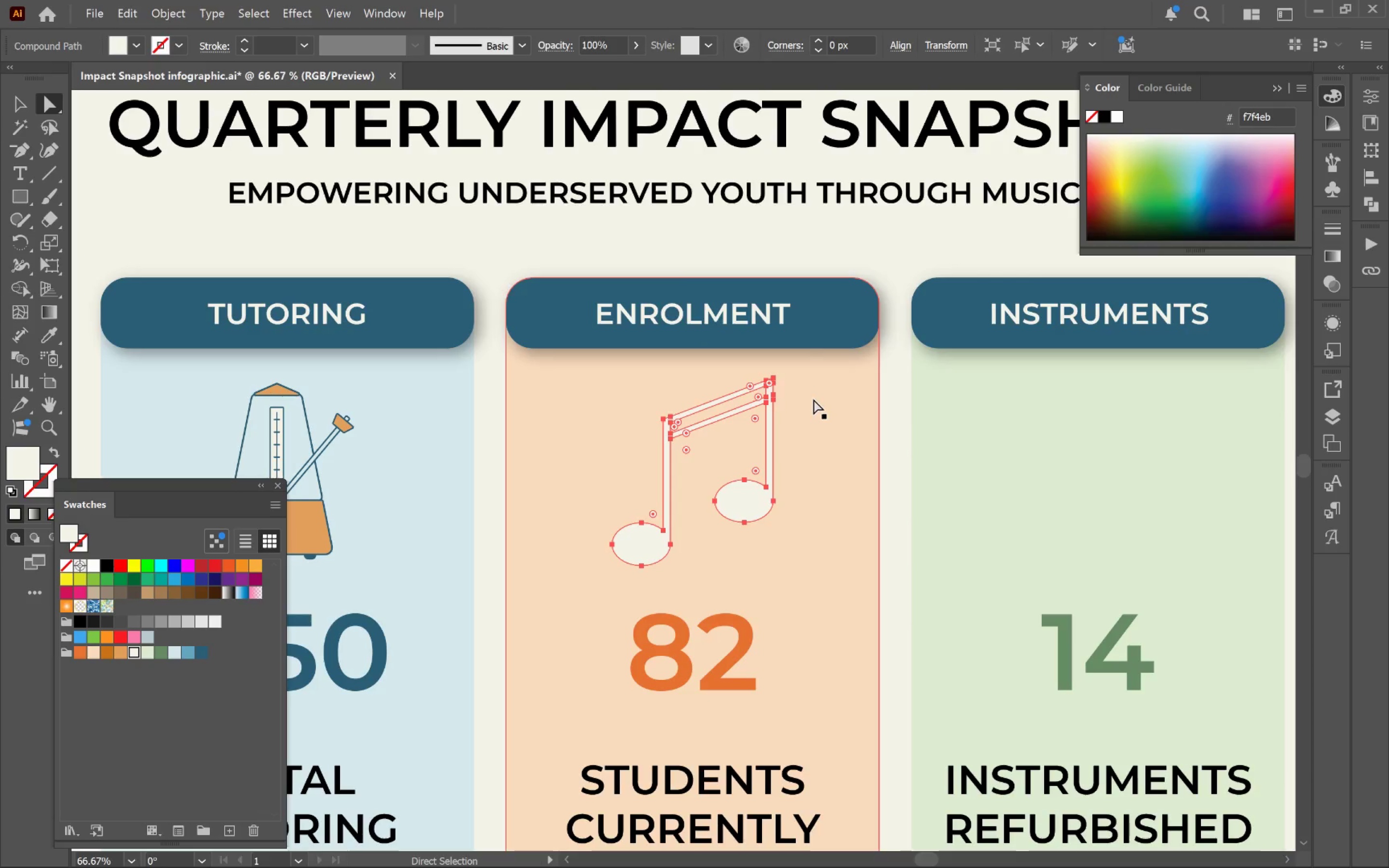 
key(A)
 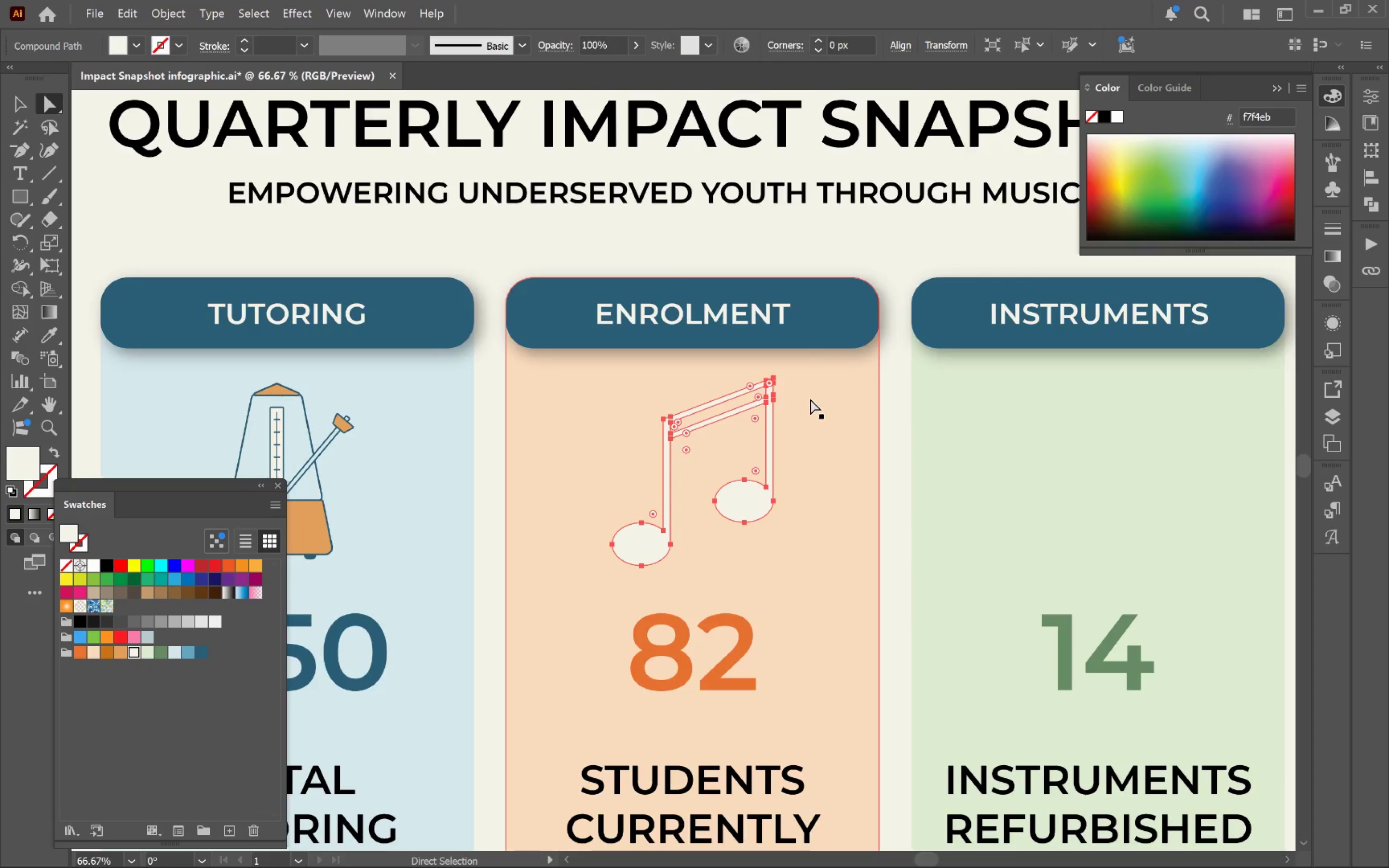 
hold_key(key=AltLeft, duration=0.6)
scroll: coordinate [777, 383], scroll_direction: up, amount: 5.0
 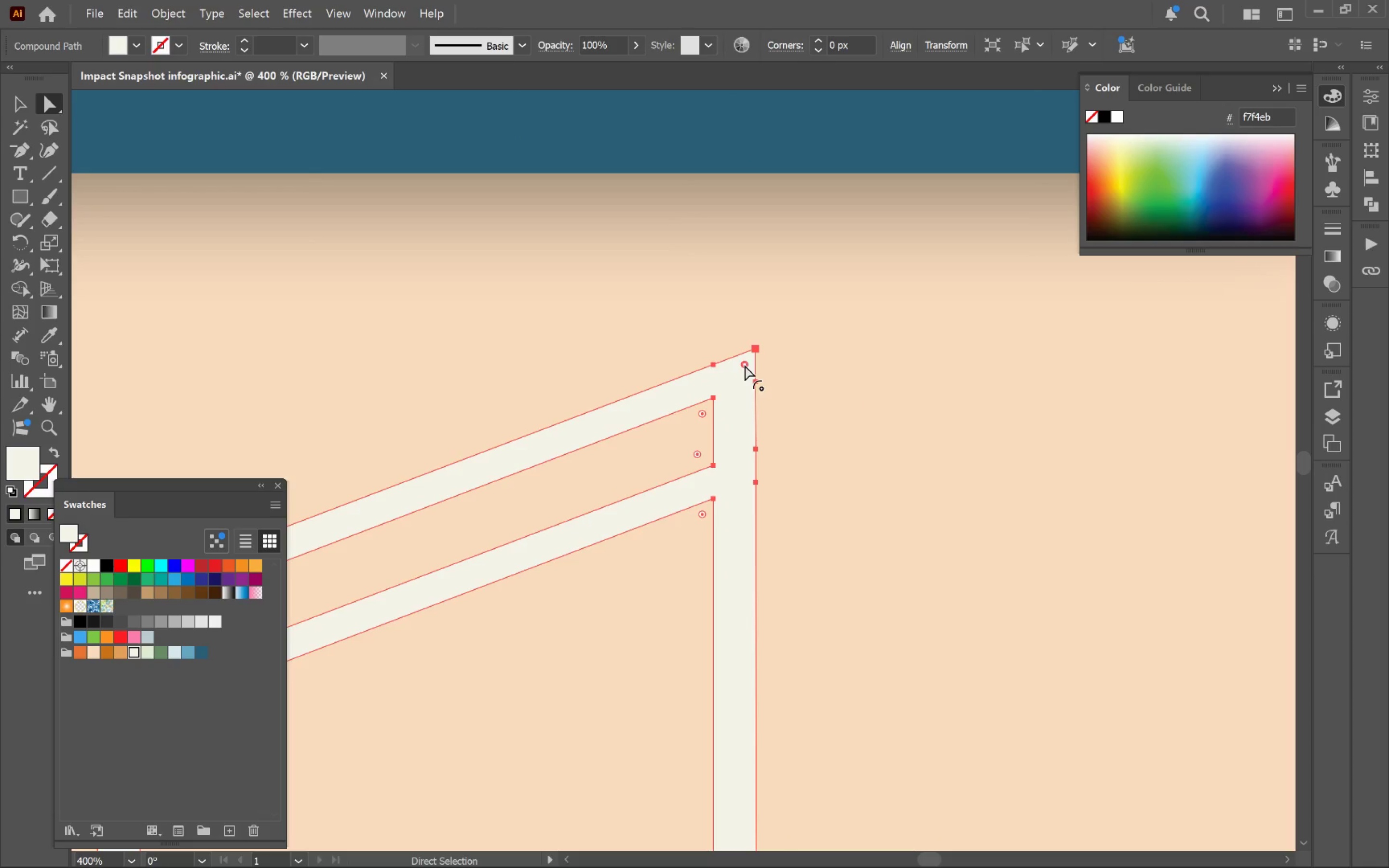 
left_click_drag(start_coordinate=[745, 366], to_coordinate=[725, 388])
 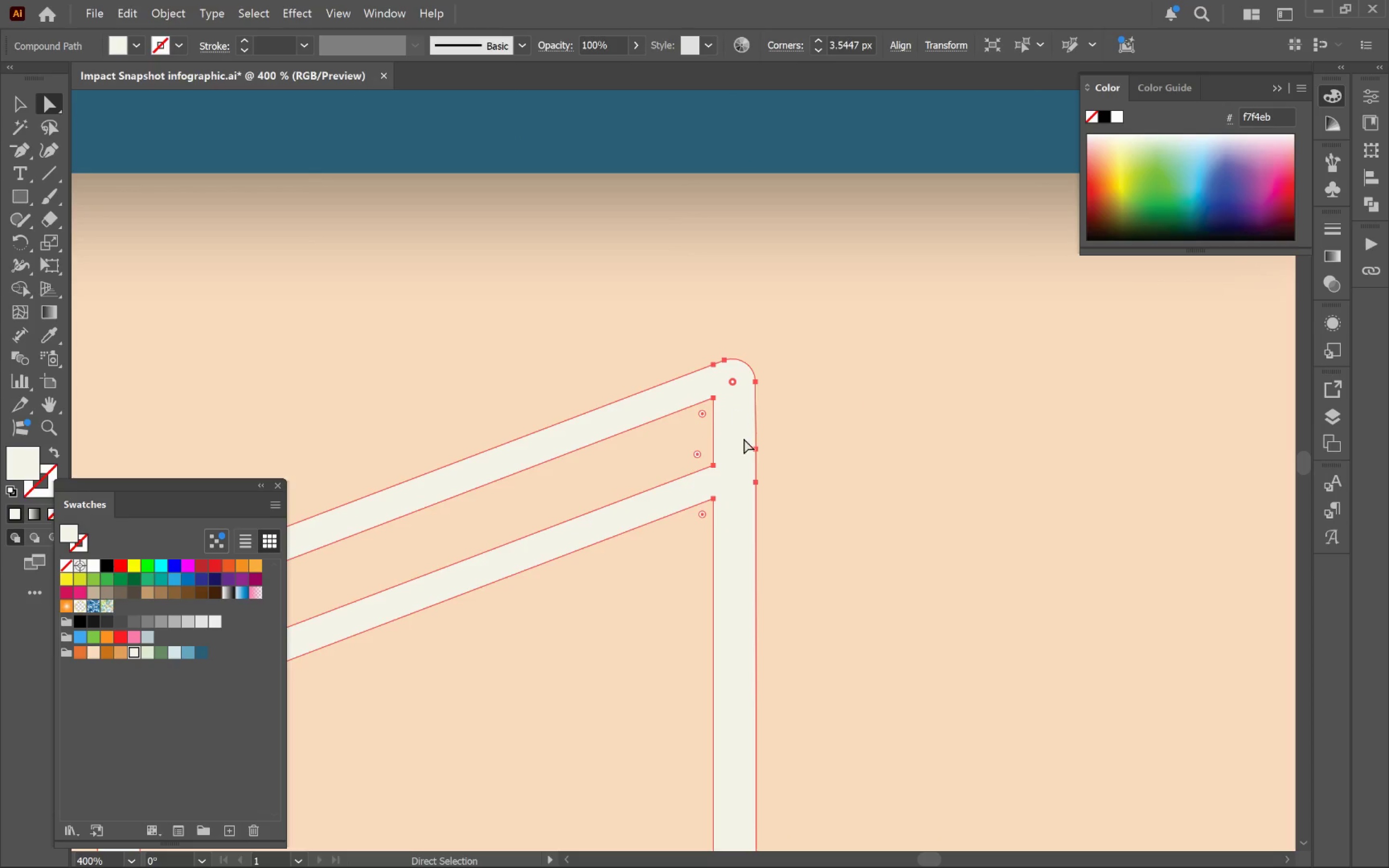 
hold_key(key=AltLeft, duration=0.46)
 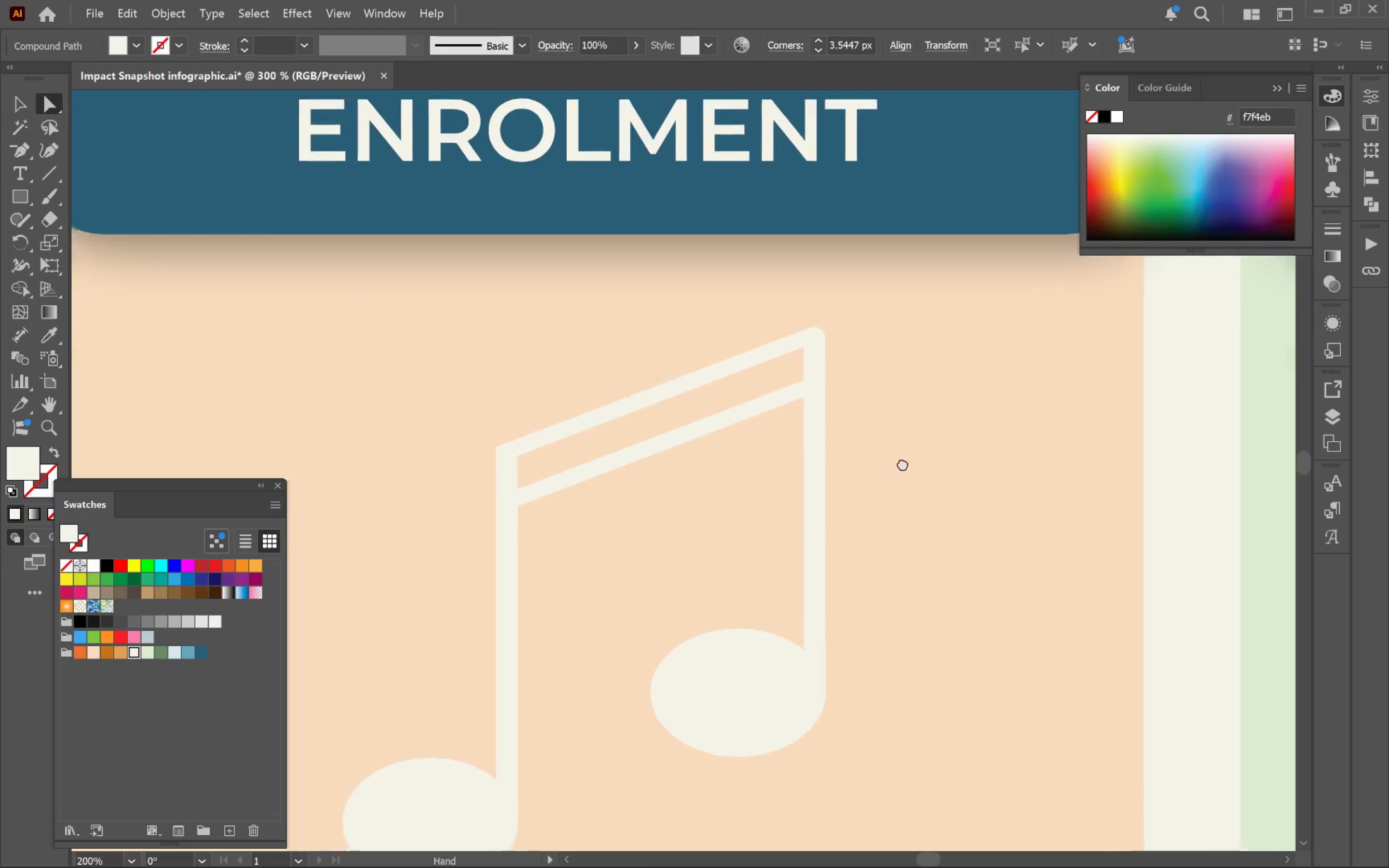 
hold_key(key=Space, duration=0.62)
 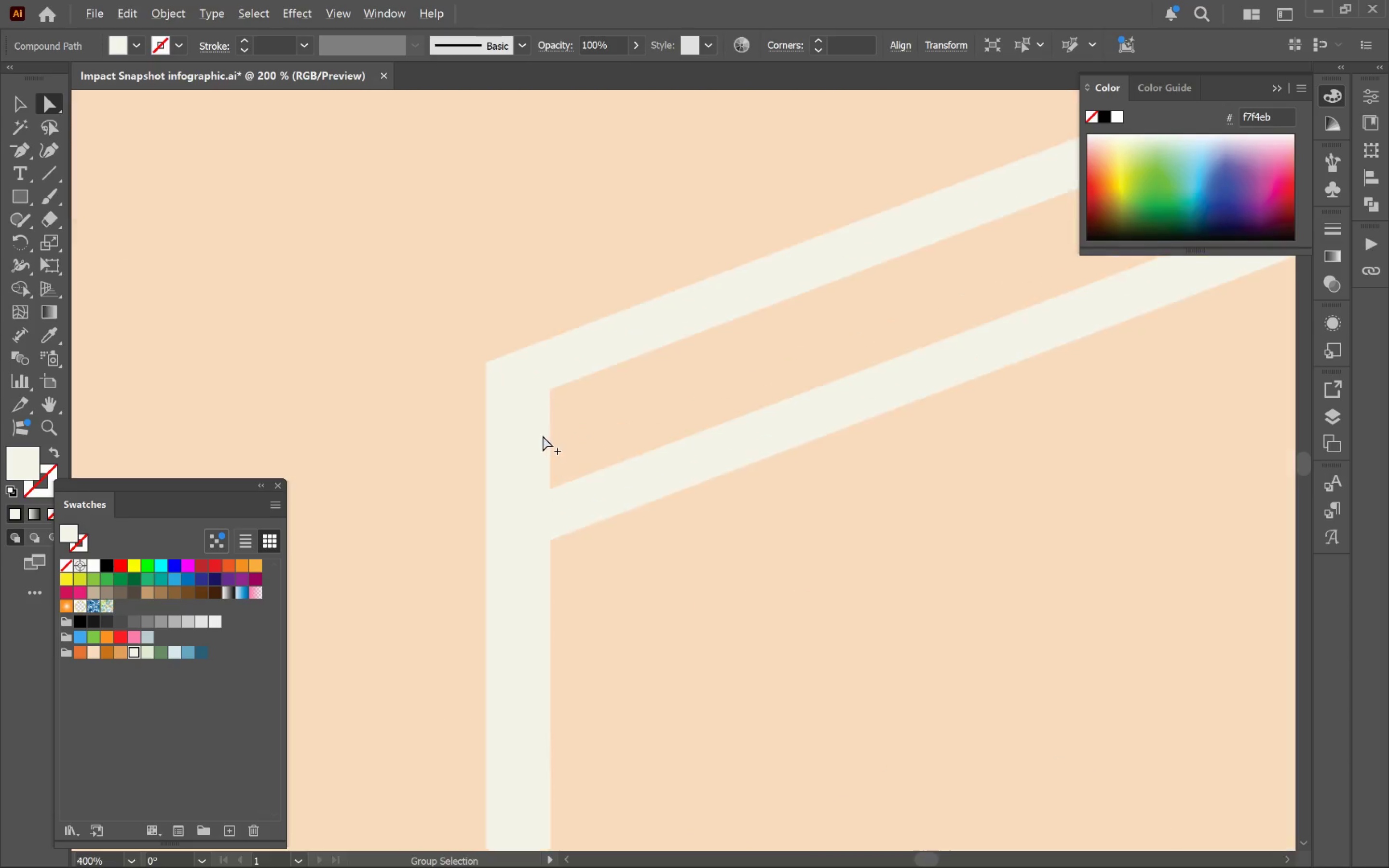 
left_click_drag(start_coordinate=[859, 556], to_coordinate=[924, 441])
 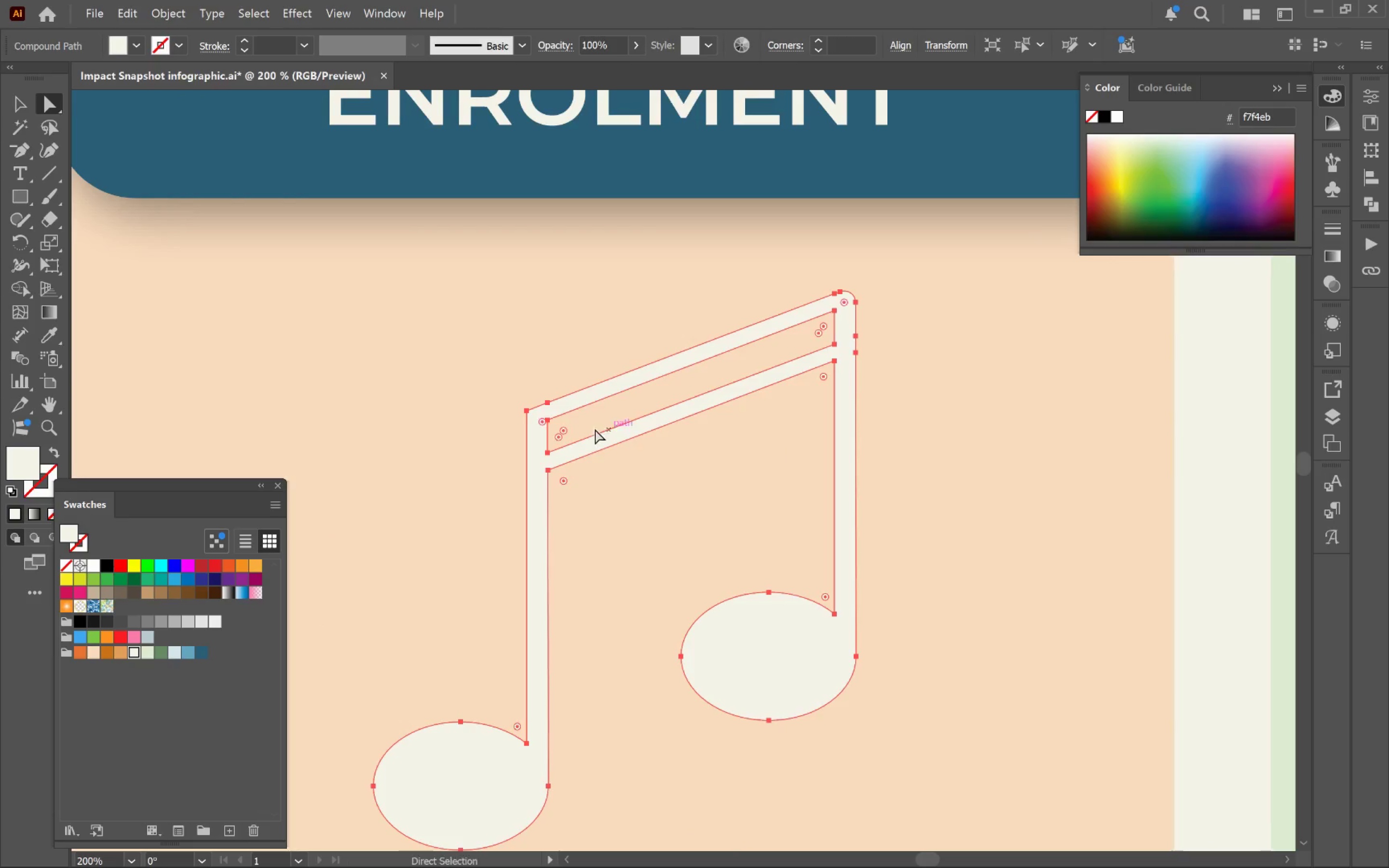 
scroll: coordinate [835, 451], scroll_direction: down, amount: 2.0
 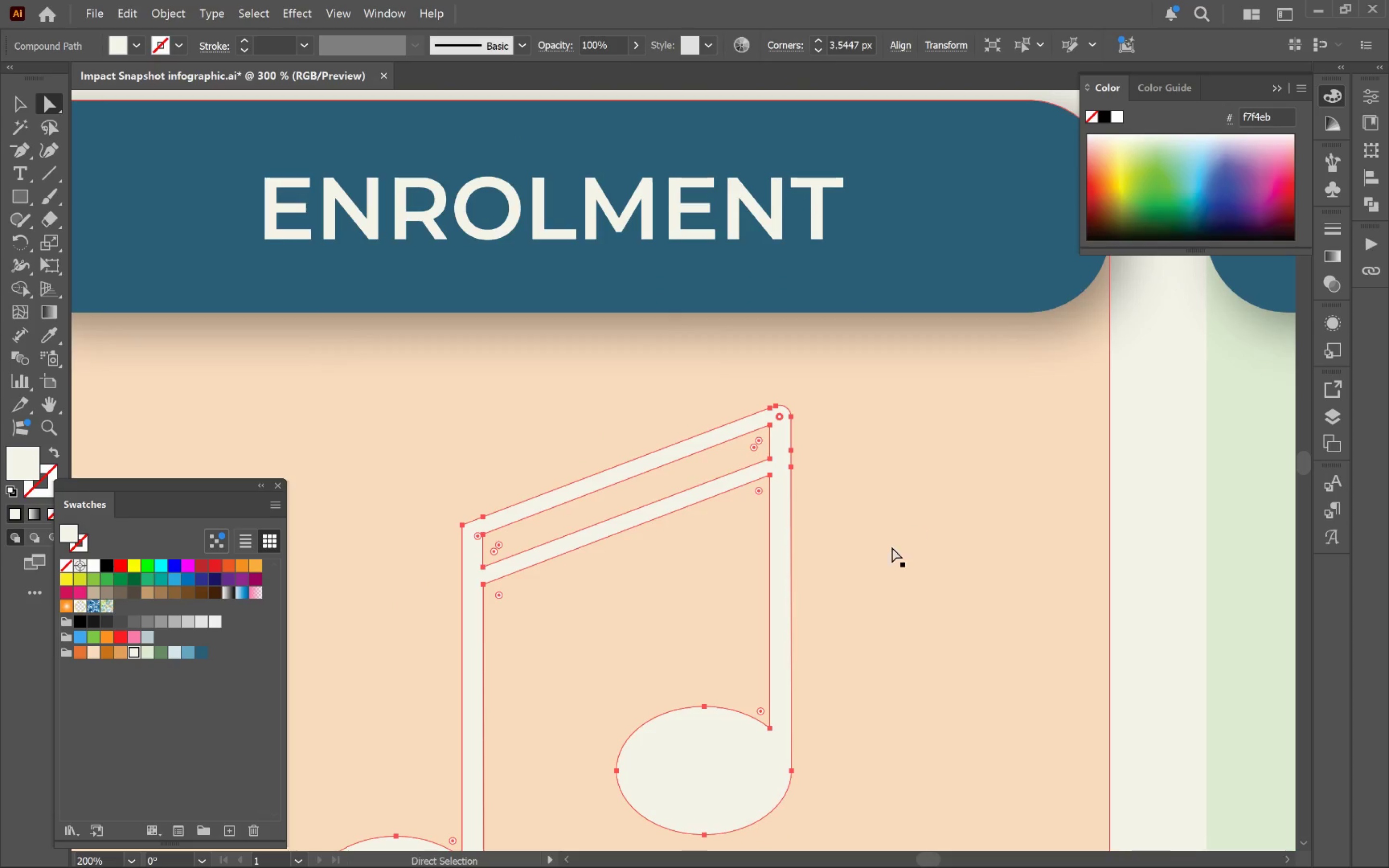 
hold_key(key=AltLeft, duration=0.45)
scroll: coordinate [544, 435], scroll_direction: up, amount: 3.0
 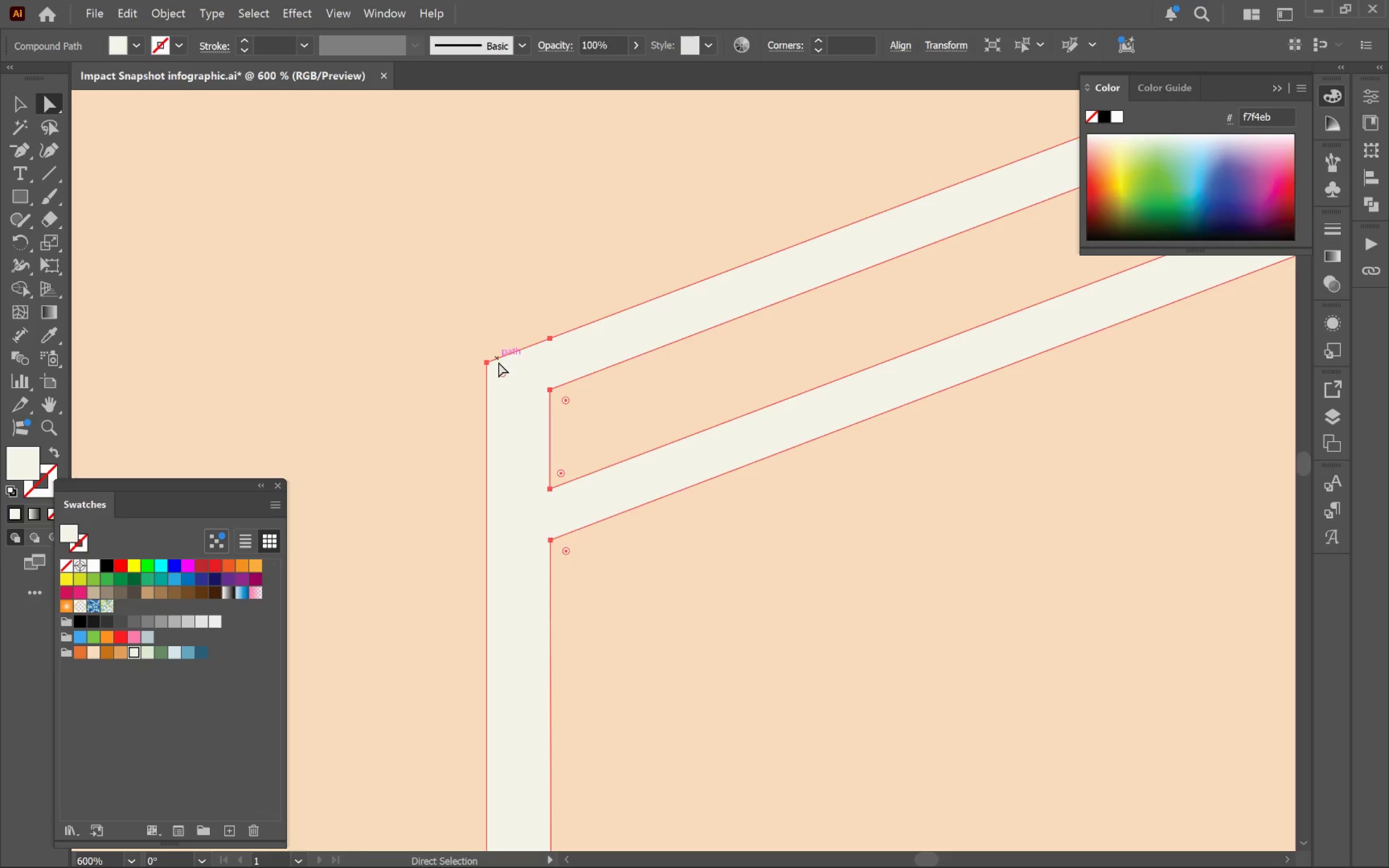 
left_click([504, 378])
 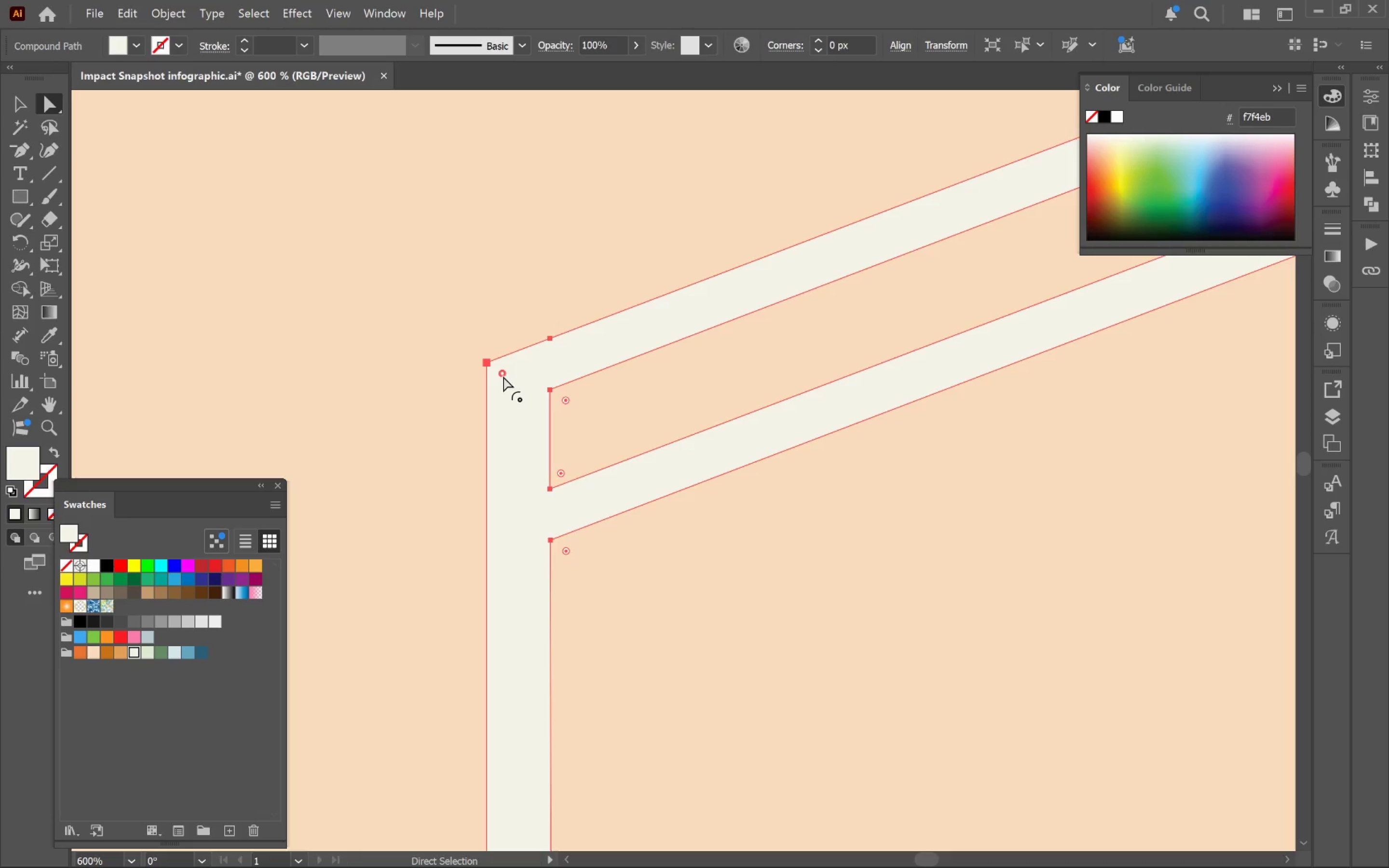 
left_click_drag(start_coordinate=[503, 376], to_coordinate=[553, 389])
 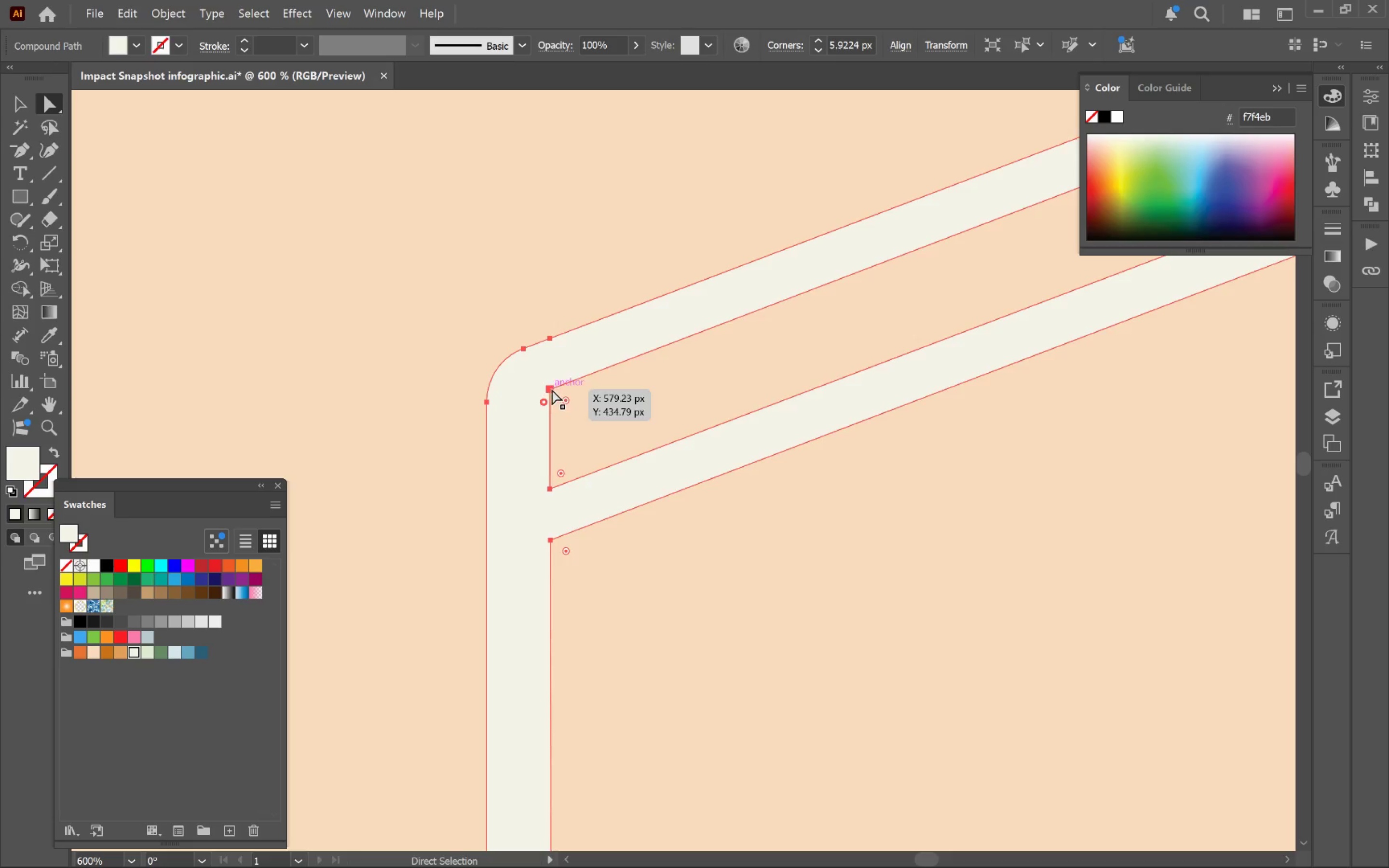 
left_click([551, 388])
 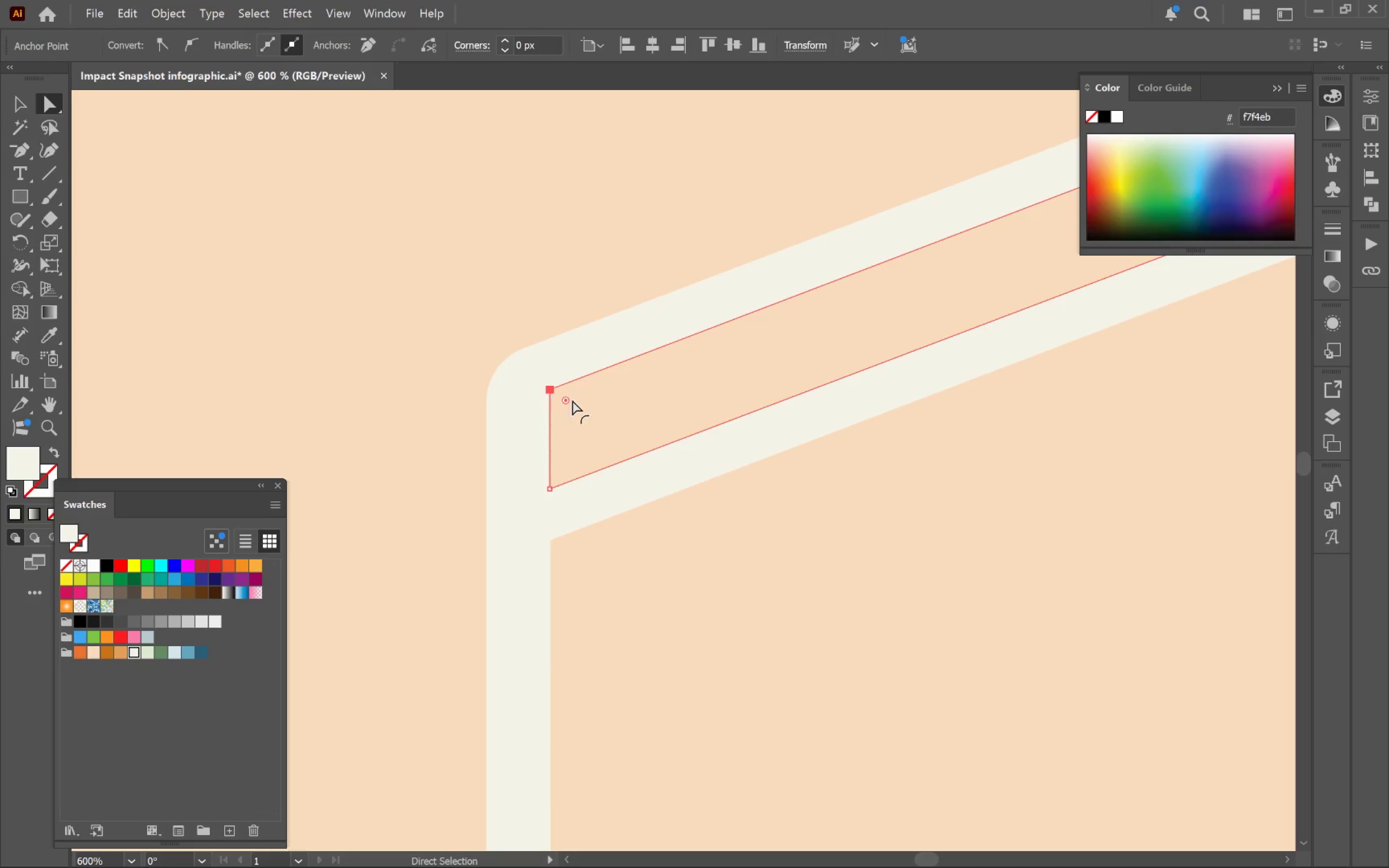 
left_click_drag(start_coordinate=[572, 400], to_coordinate=[591, 408])
 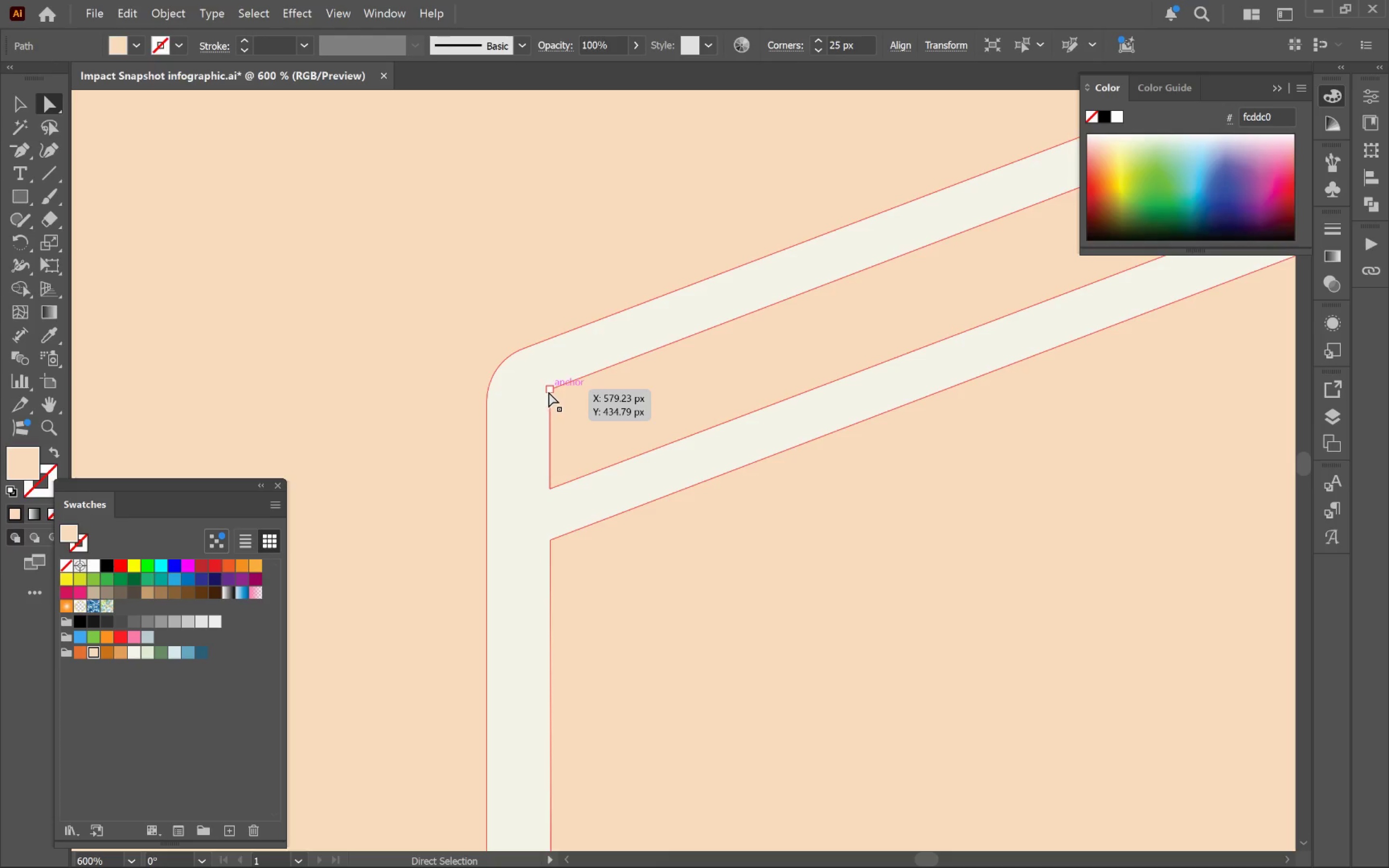 
left_click([548, 392])
 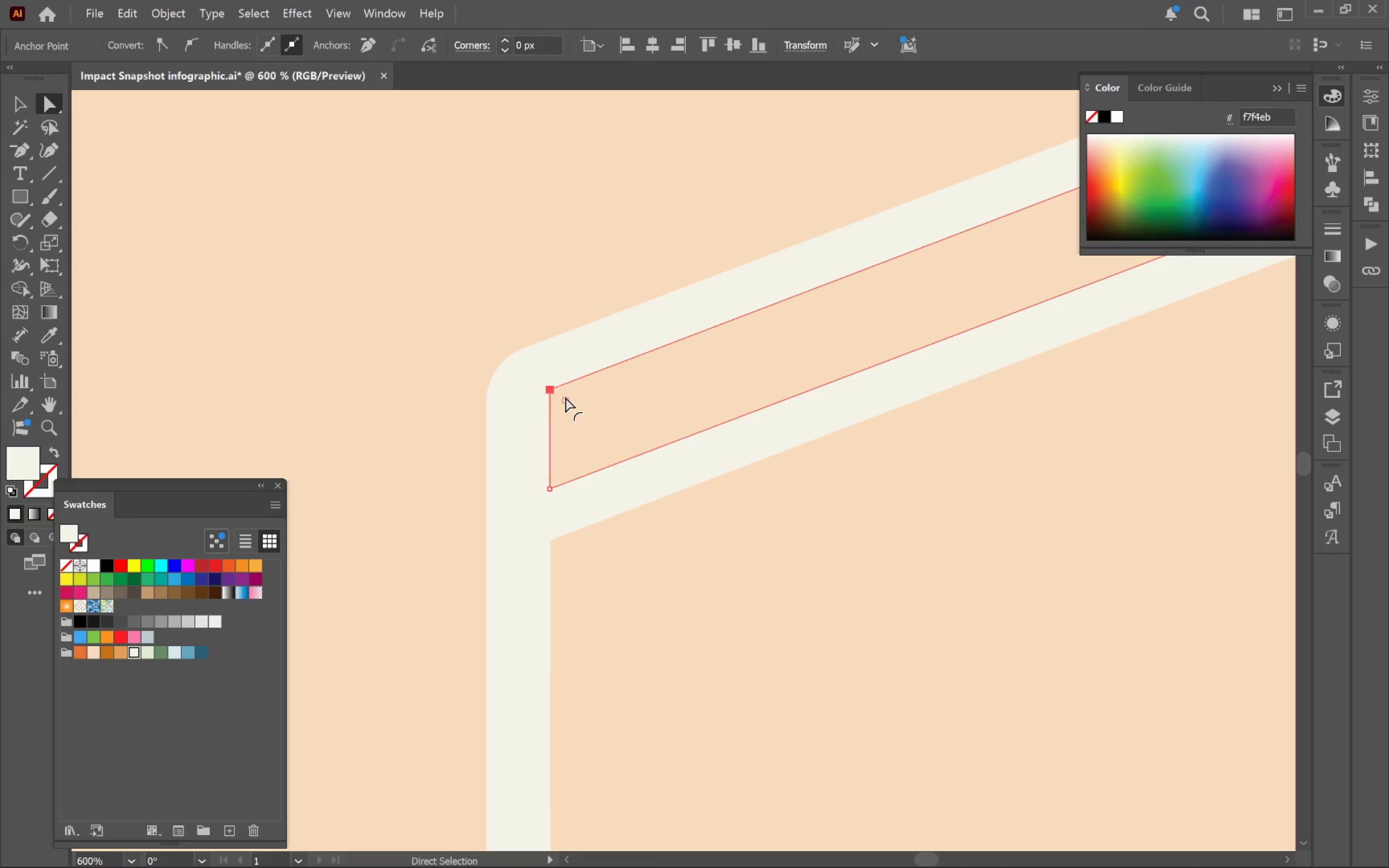 
left_click_drag(start_coordinate=[567, 399], to_coordinate=[593, 408])
 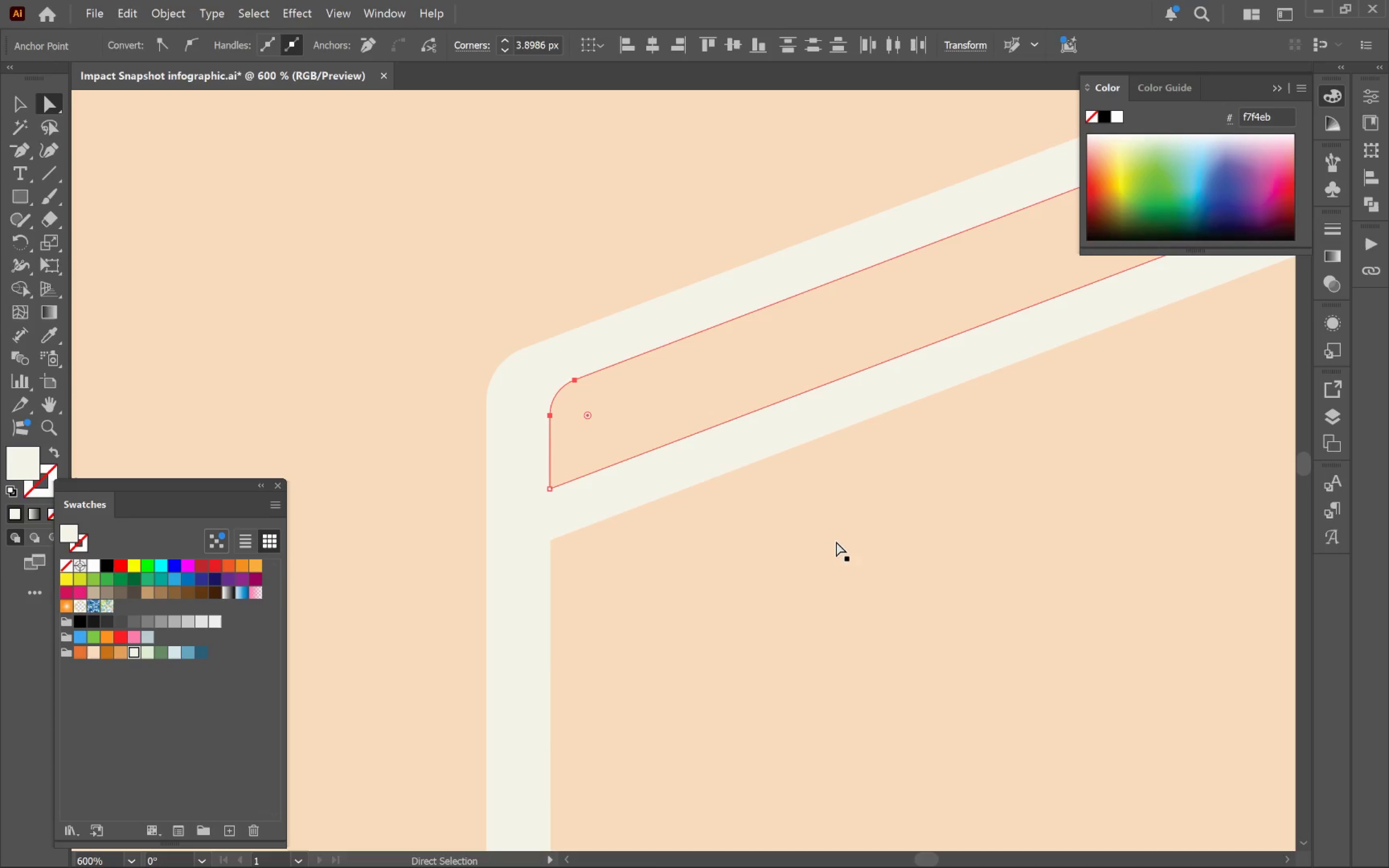 
left_click([856, 549])
 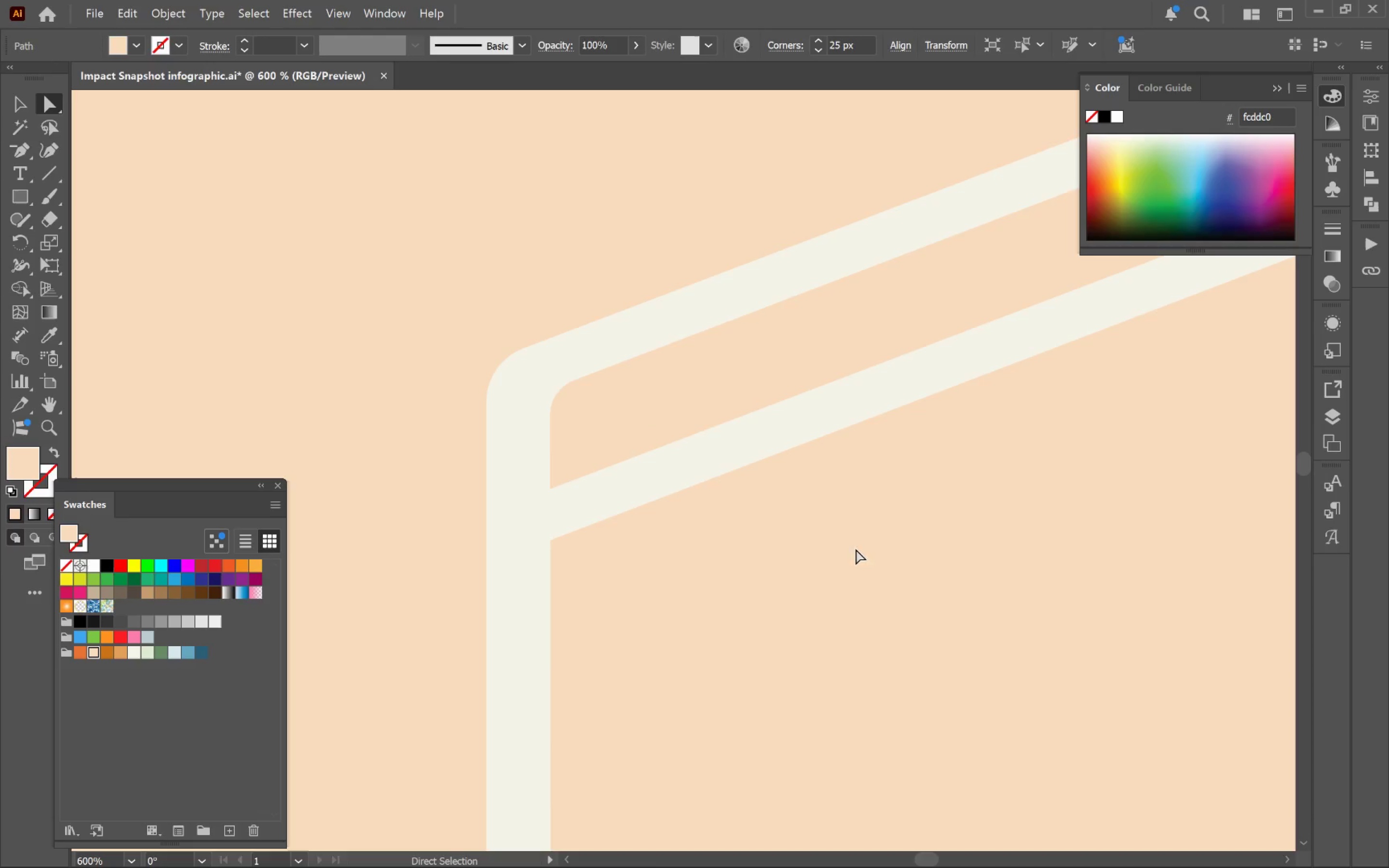 
hold_key(key=AltLeft, duration=0.71)
 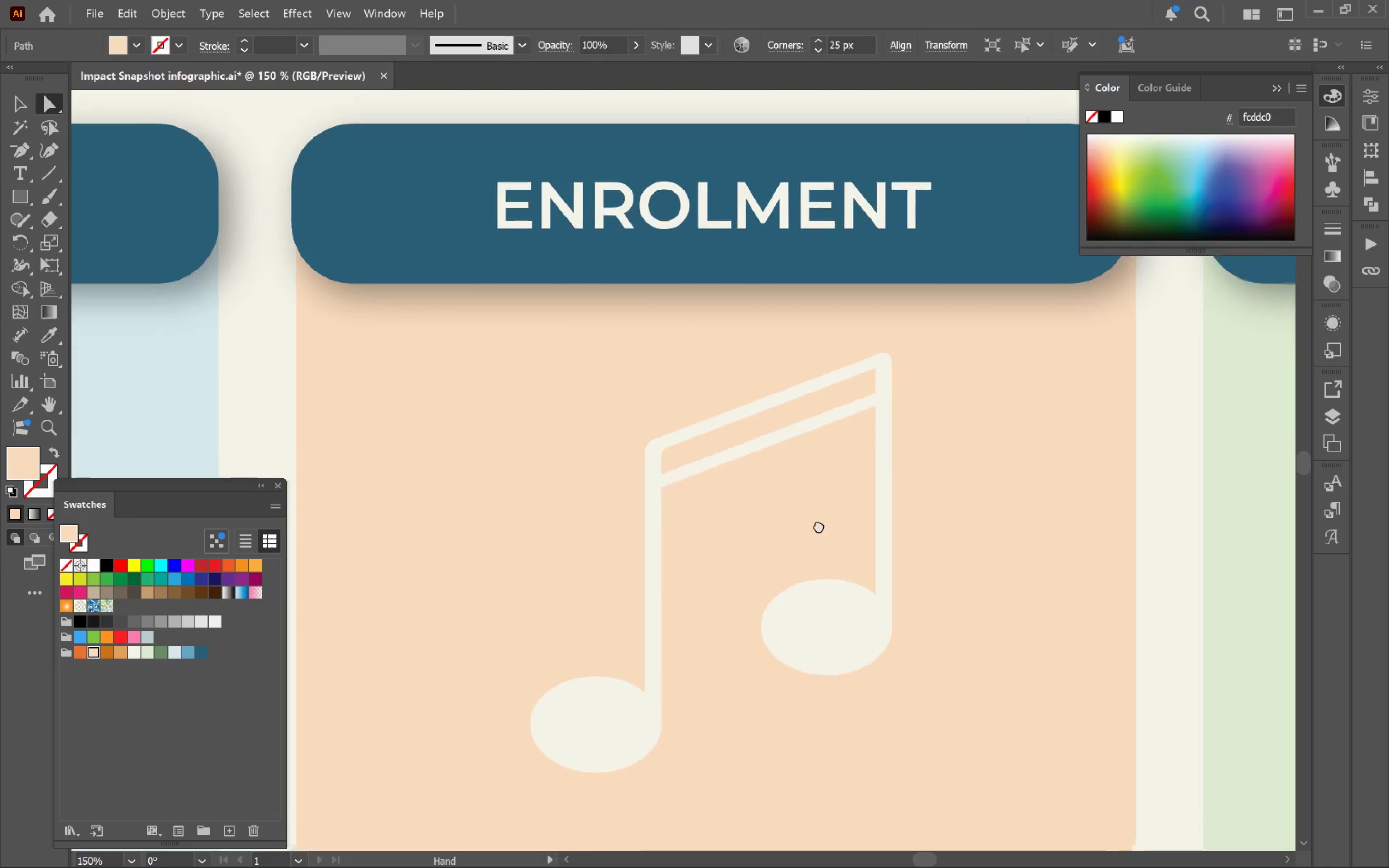 
hold_key(key=Space, duration=1.53)
 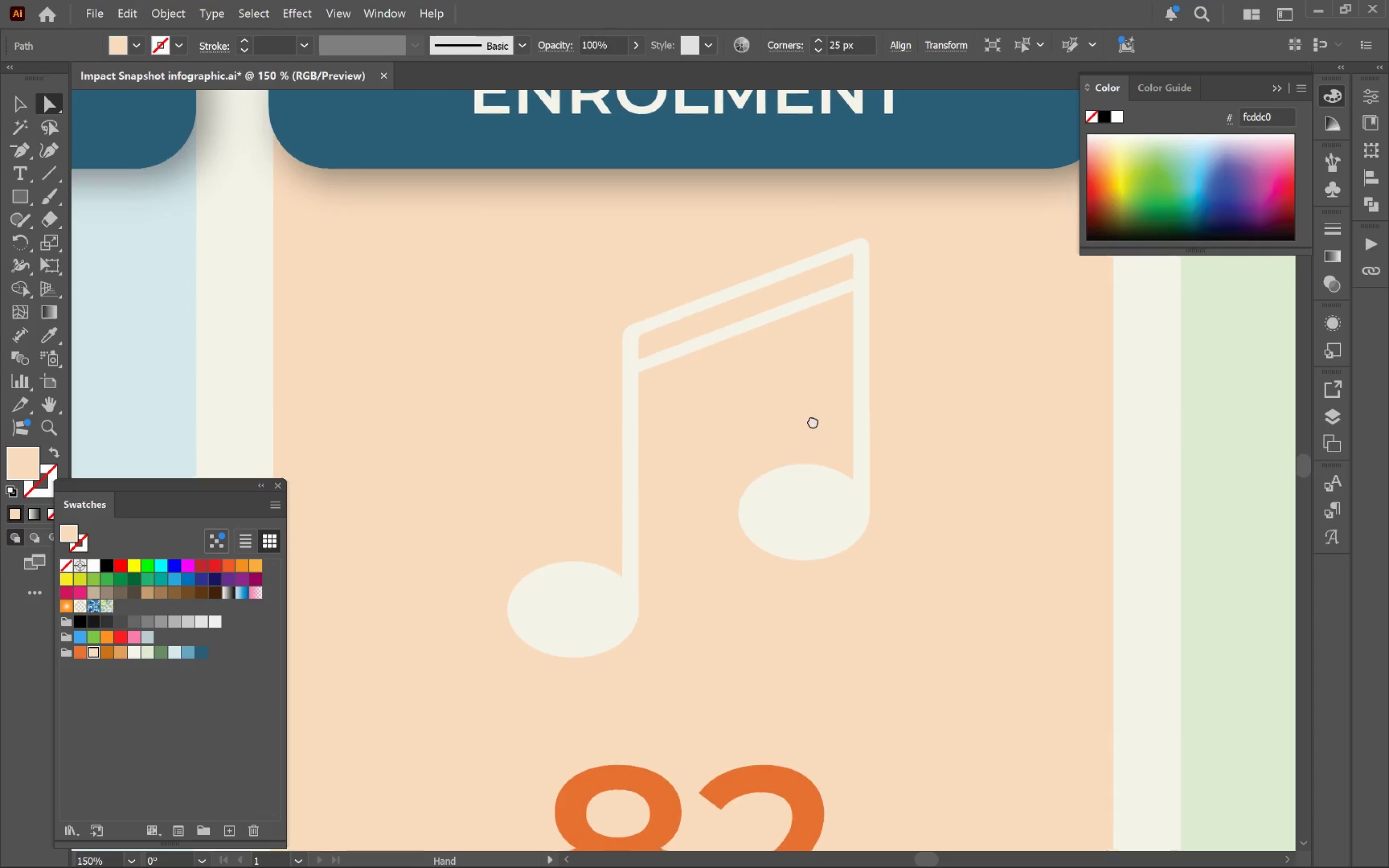 
left_click_drag(start_coordinate=[938, 574], to_coordinate=[815, 418])
 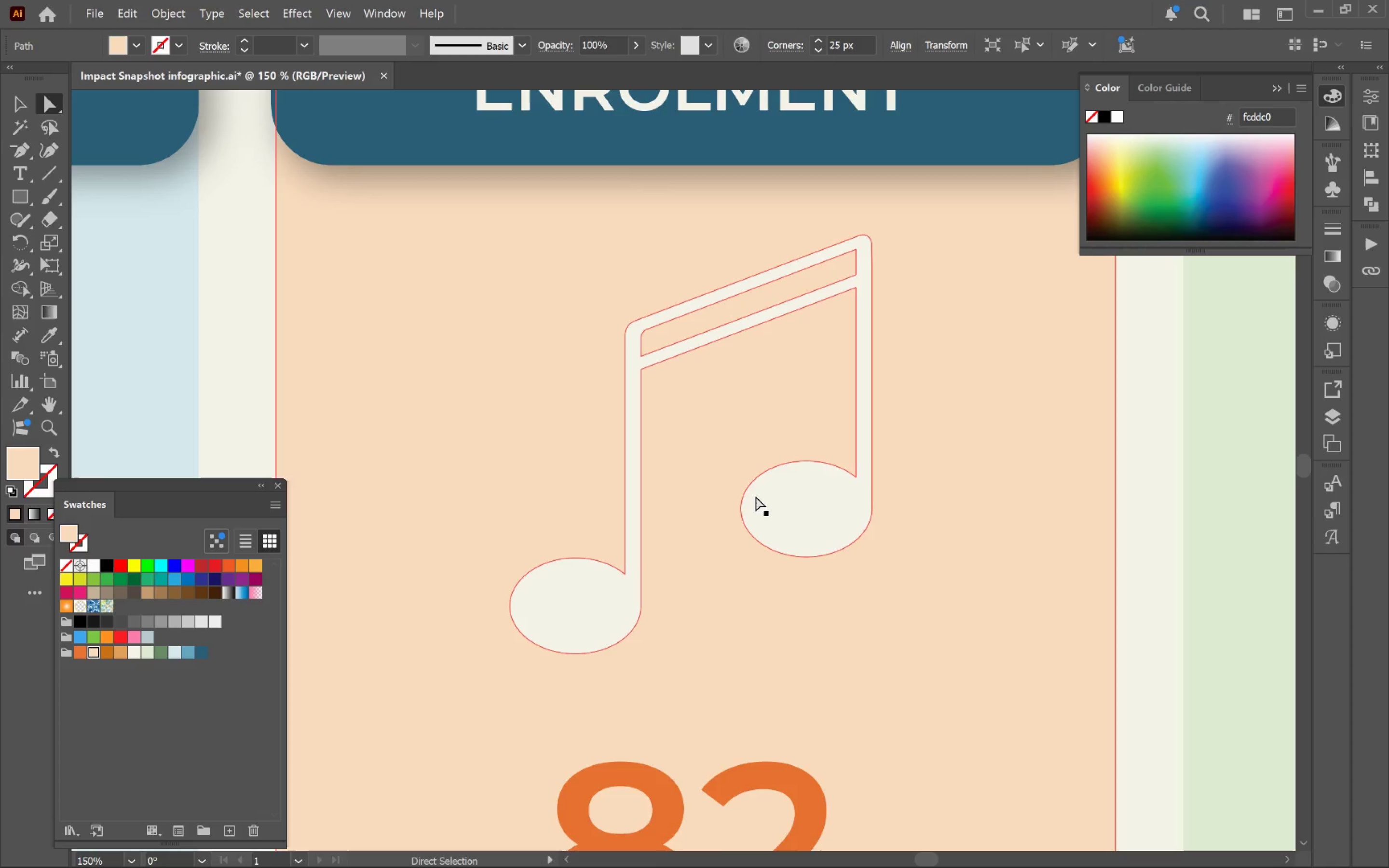 
scroll: coordinate [837, 519], scroll_direction: down, amount: 4.0
 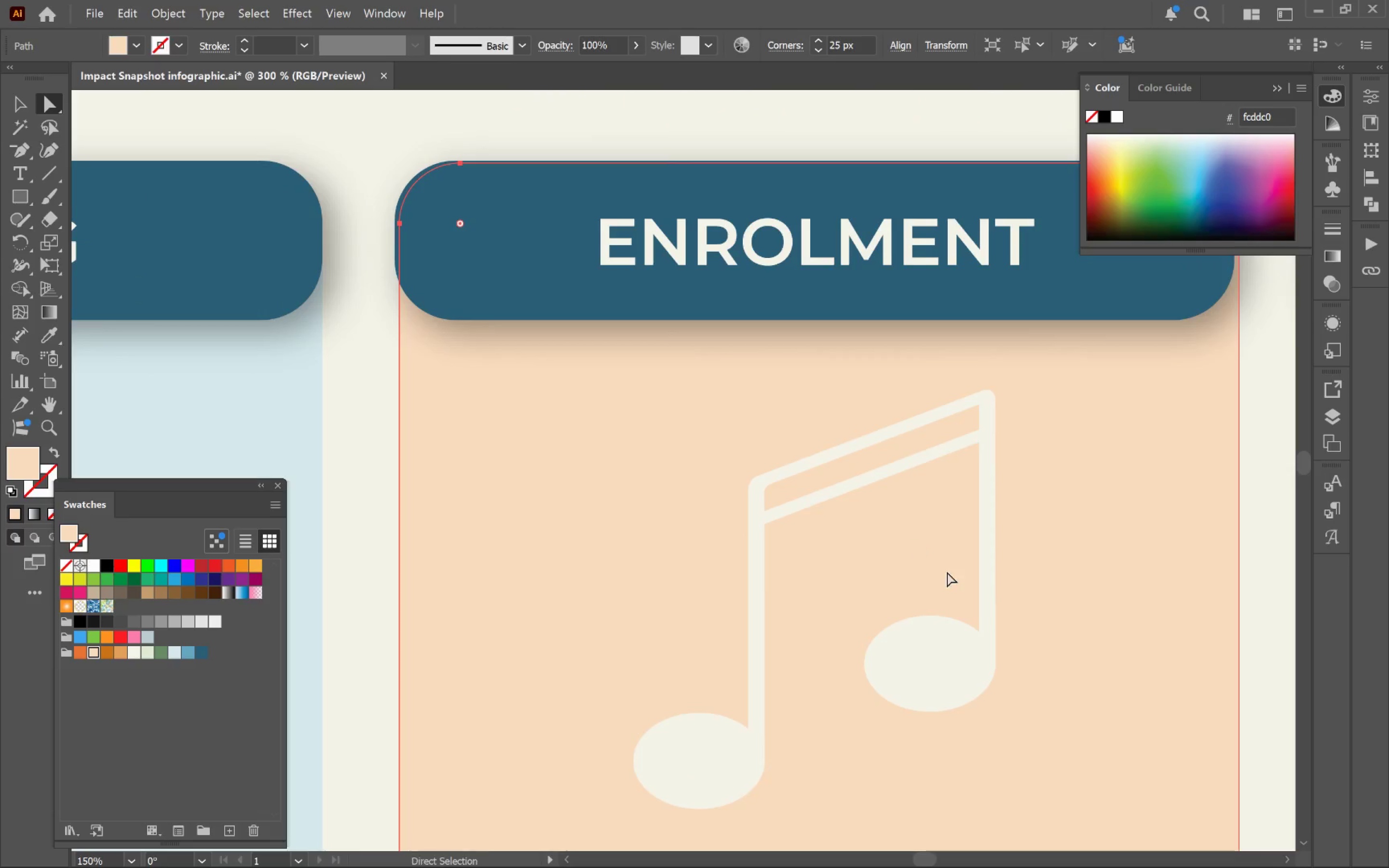 
hold_key(key=Space, duration=0.89)
 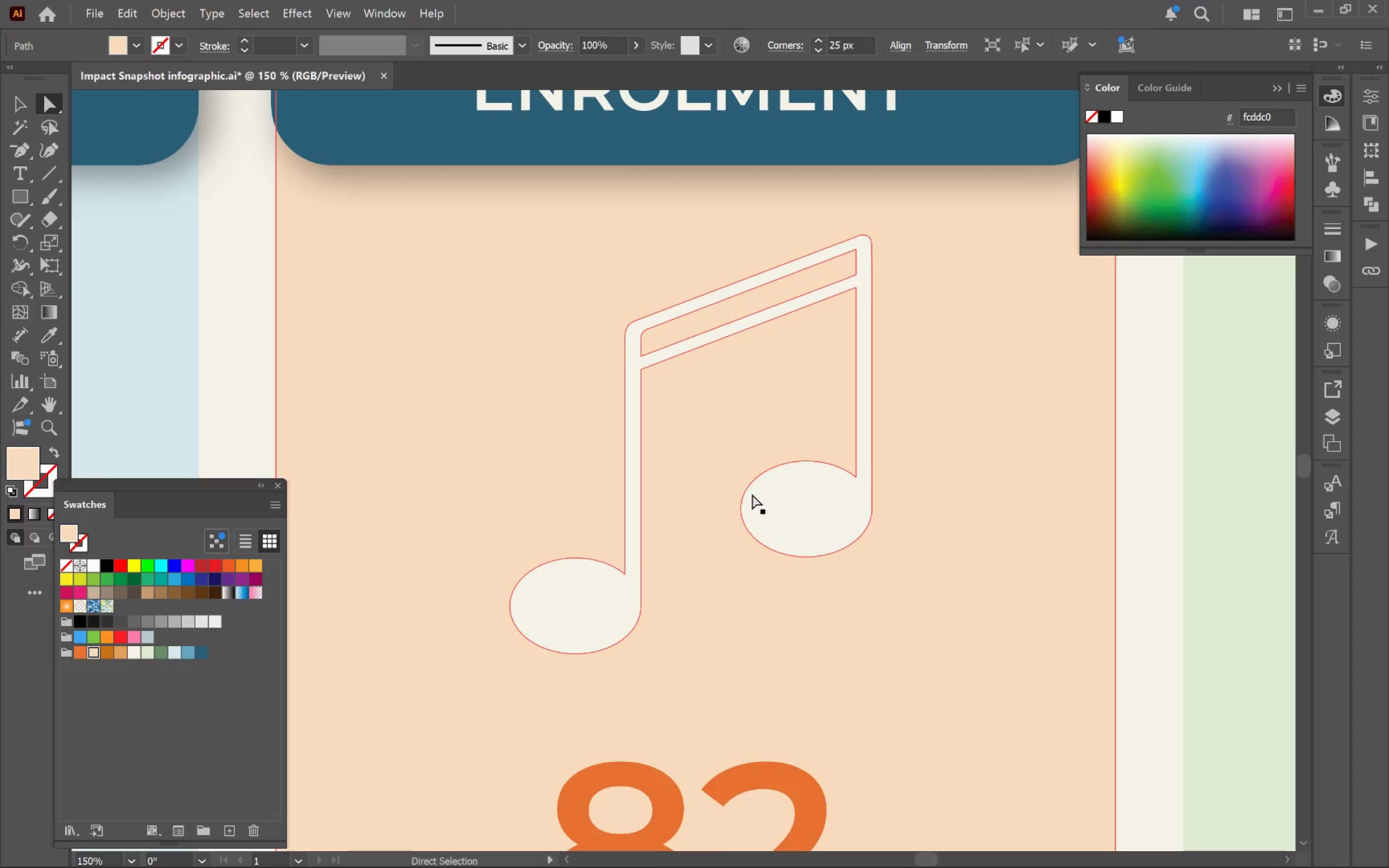 
key(V)
 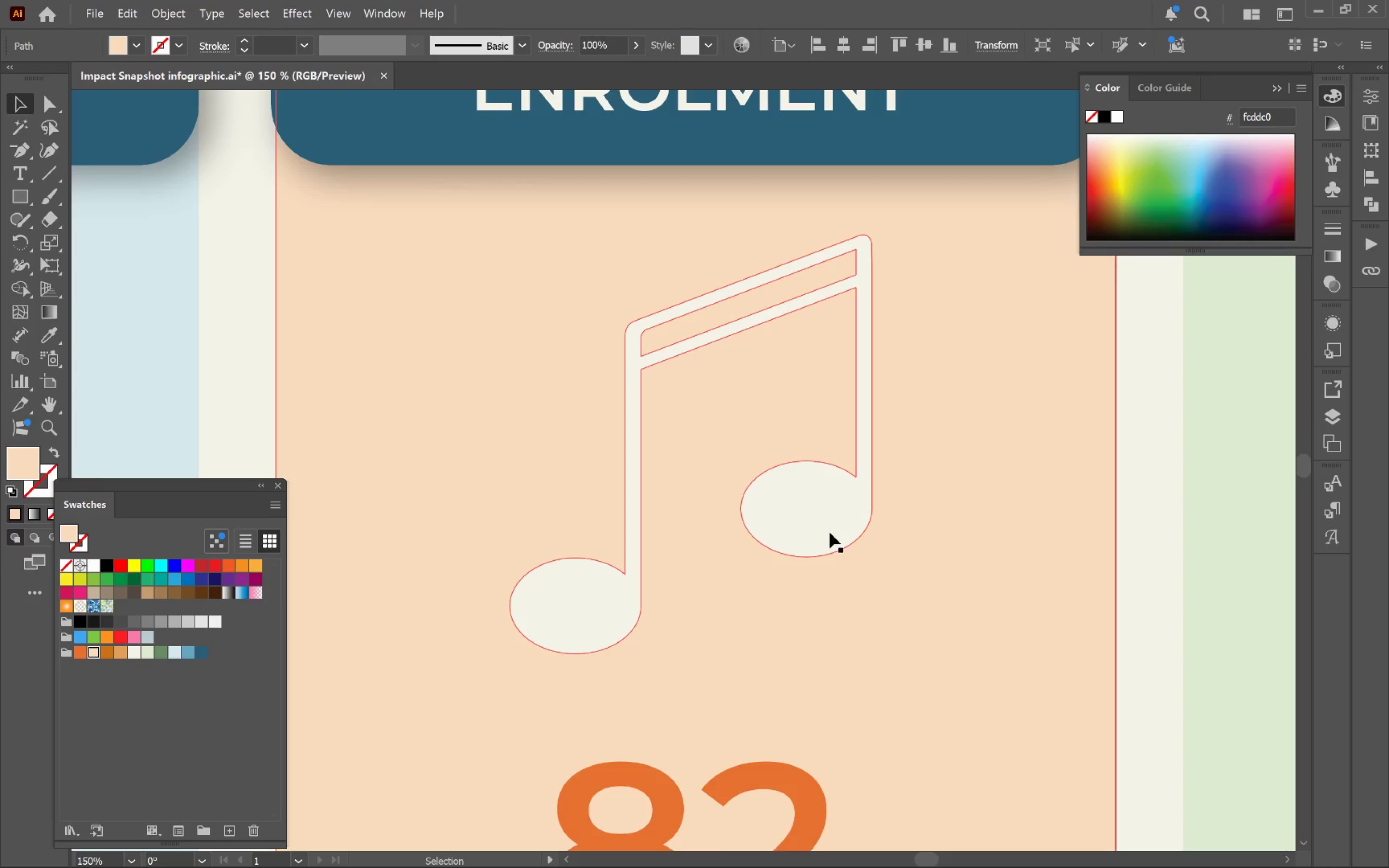 
left_click([833, 529])
 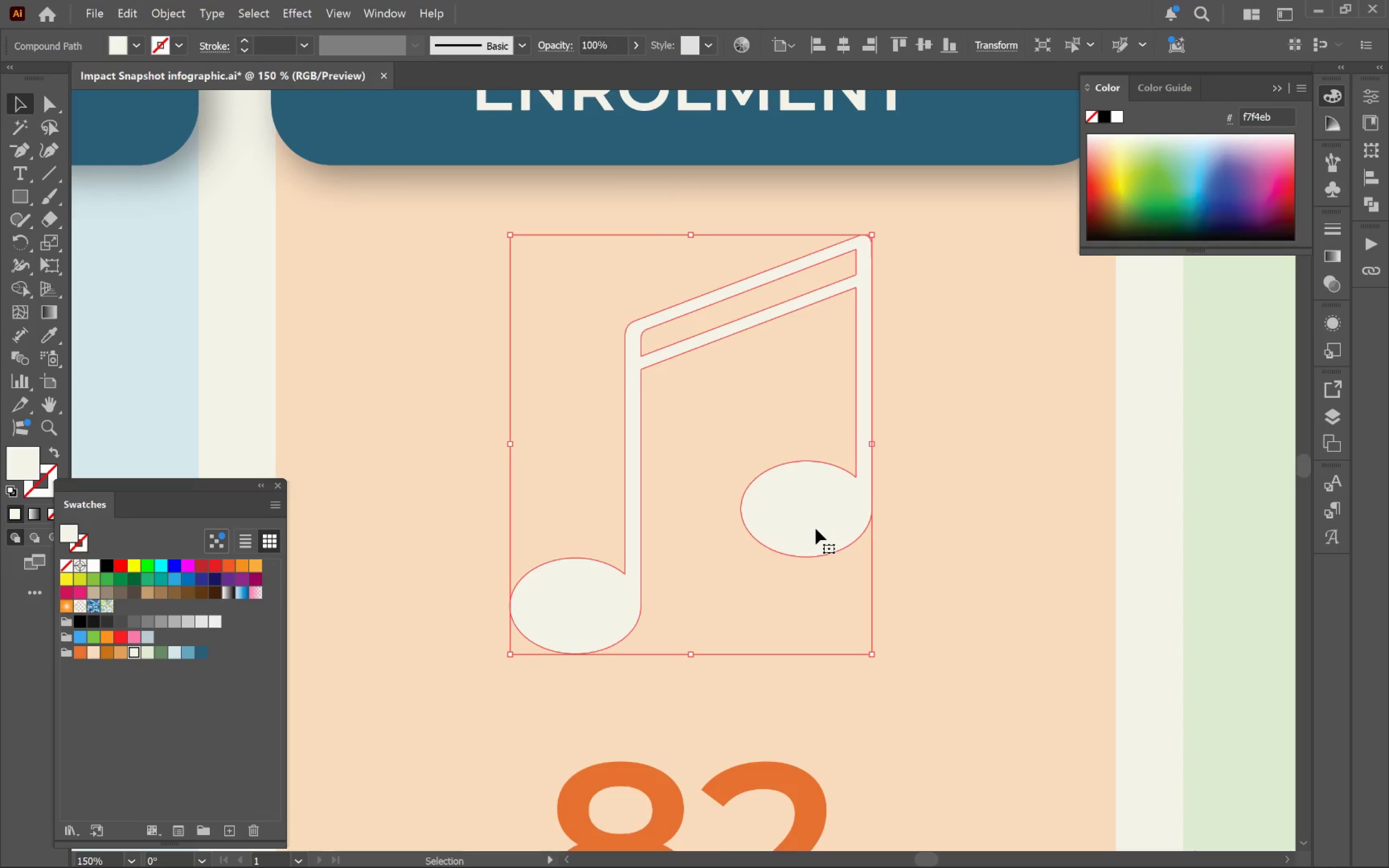 
hold_key(key=AltLeft, duration=0.51)
 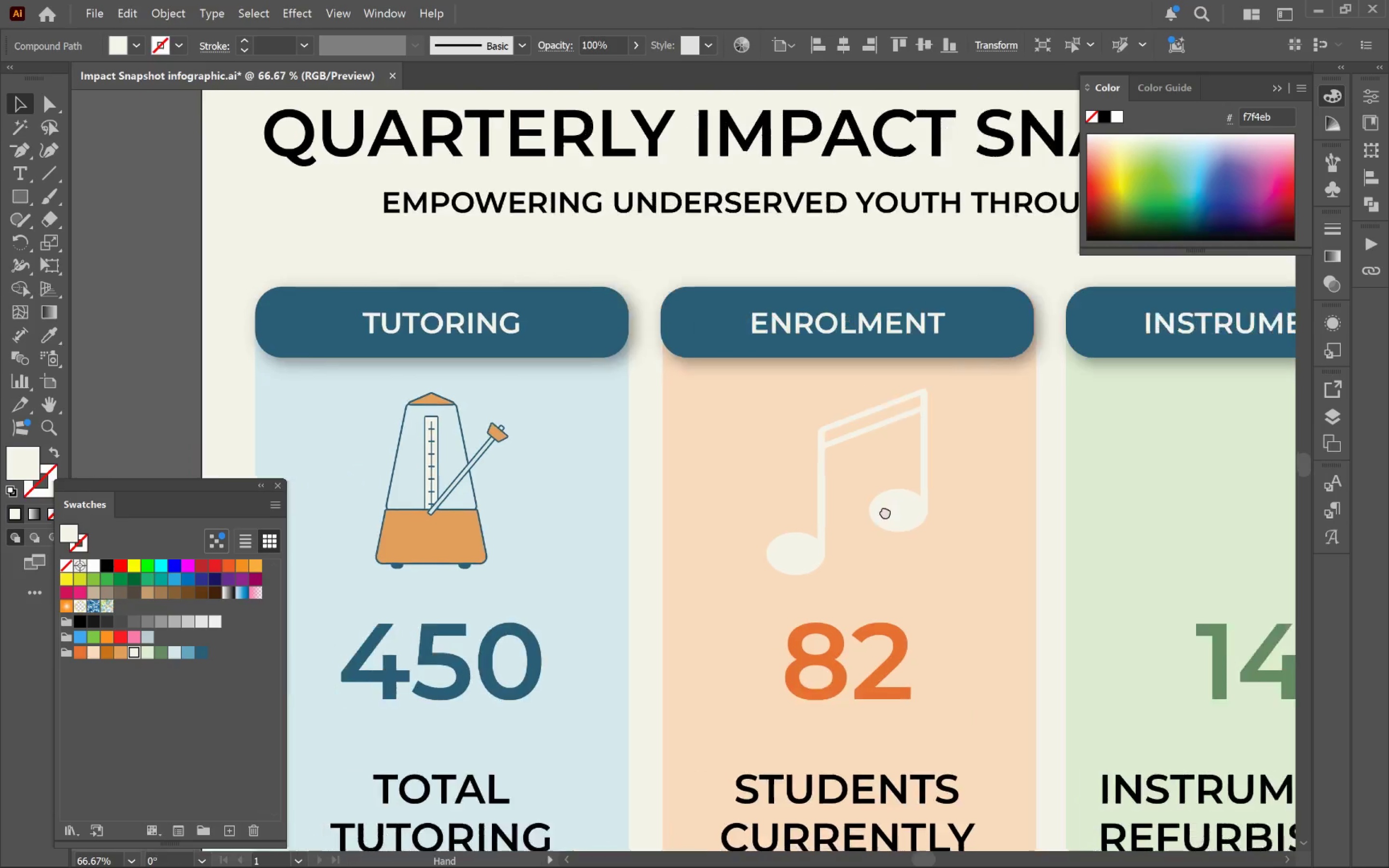 
hold_key(key=Space, duration=0.91)
 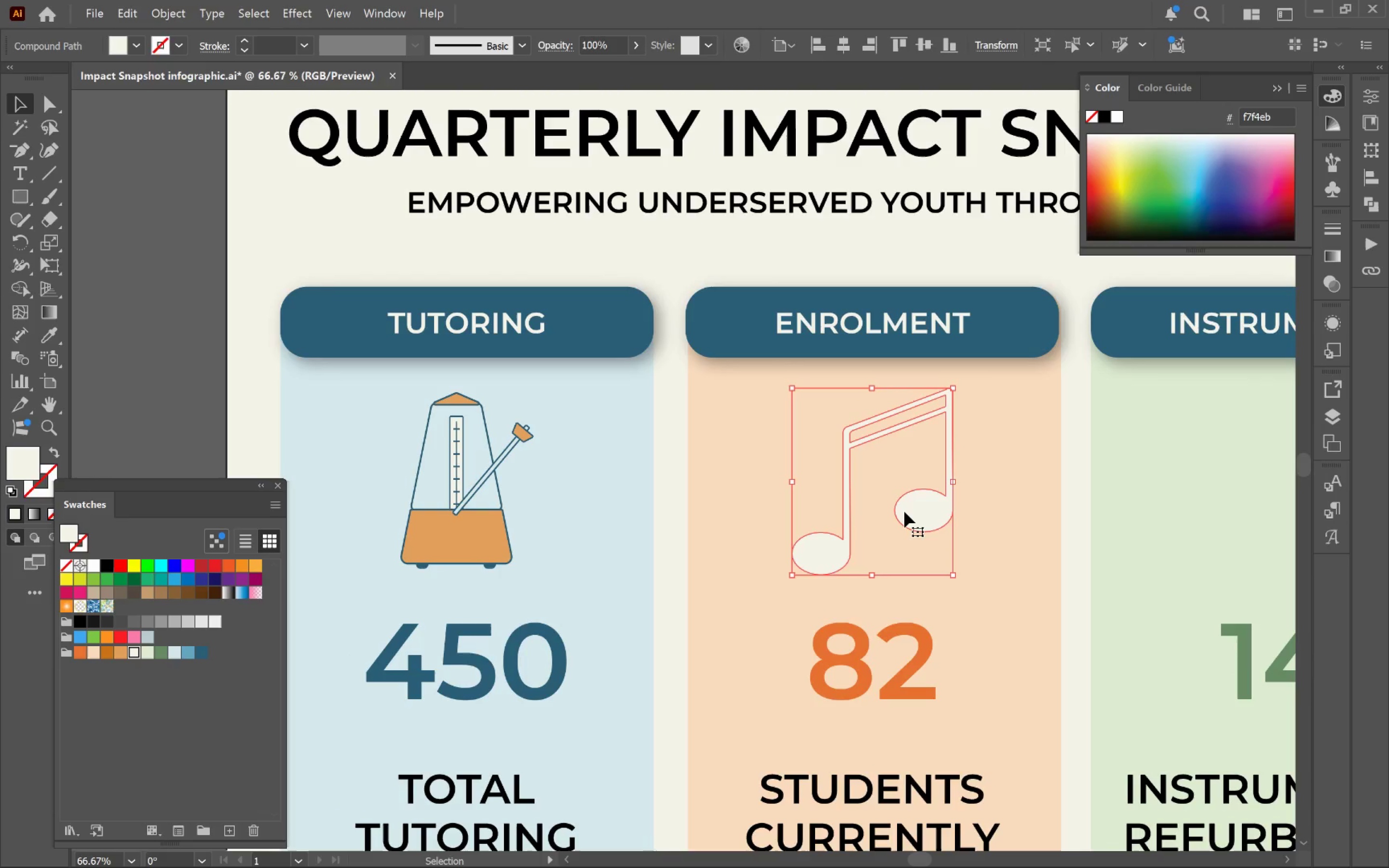 
scroll: coordinate [816, 529], scroll_direction: down, amount: 2.0
 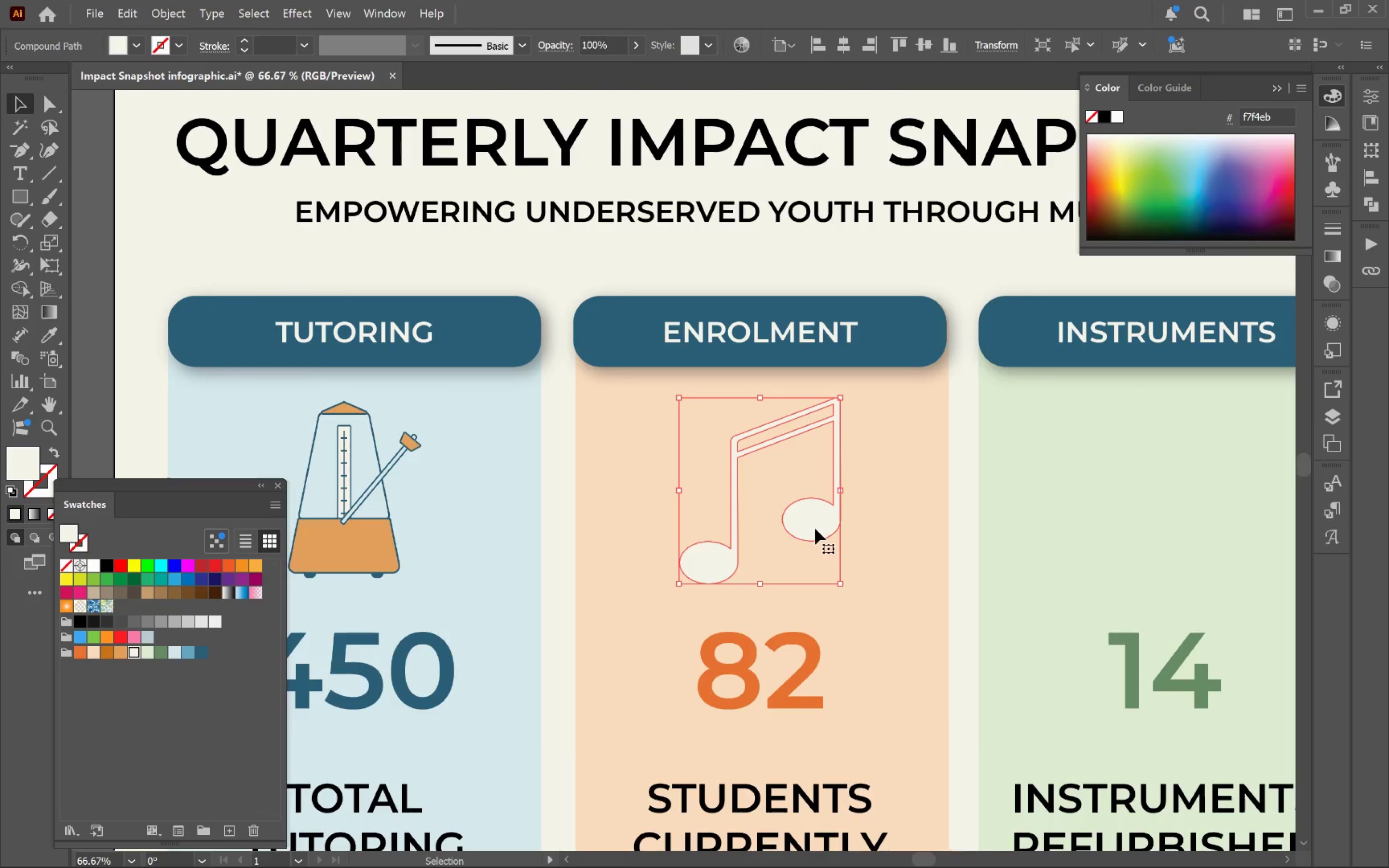 
left_click_drag(start_coordinate=[790, 521], to_coordinate=[903, 512])
 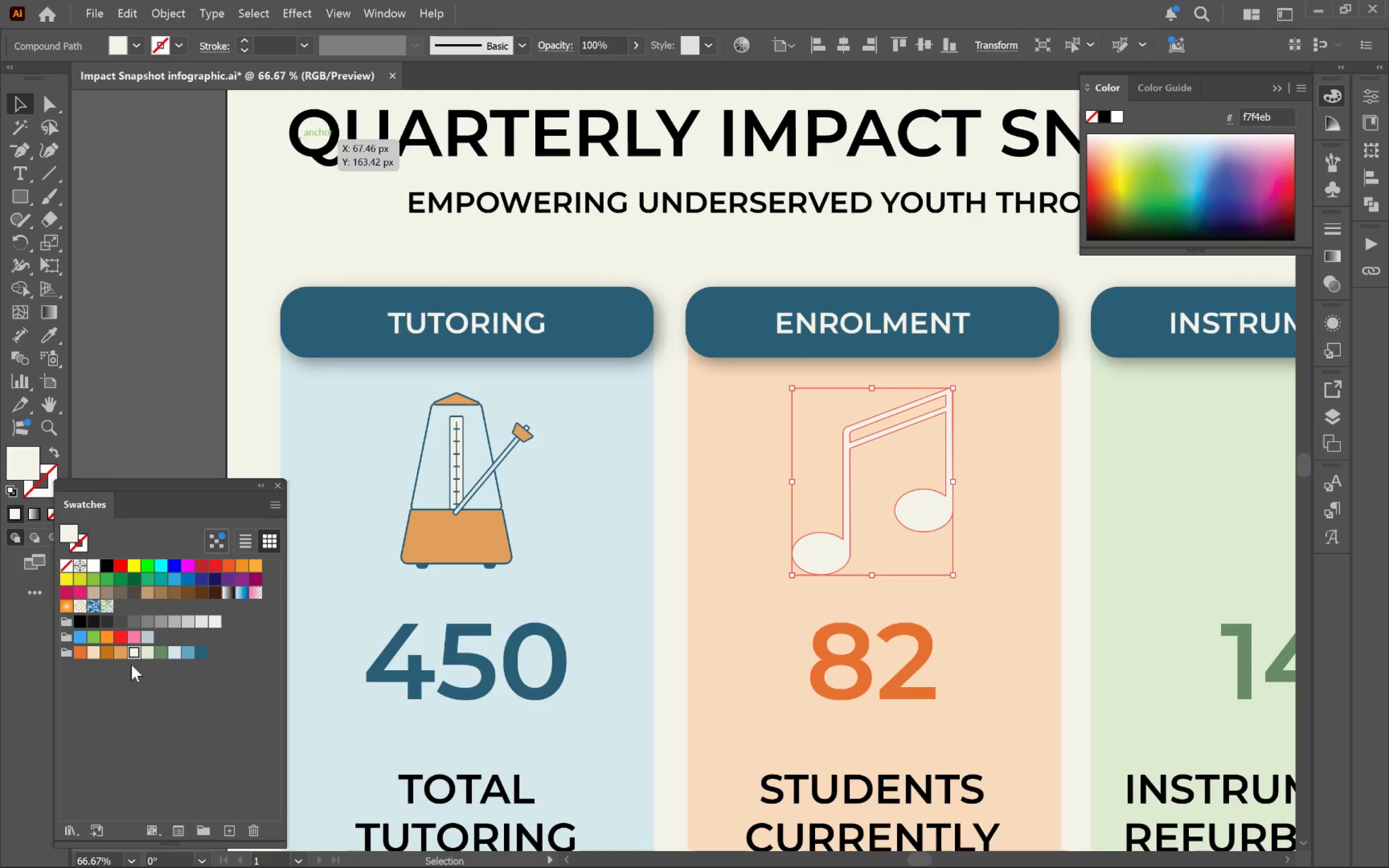 
left_click([102, 650])
 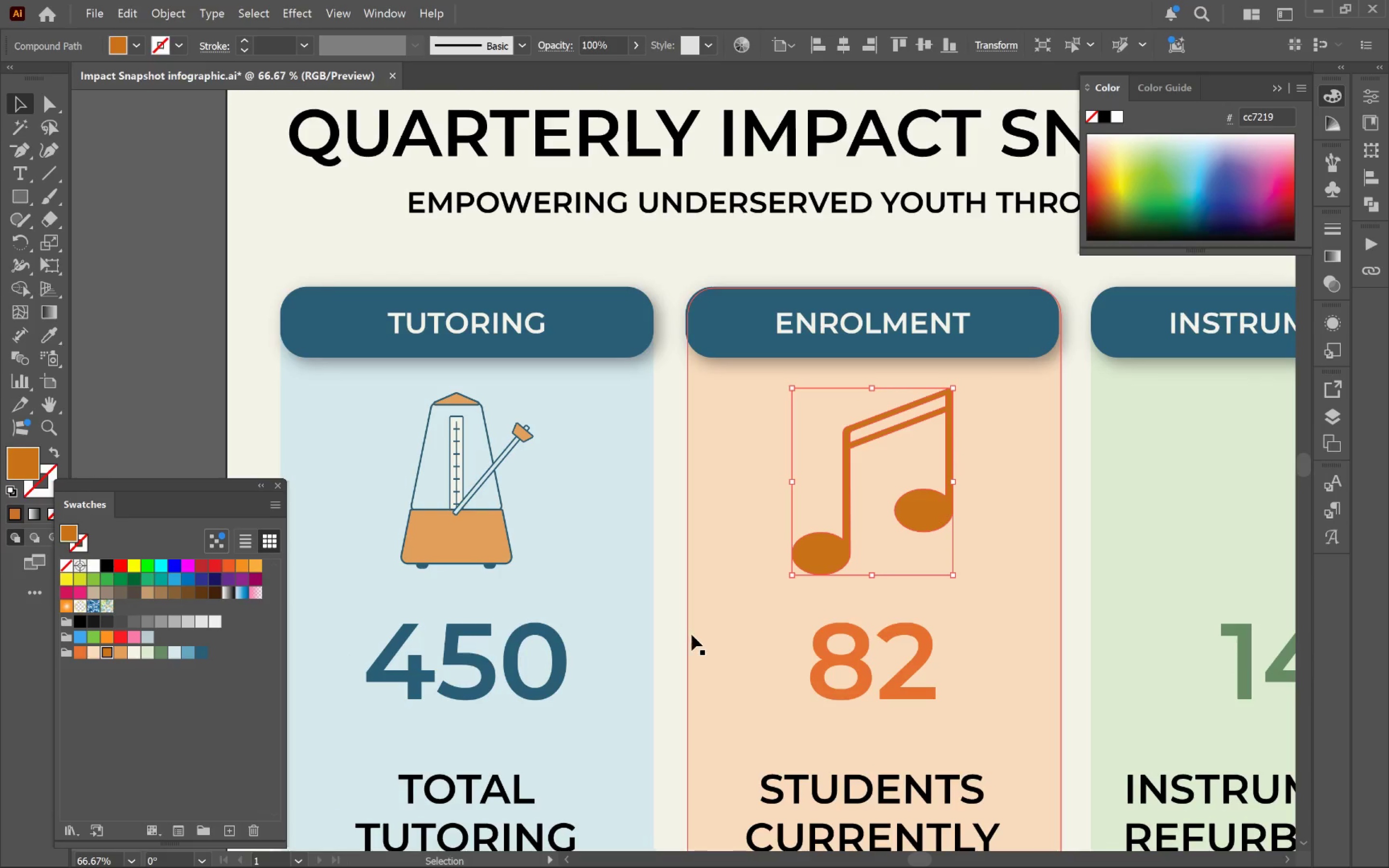 
left_click([675, 627])
 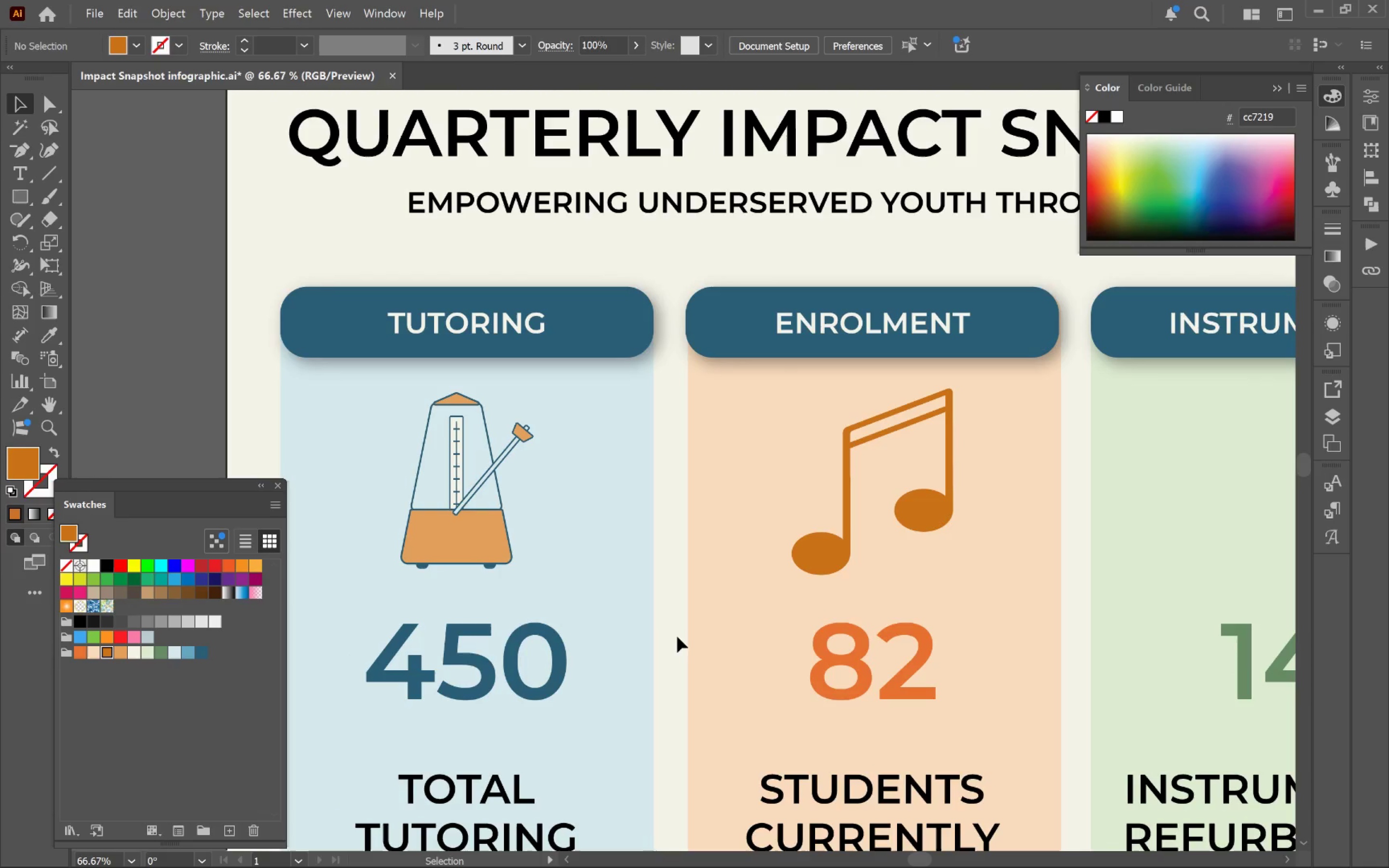 
hold_key(key=AltLeft, duration=0.41)
 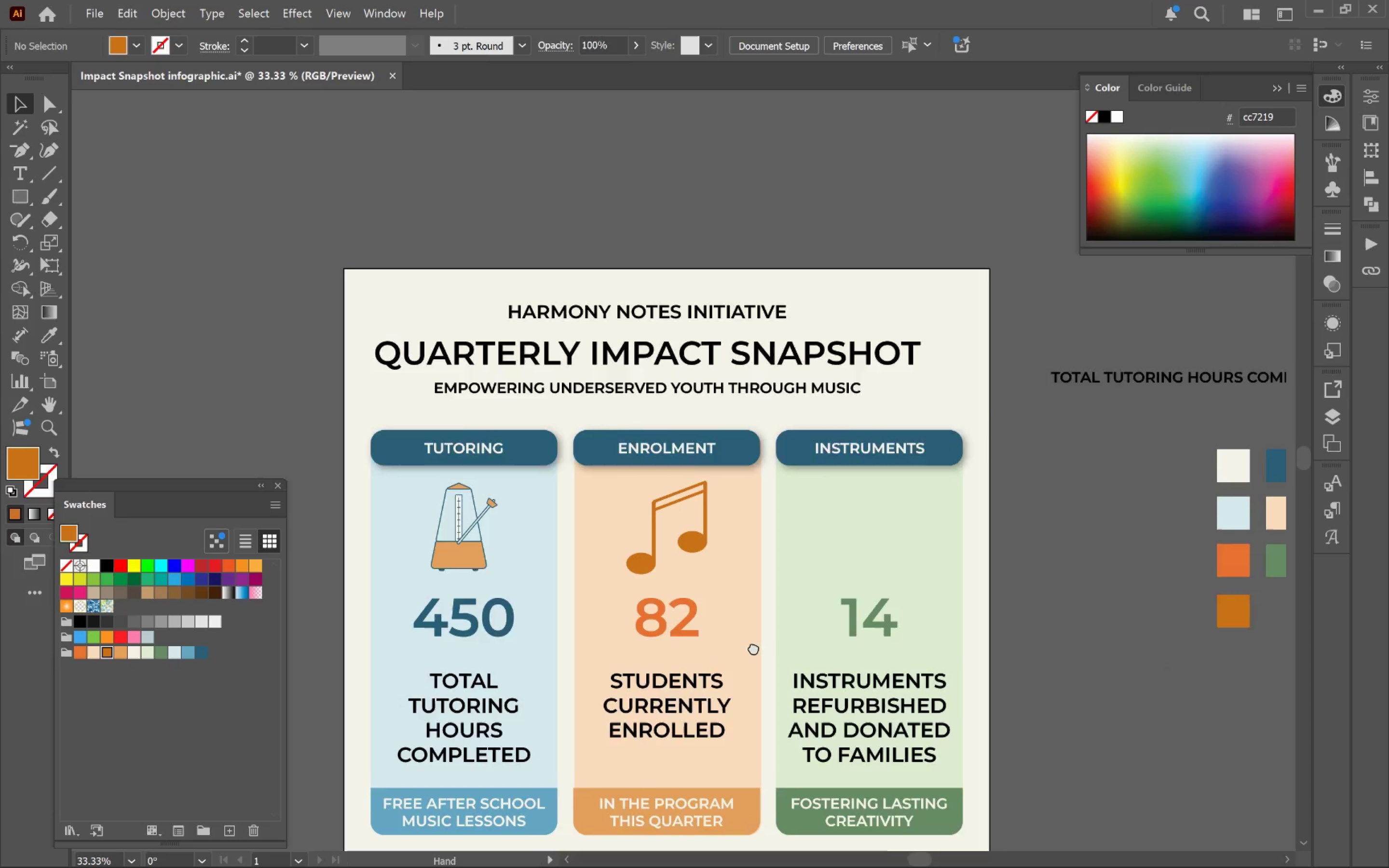 
hold_key(key=Space, duration=1.52)
 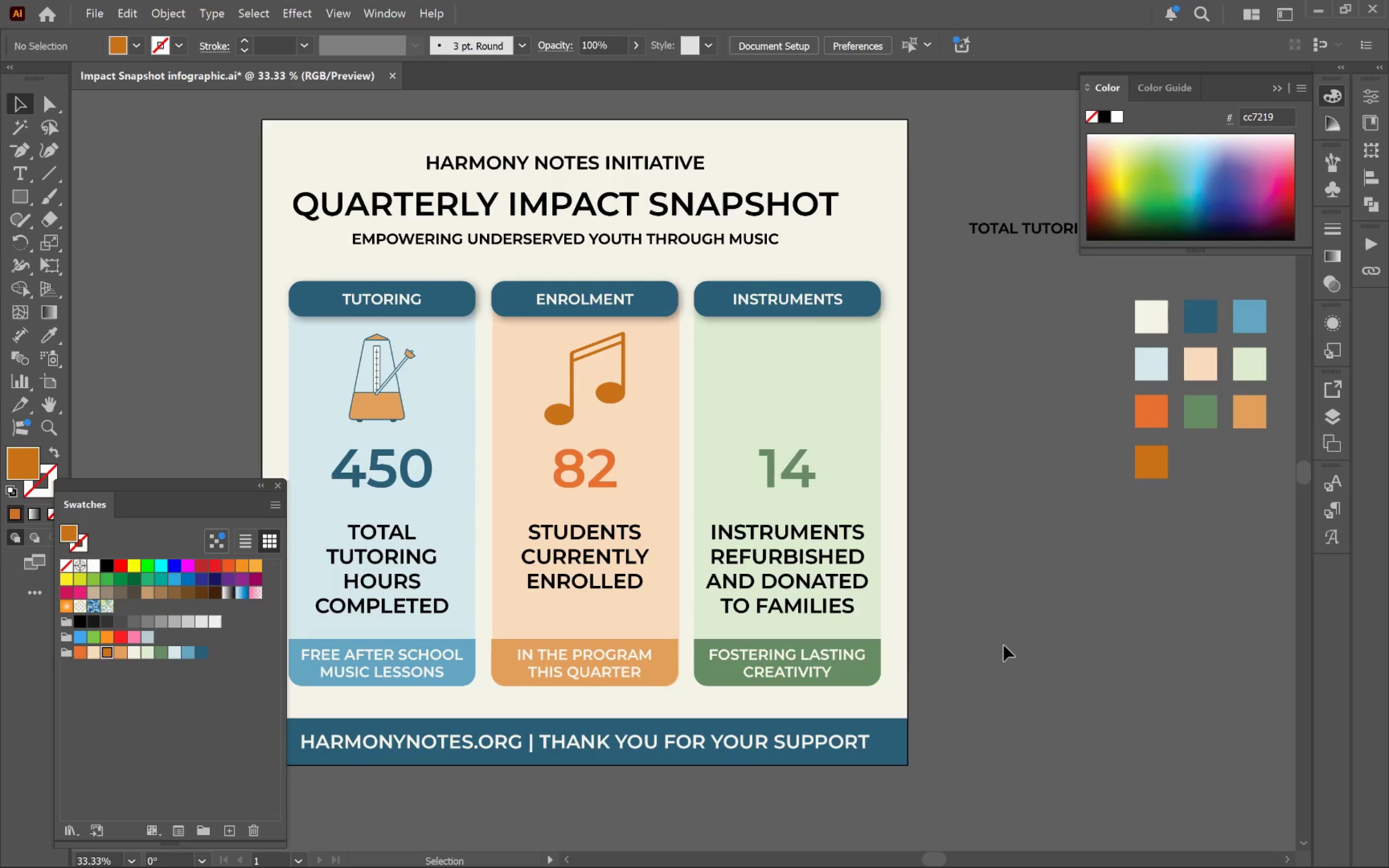 
left_click_drag(start_coordinate=[874, 690], to_coordinate=[683, 508])
 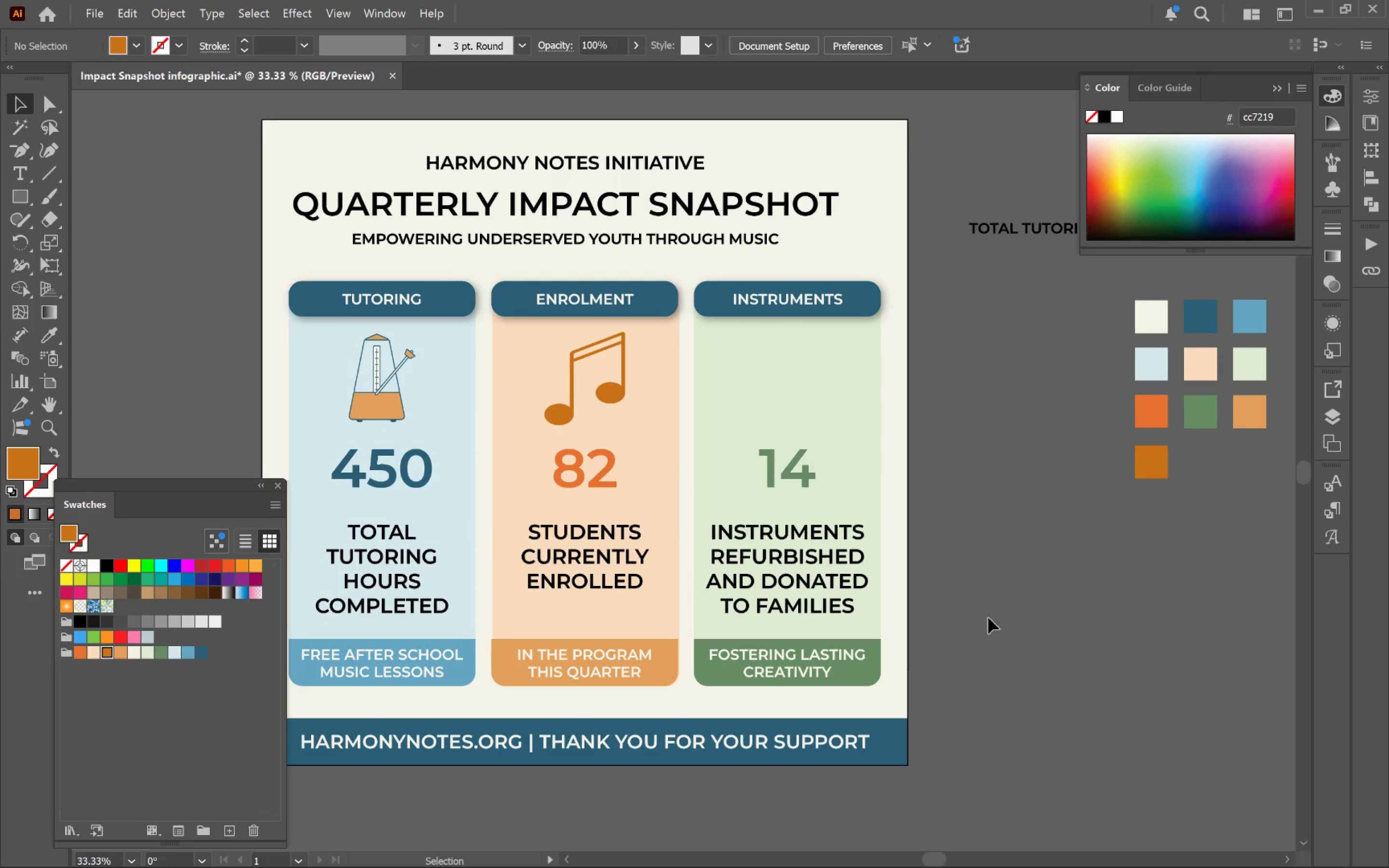 
scroll: coordinate [679, 637], scroll_direction: down, amount: 2.0
 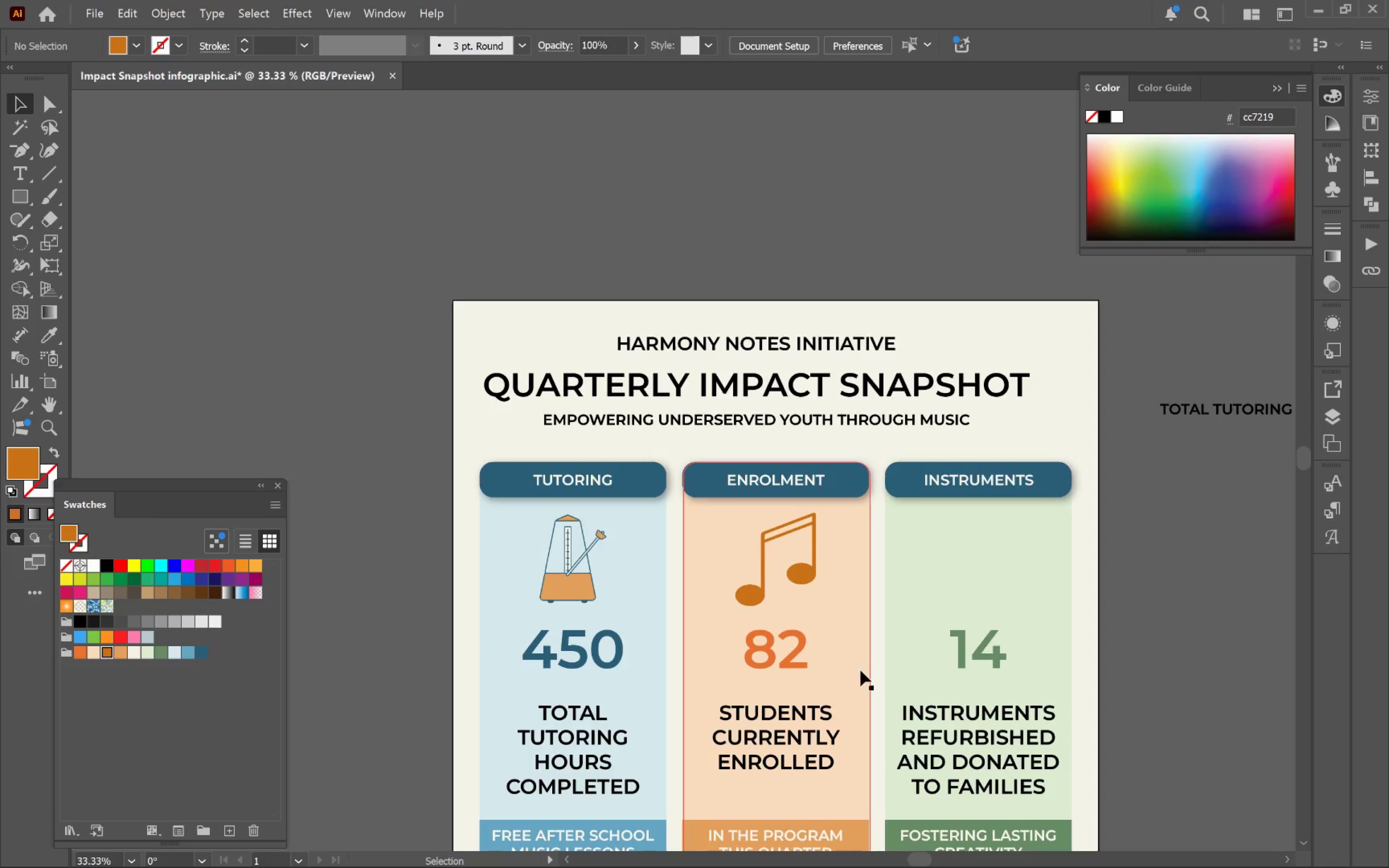 
hold_key(key=Space, duration=1.5)
 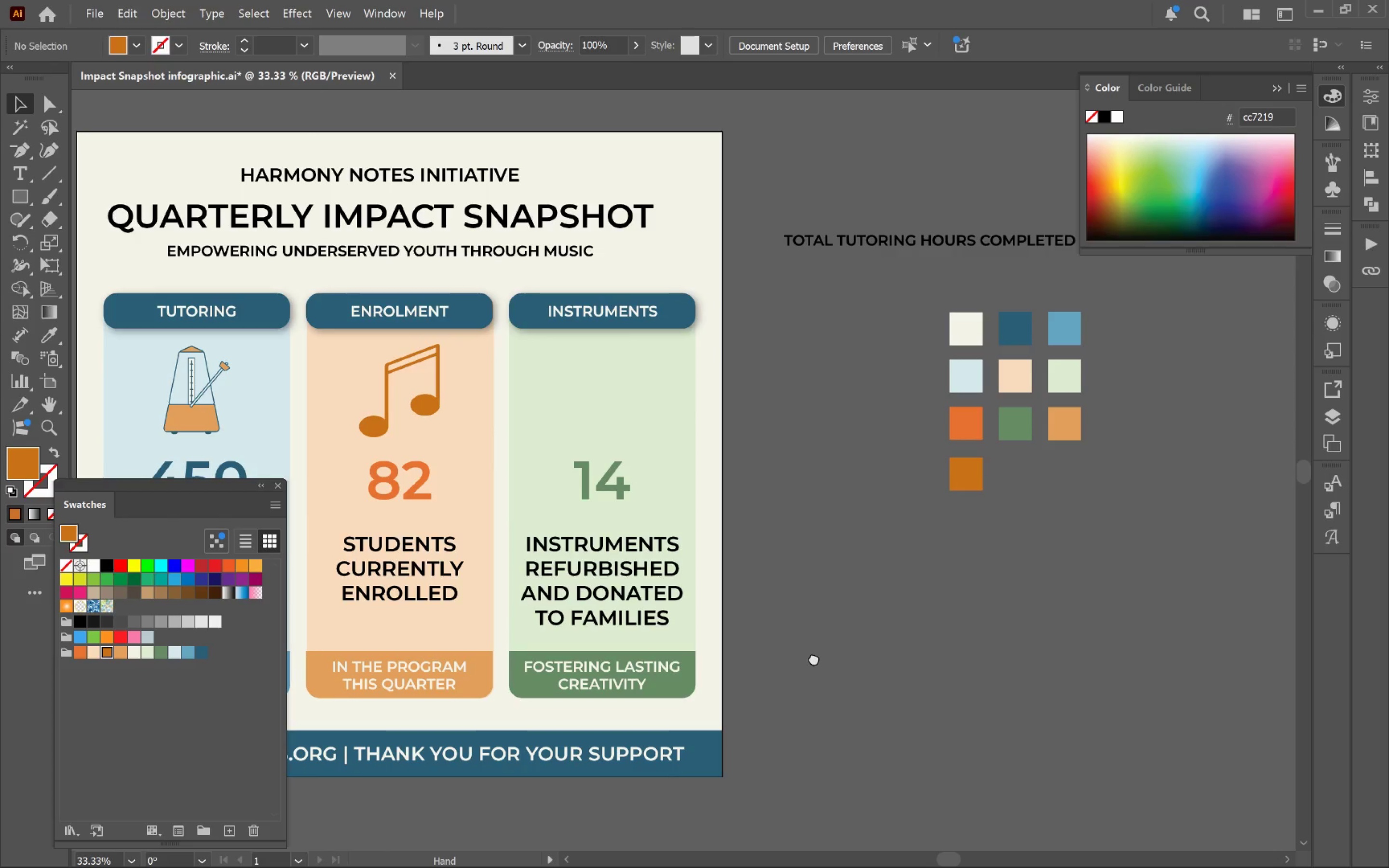 
left_click_drag(start_coordinate=[999, 646], to_coordinate=[814, 658])
 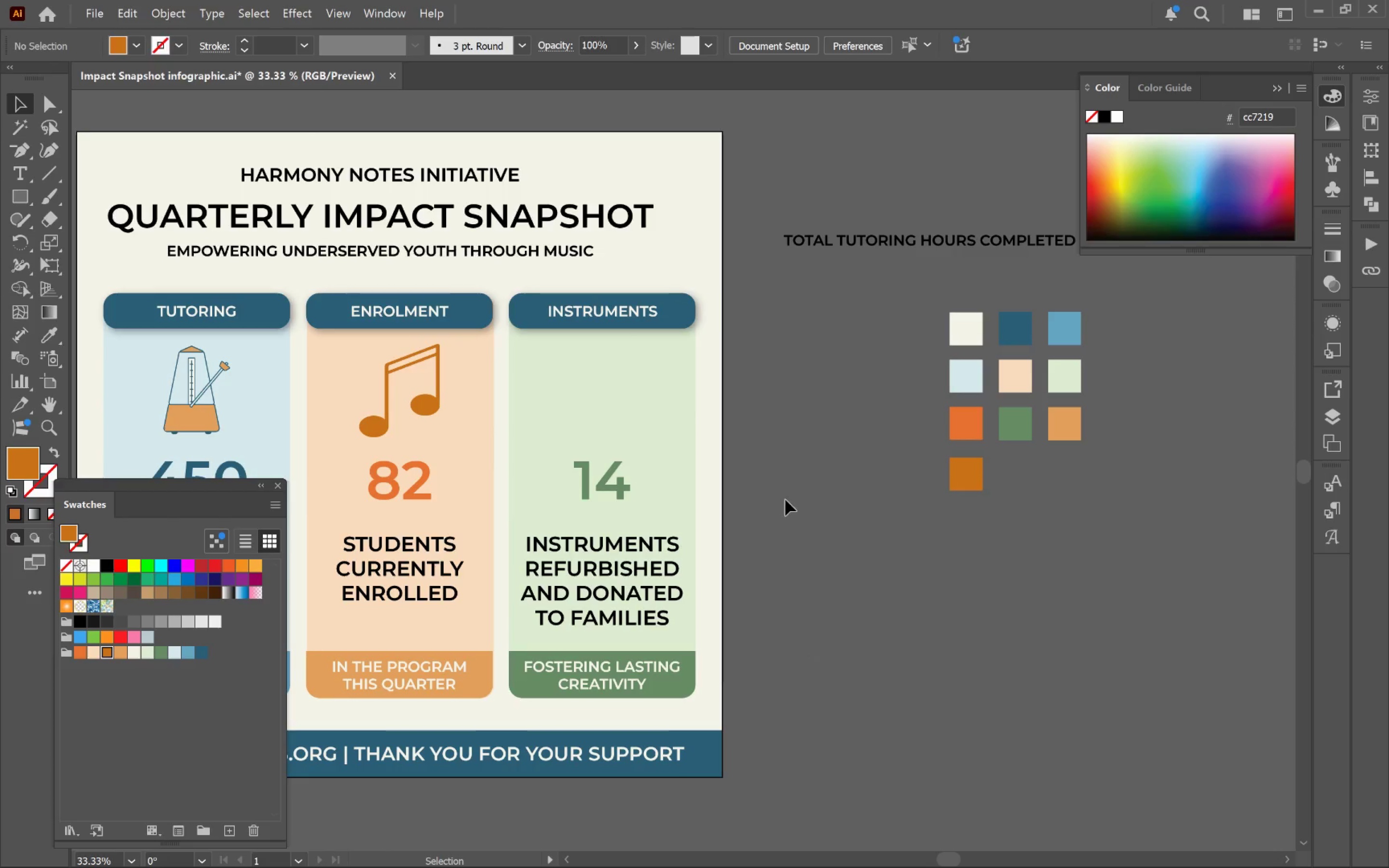 
hold_key(key=Space, duration=0.69)
 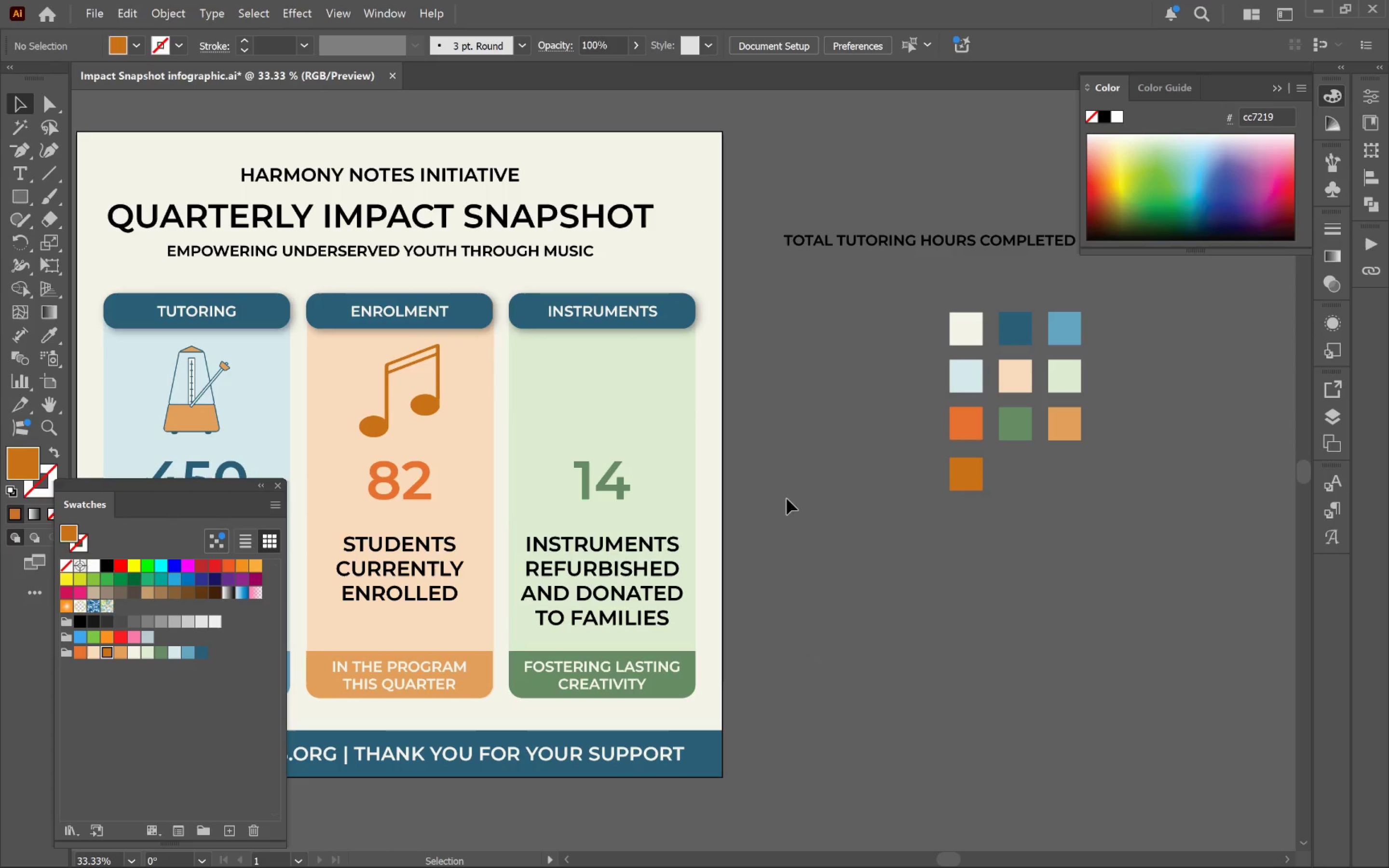 
key(Control+S)
 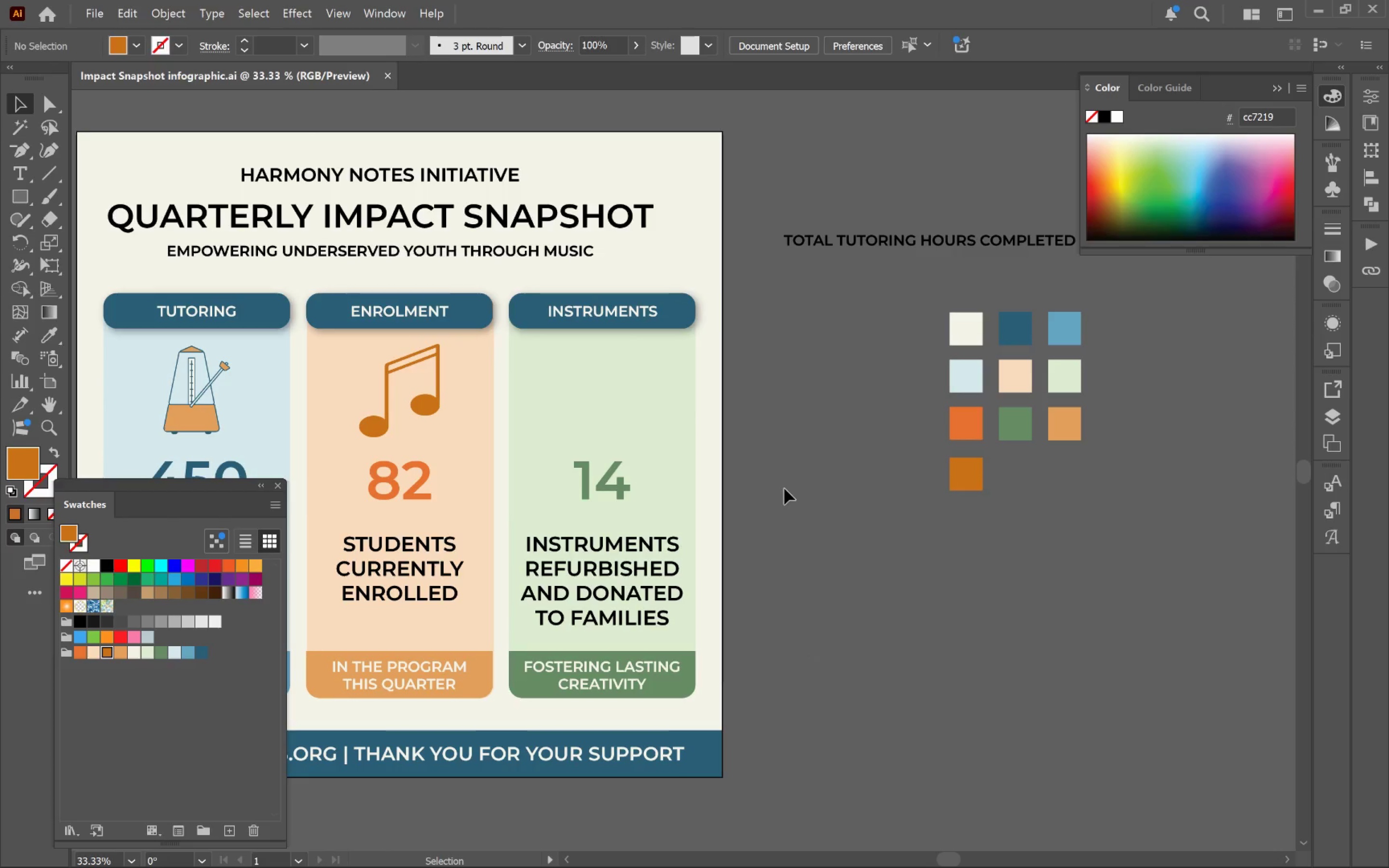 
key(Alt+Tab)
 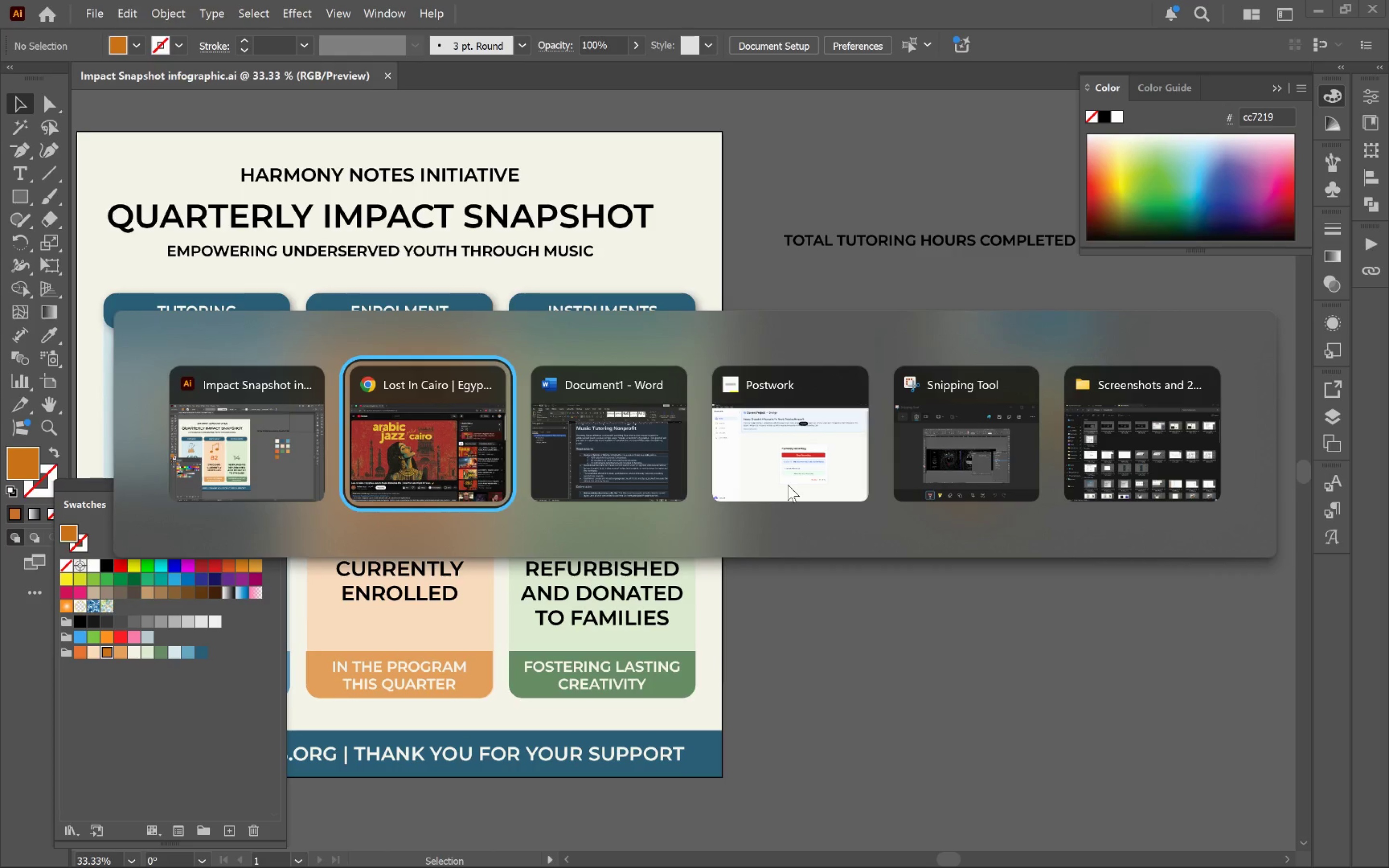 
key(Alt+Tab)
 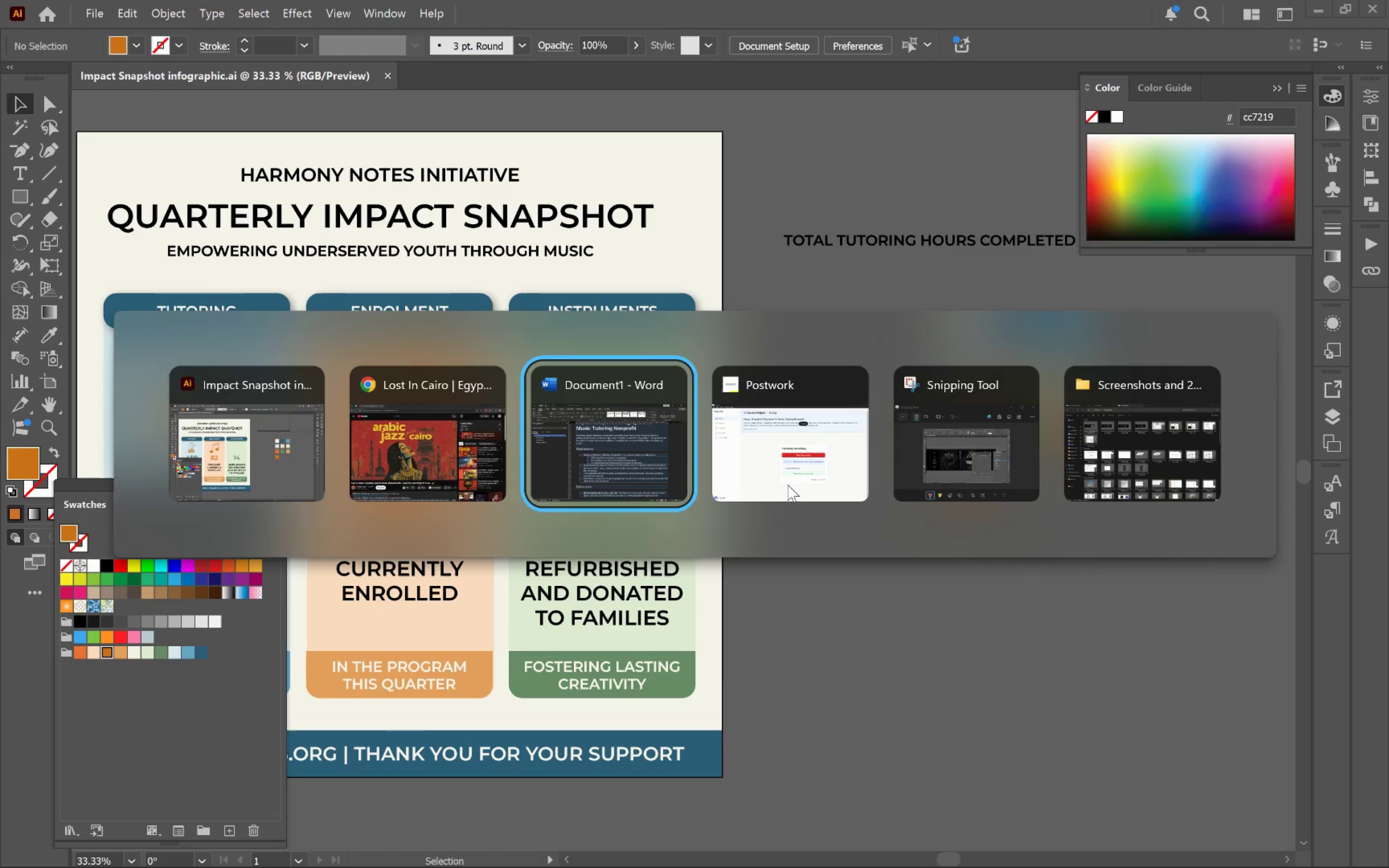 
key(Alt+Tab)